 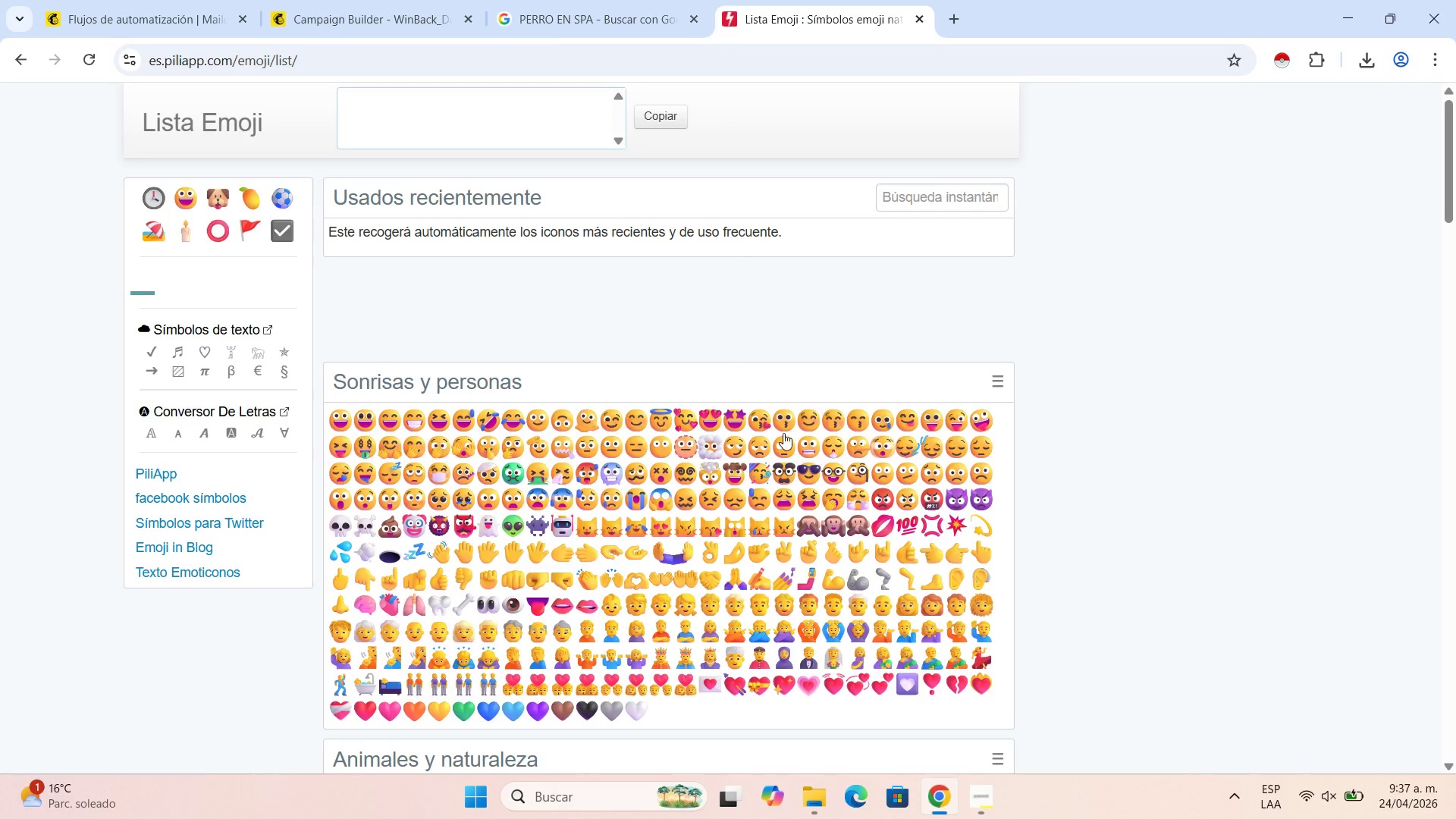 
scroll: coordinate [793, 502], scroll_direction: down, amount: 8.0
 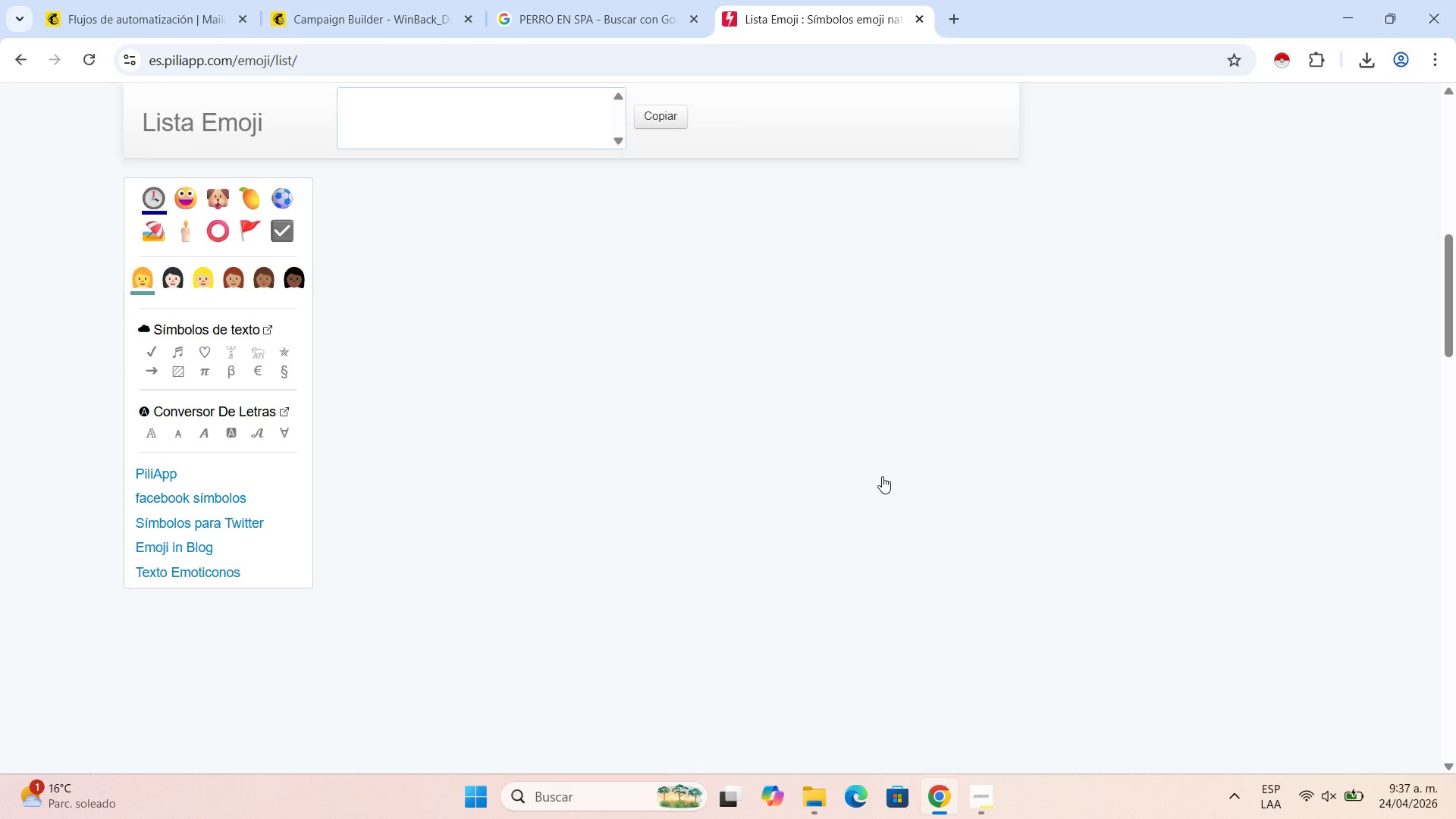 
scroll: coordinate [882, 476], scroll_direction: up, amount: 3.0
 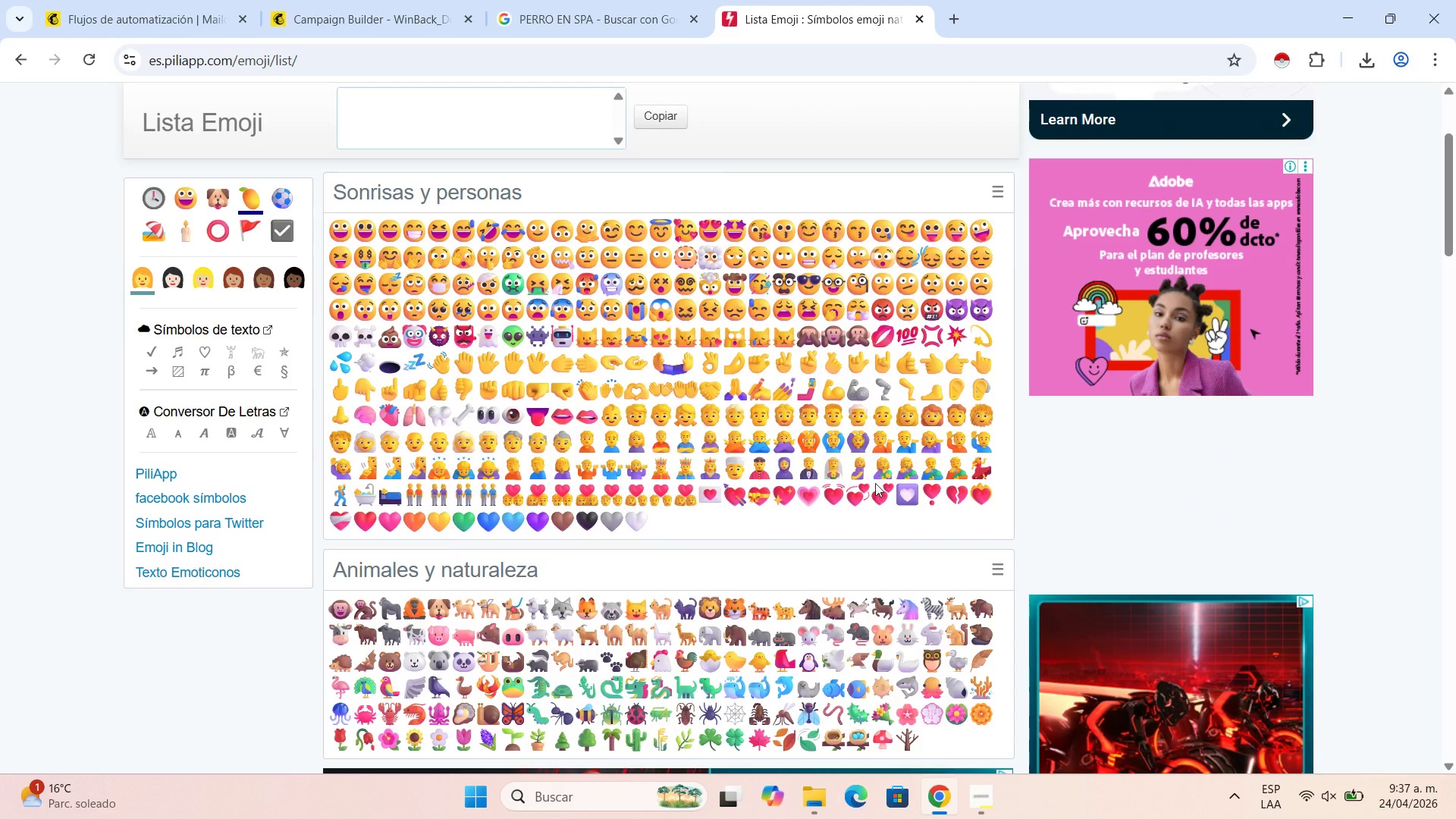 
scroll: coordinate [748, 461], scroll_direction: none, amount: 0.0
 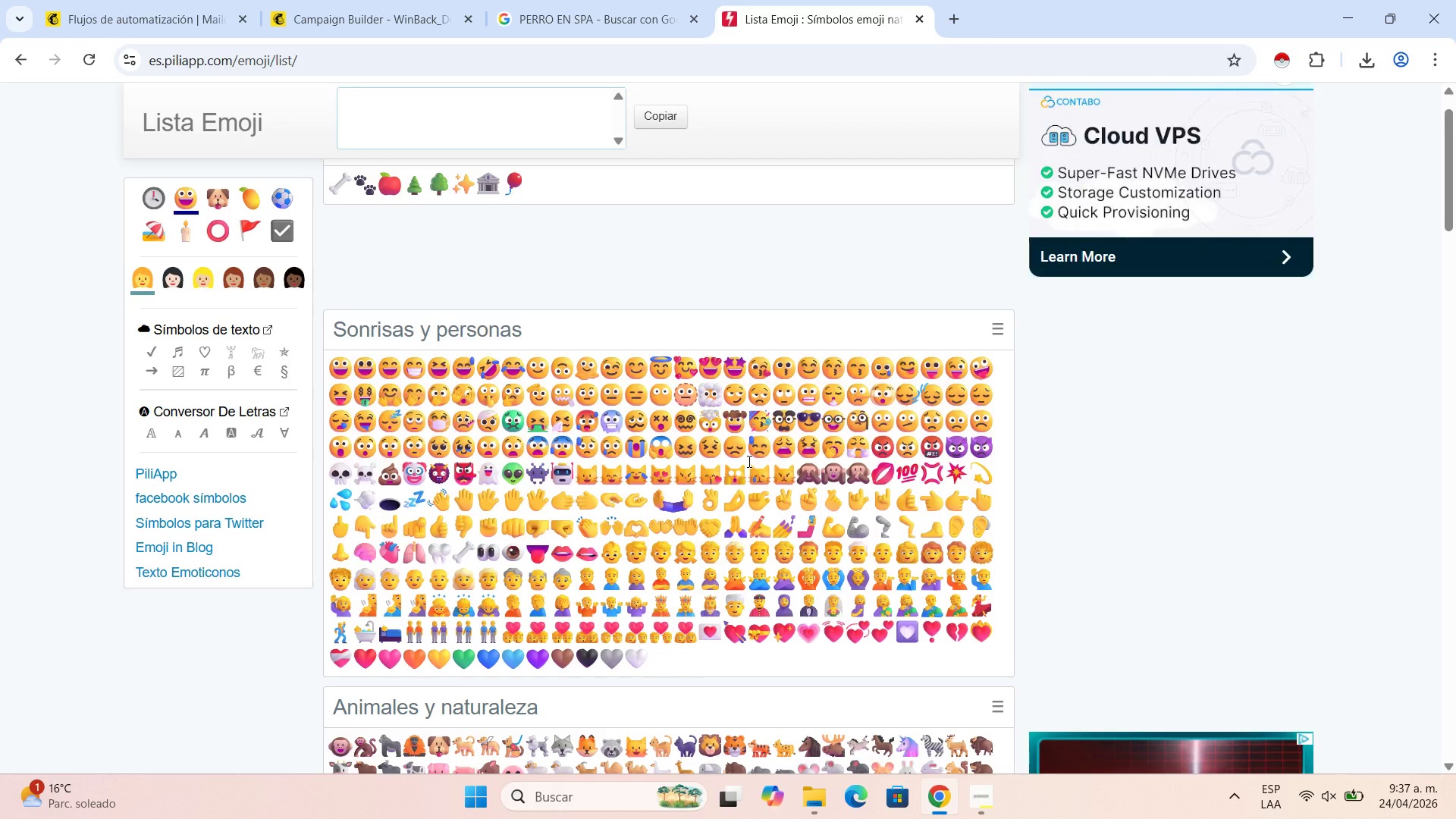 
scroll: coordinate [748, 461], scroll_direction: down, amount: 2.0
 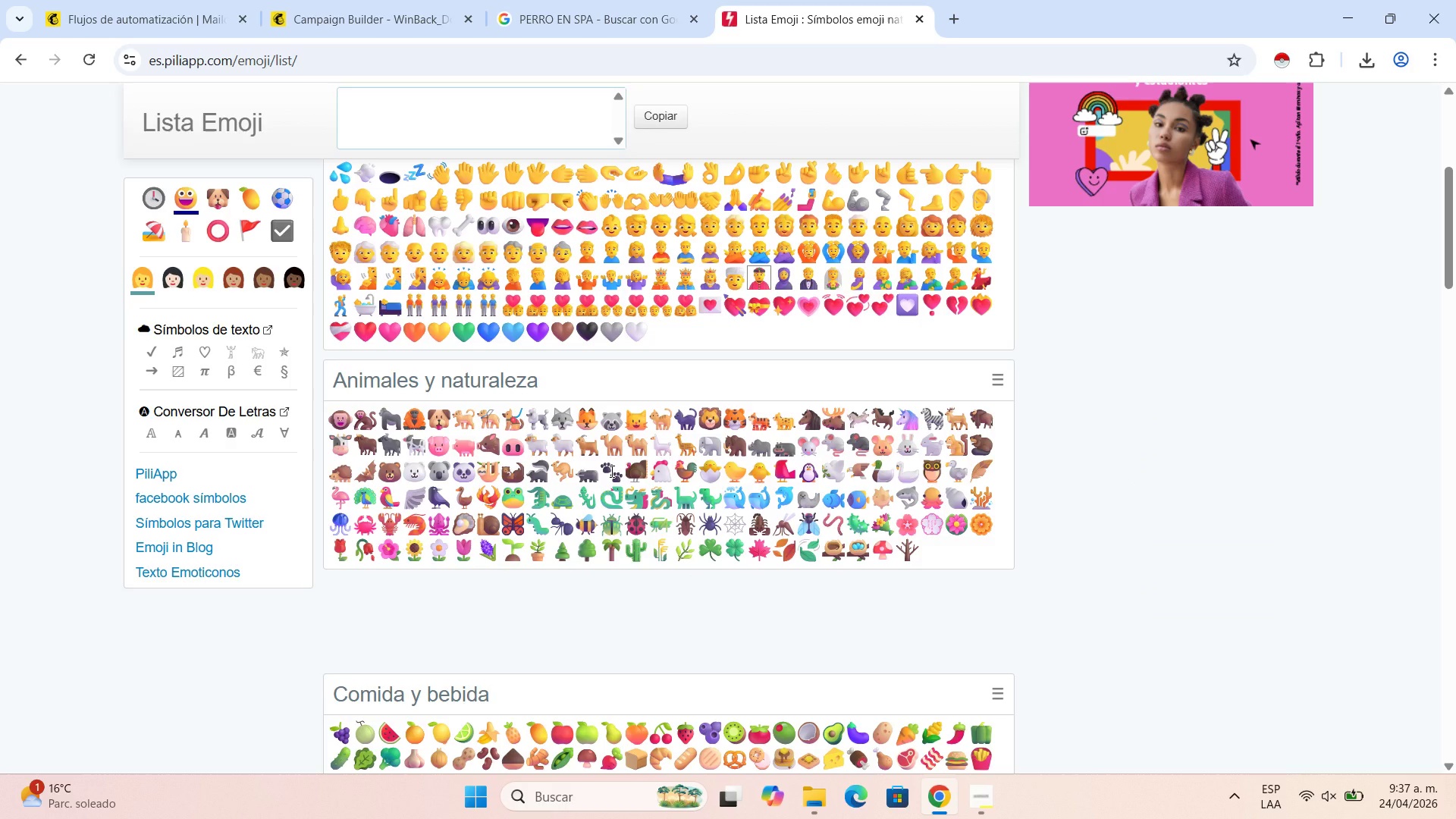 
wait(5.5)
 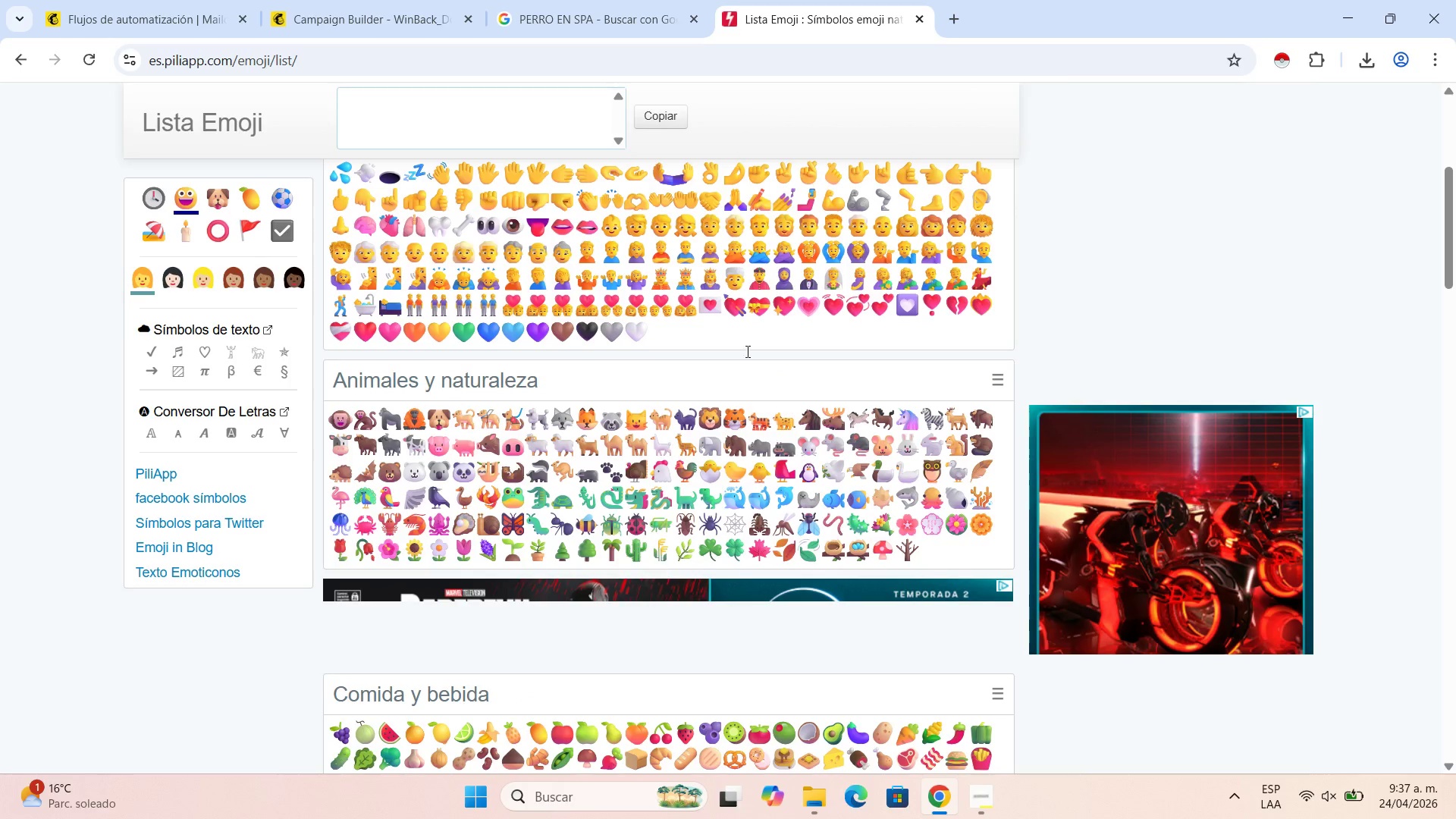 
left_click([605, 471])
 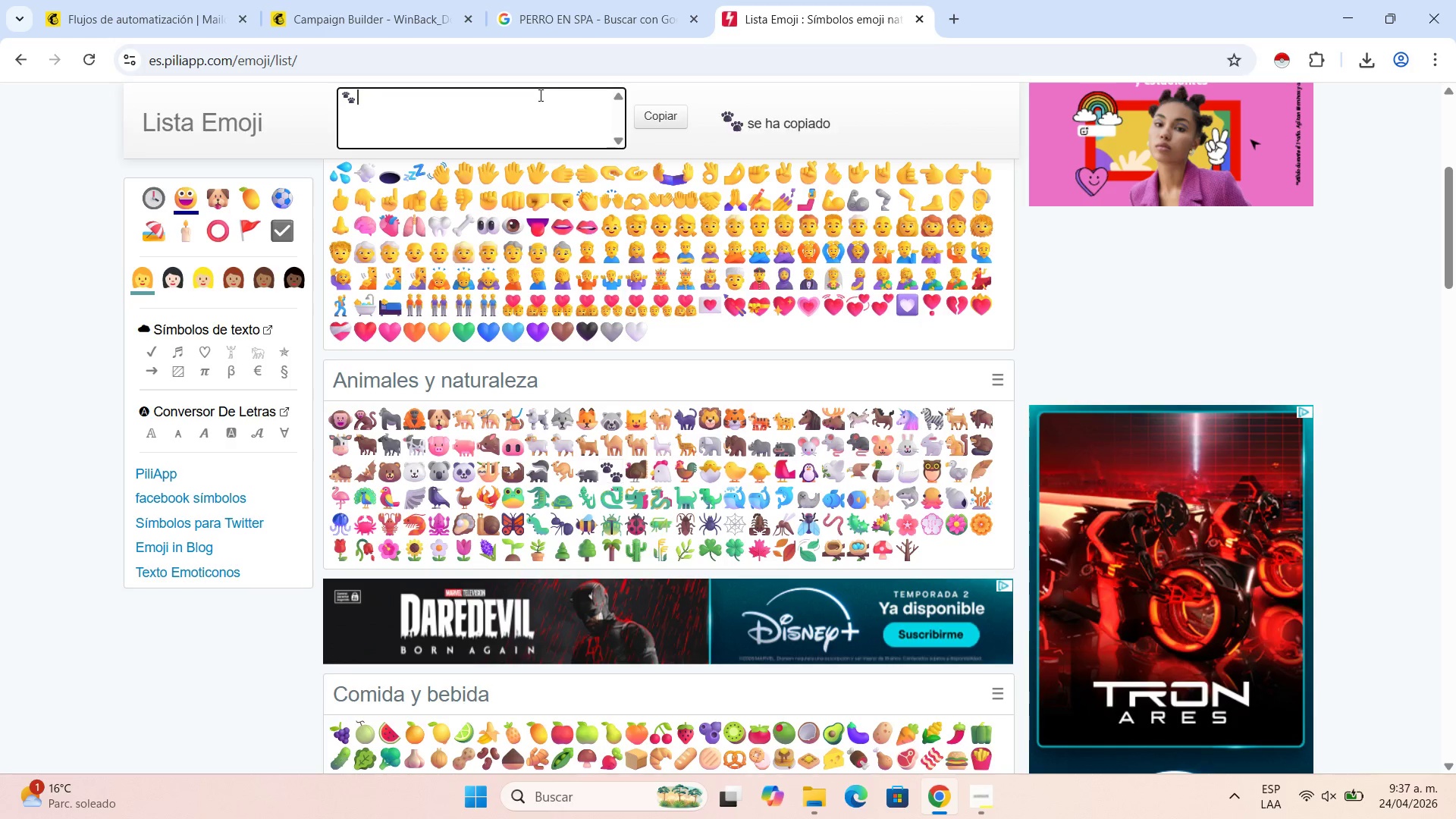 
left_click([655, 119])
 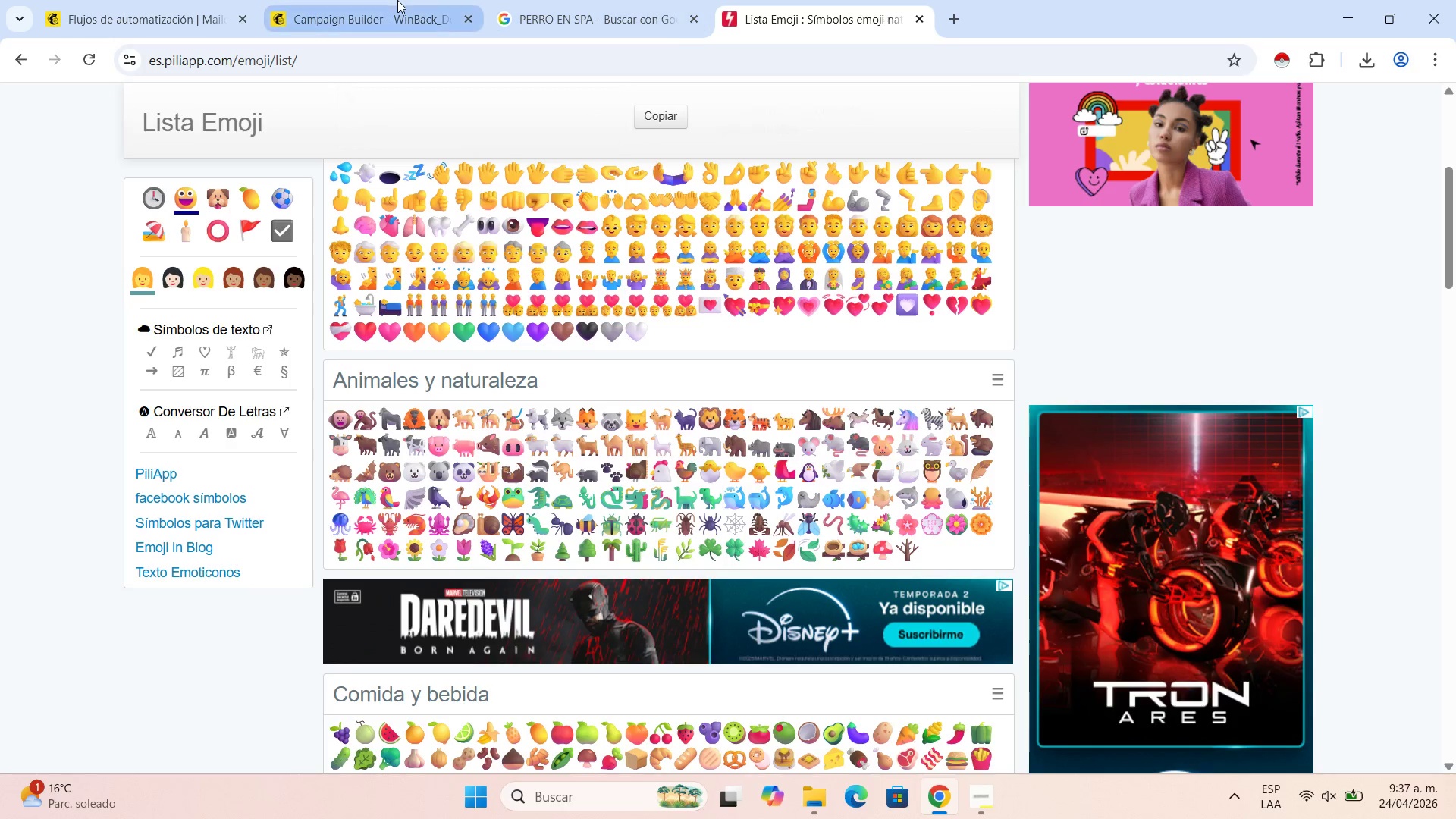 
left_click([397, 0])
 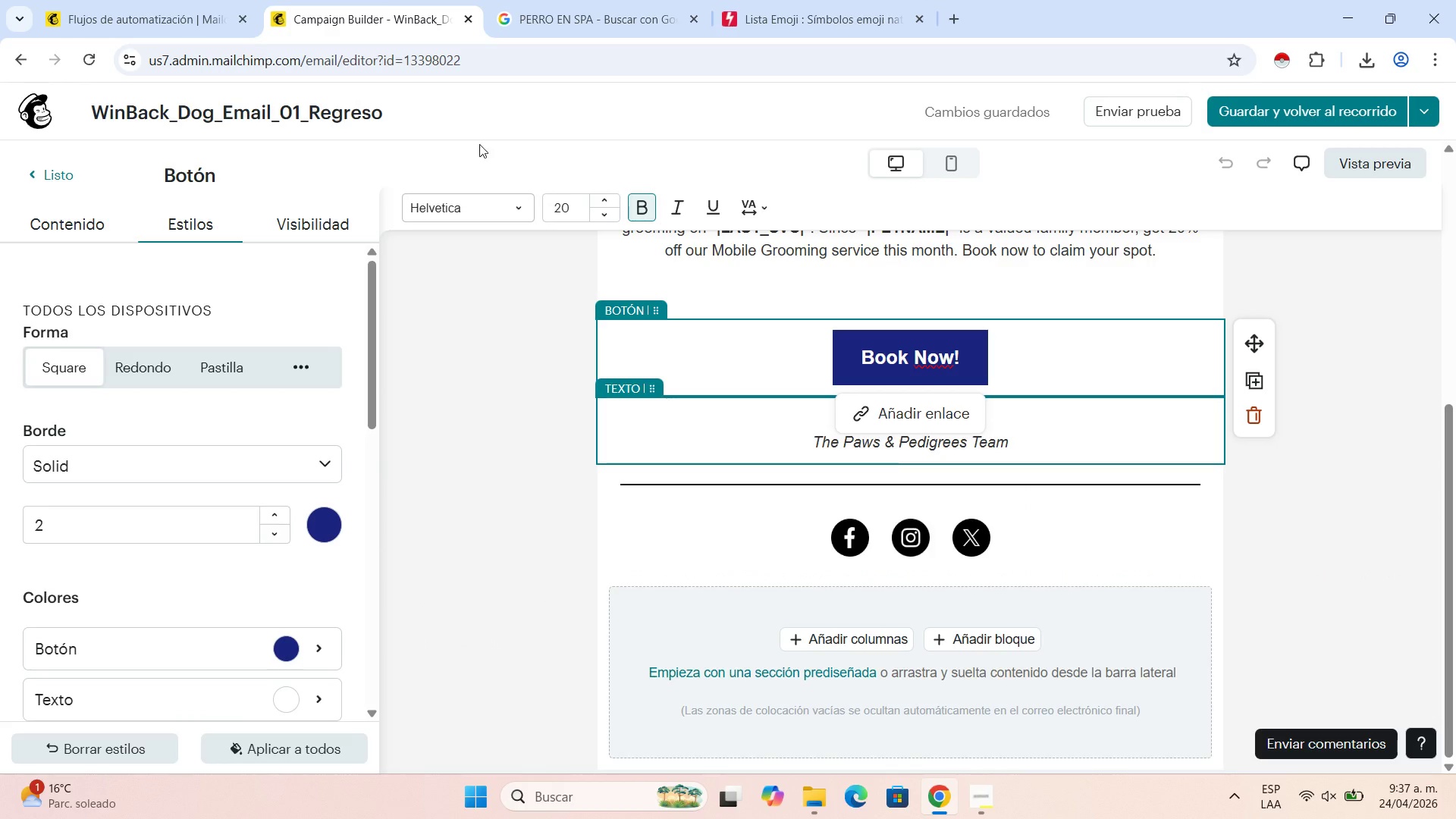 
left_click([130, 0])
 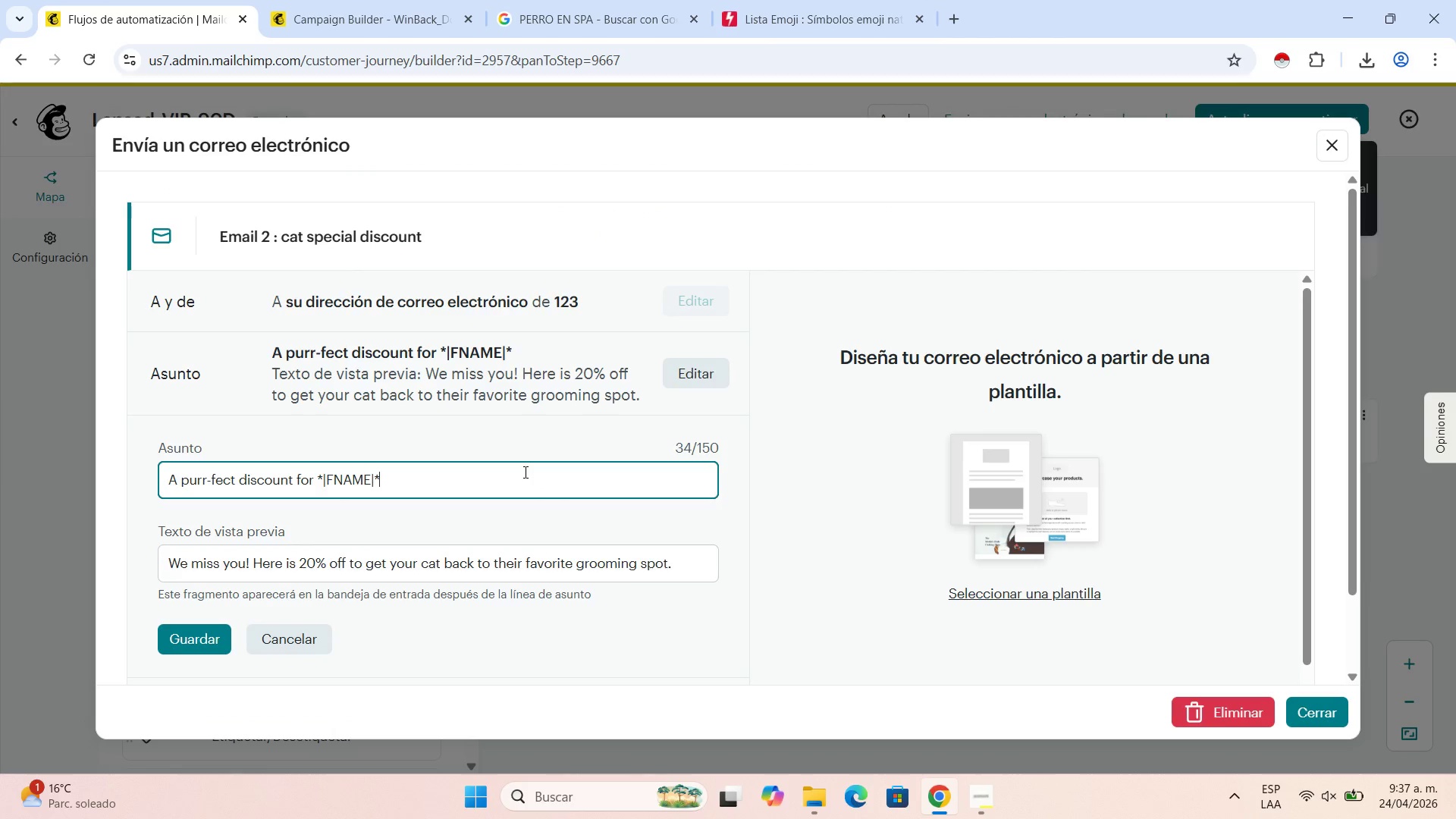 
key(Control+V)
 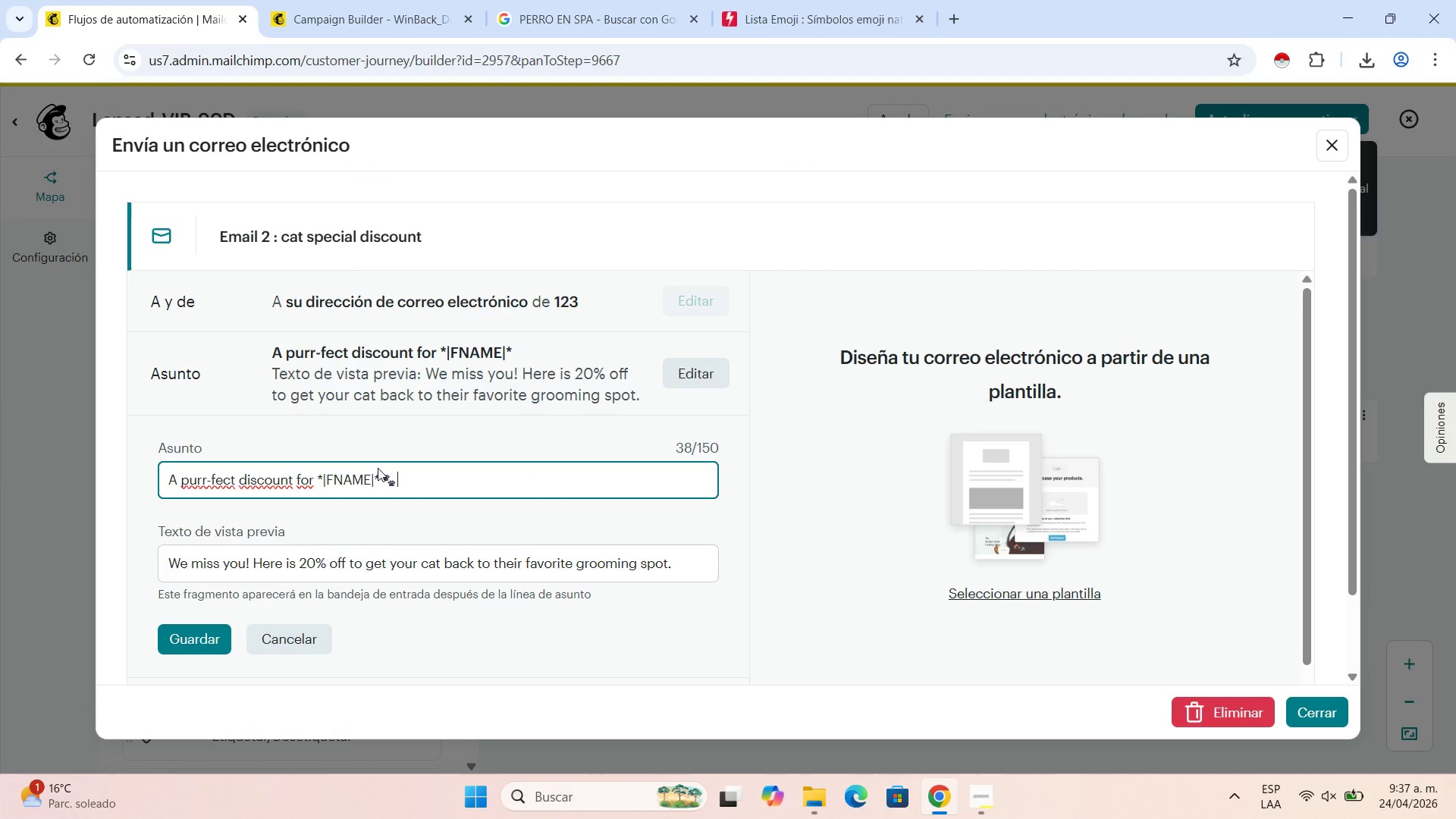 
left_click([379, 469])
 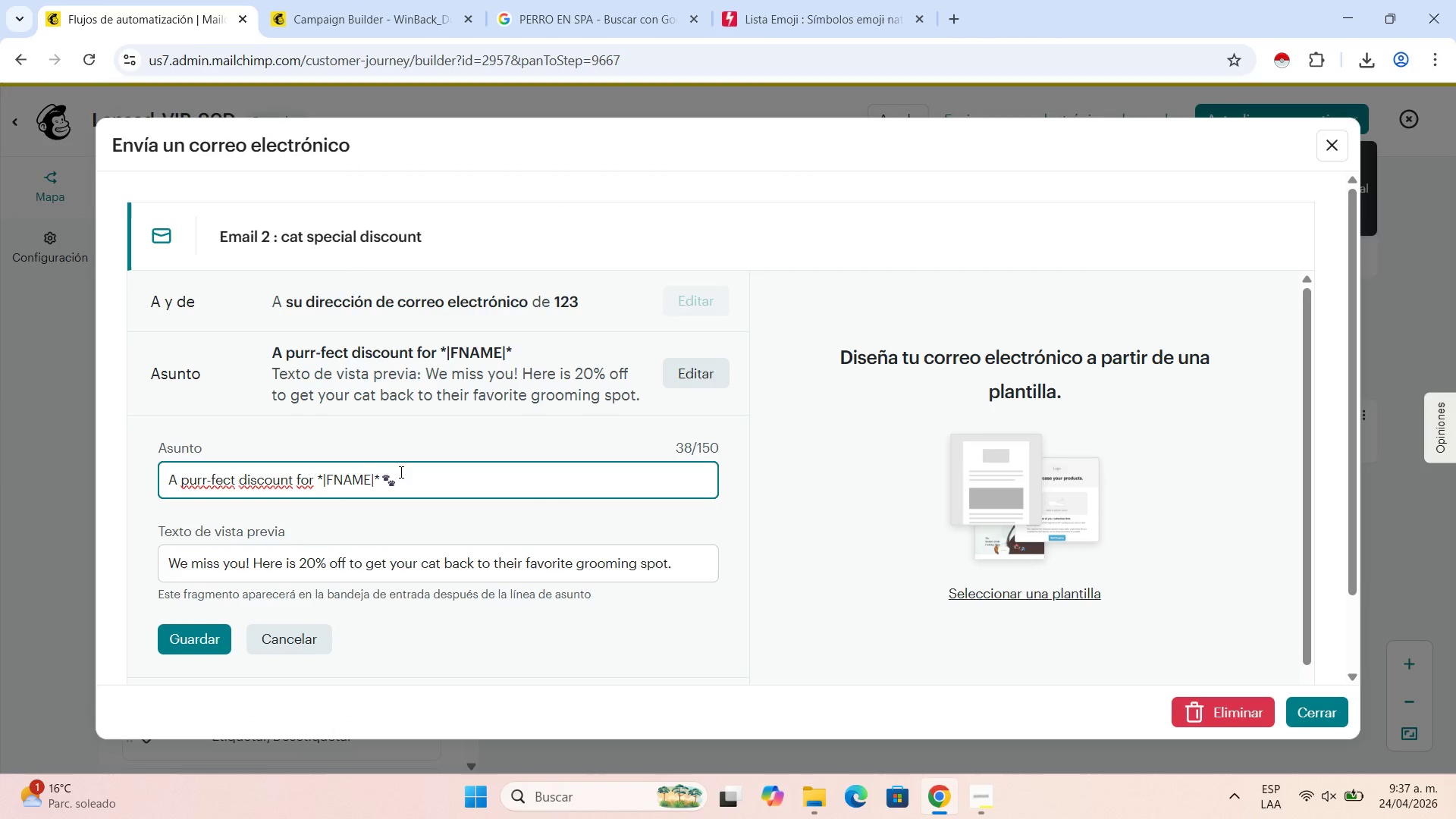 
key(Space)
 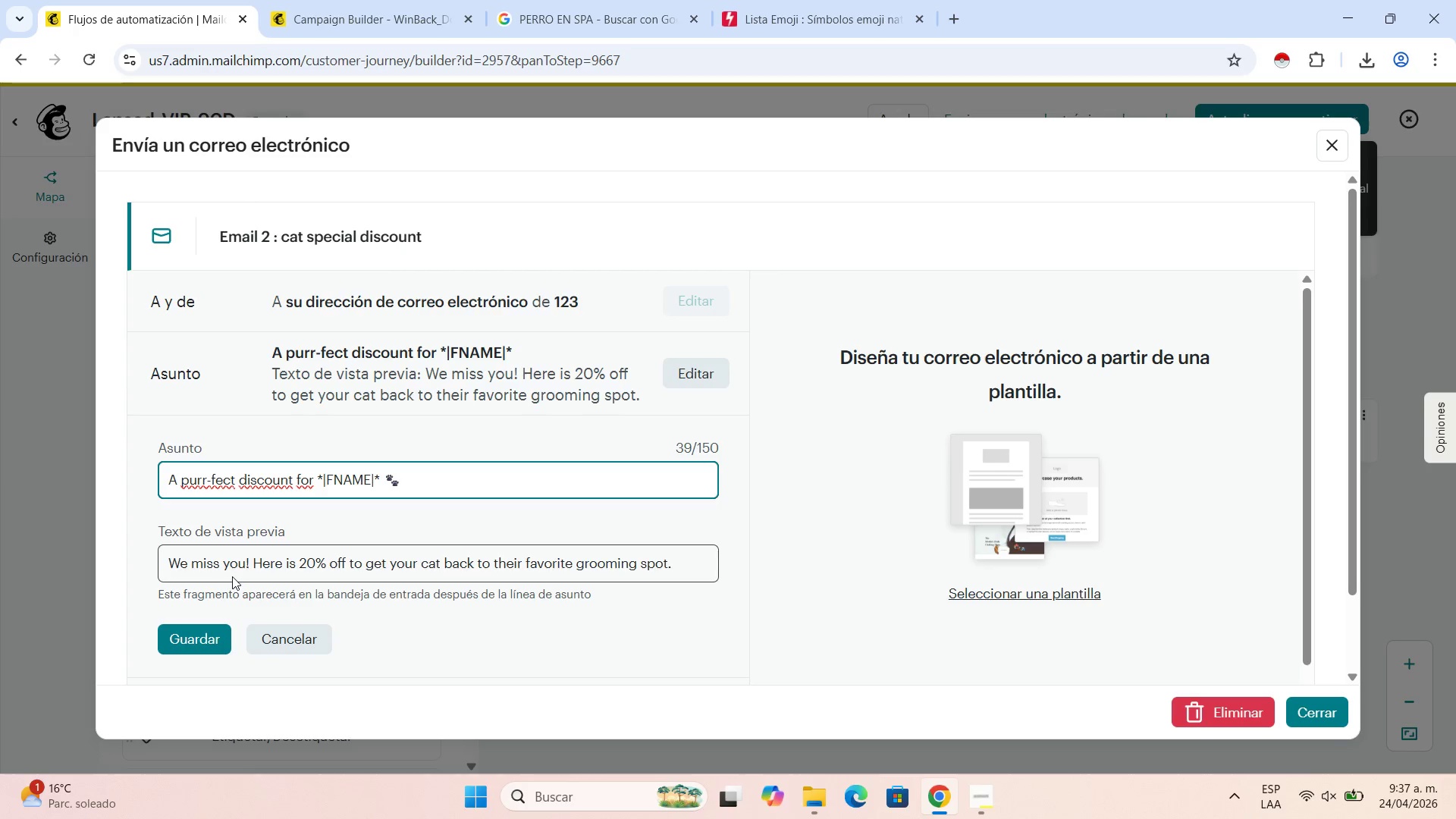 
wait(5.17)
 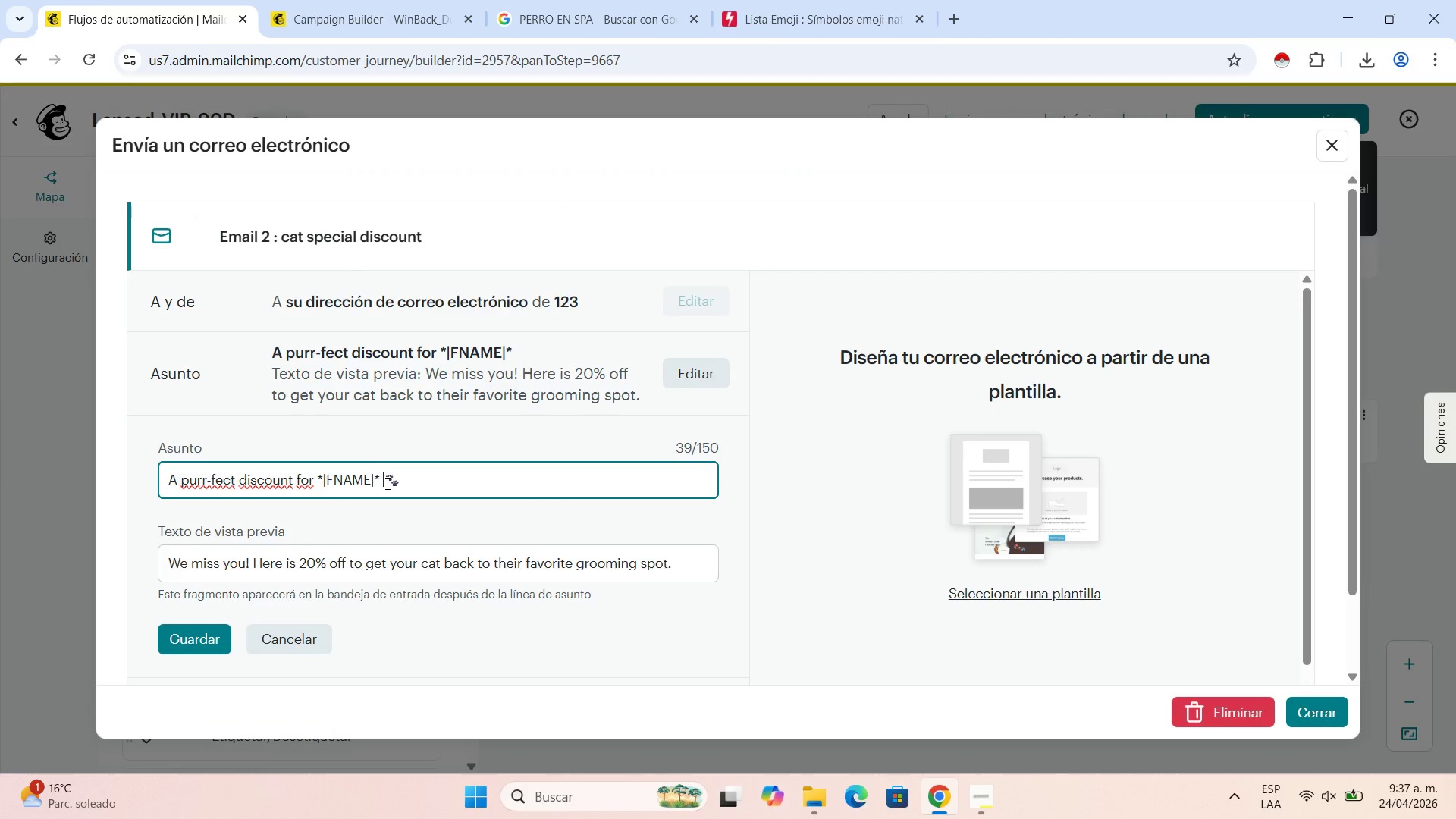 
left_click([269, 559])
 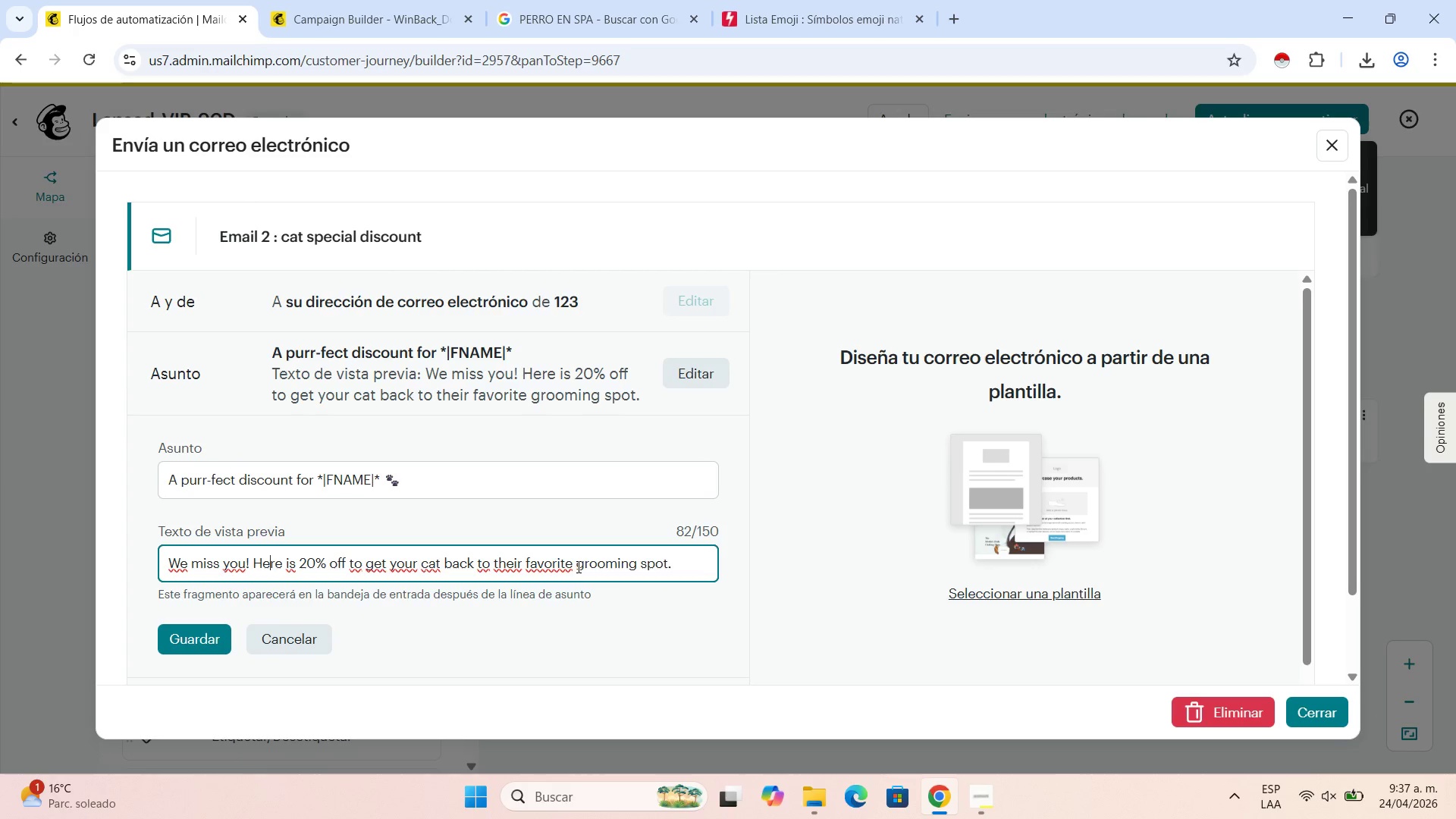 
left_click_drag(start_coordinate=[687, 560], to_coordinate=[157, 512])
 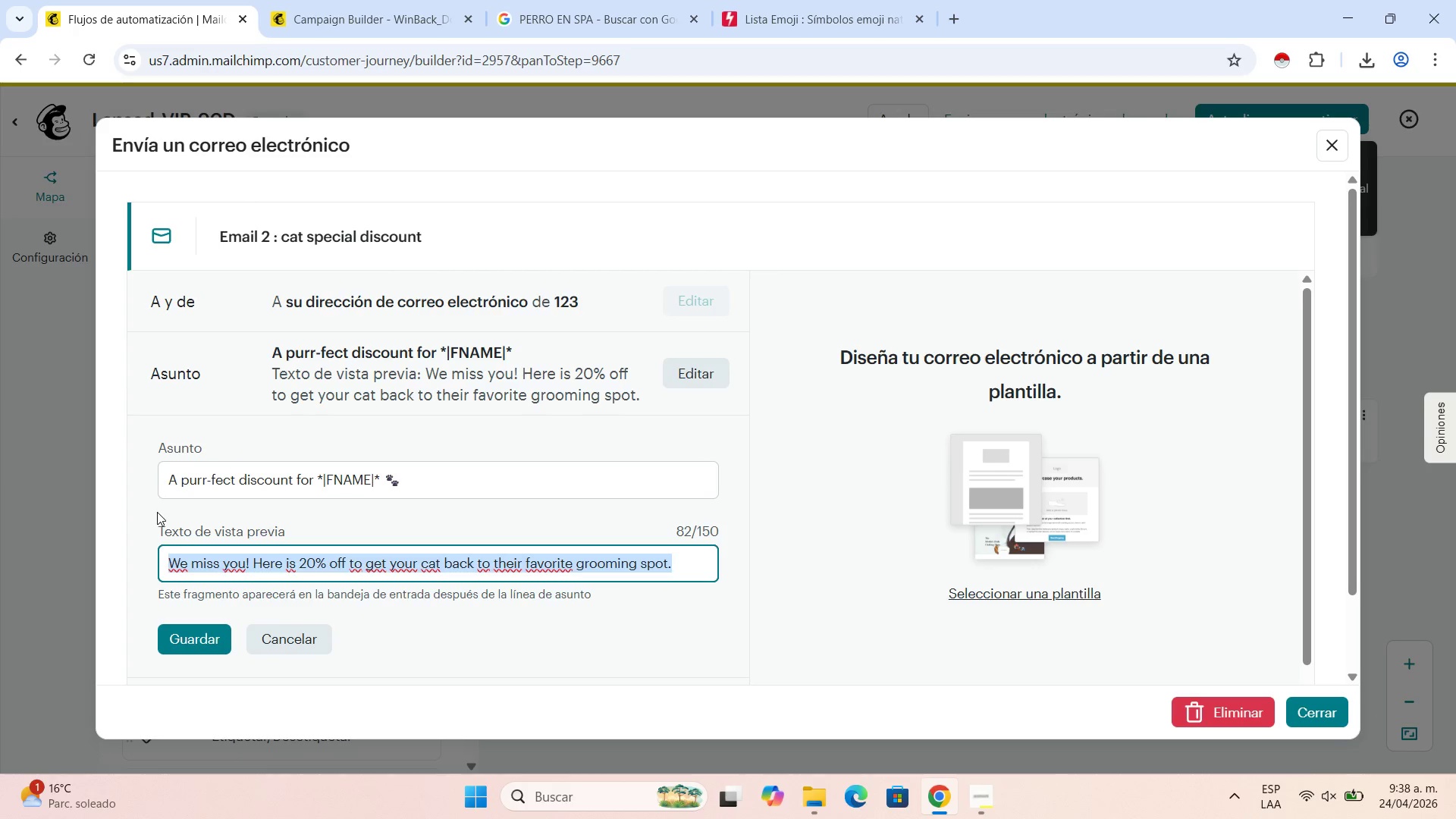 
type(b)
key(Backspace)
type(Beac)
key(Backspace)
key(Backspace)
type(cause only )
 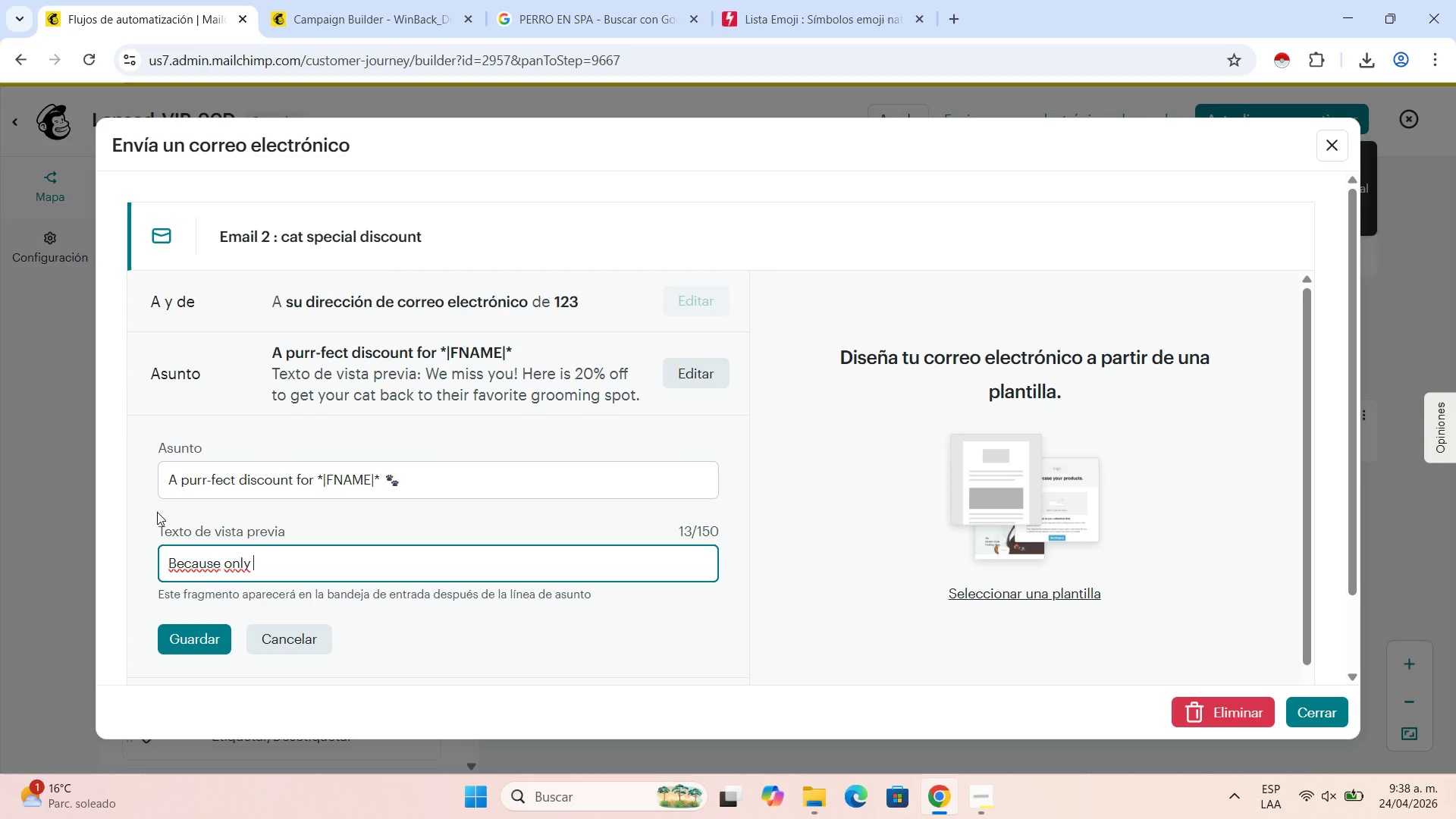 
wait(12.86)
 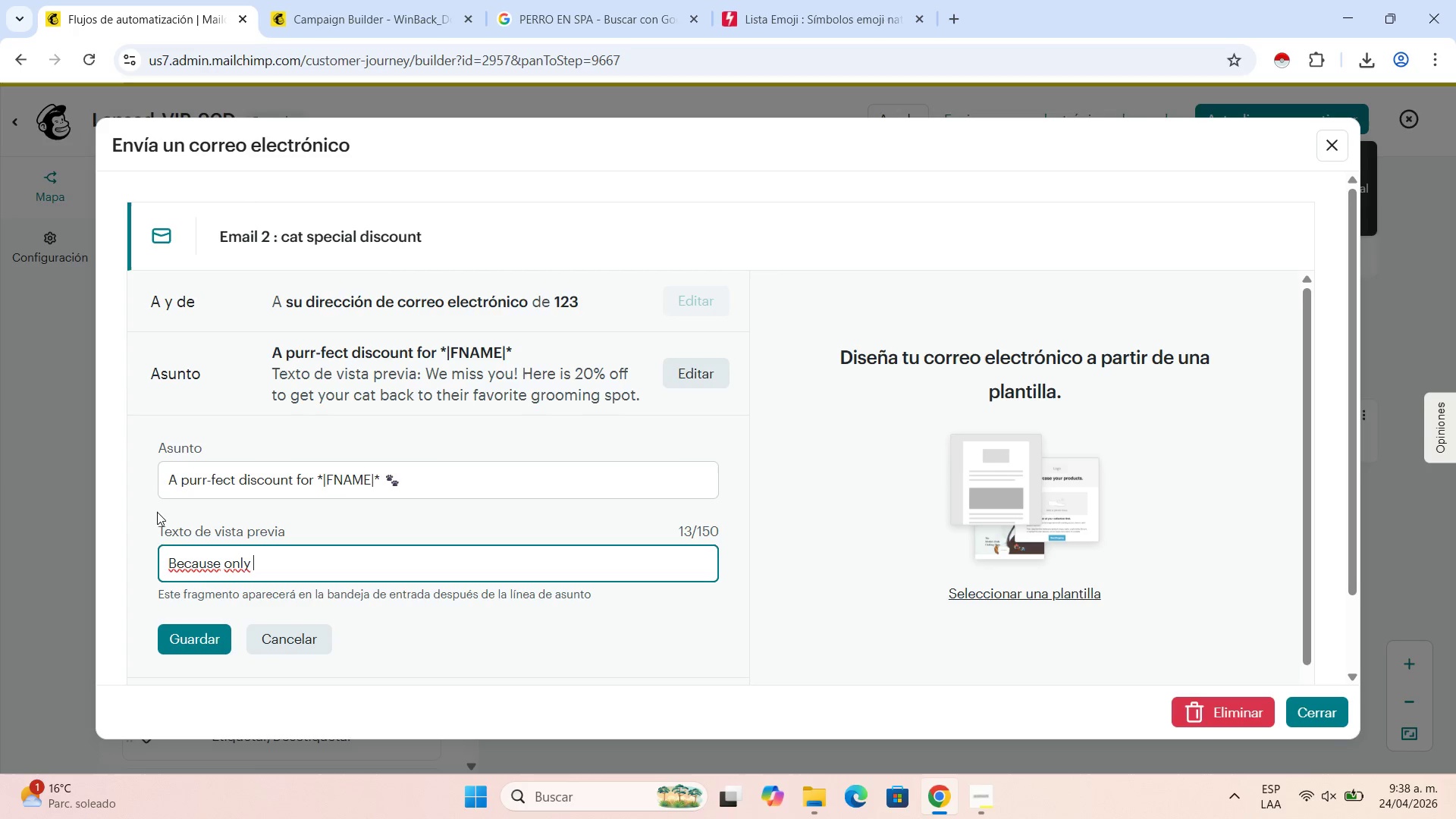 
type(the best will do for your feline VIP. Your )
 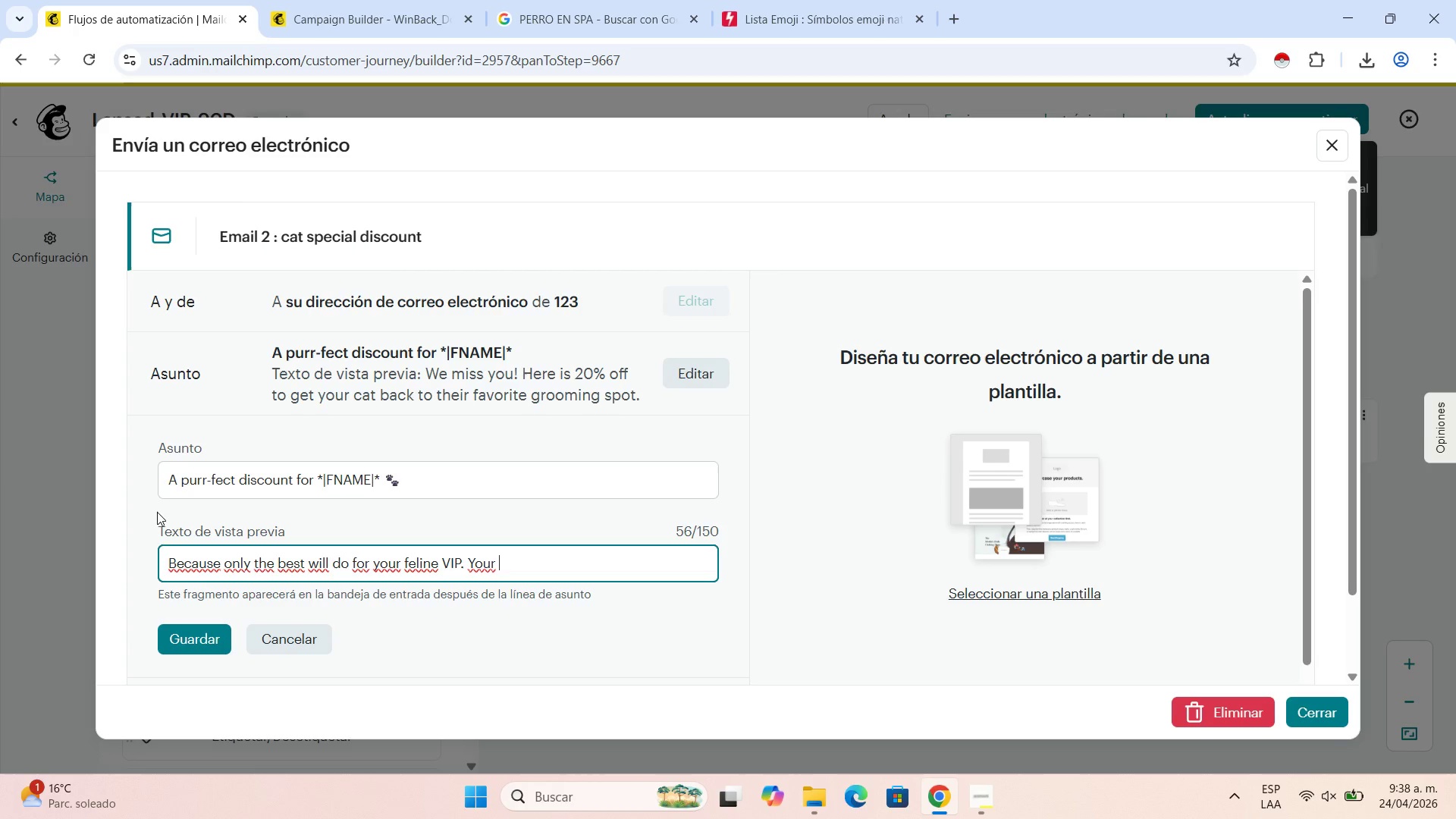 
type(bne)
key(Backspace)
key(Backspace)
type(enefits)
key(Backspace)
type( is inside.)
 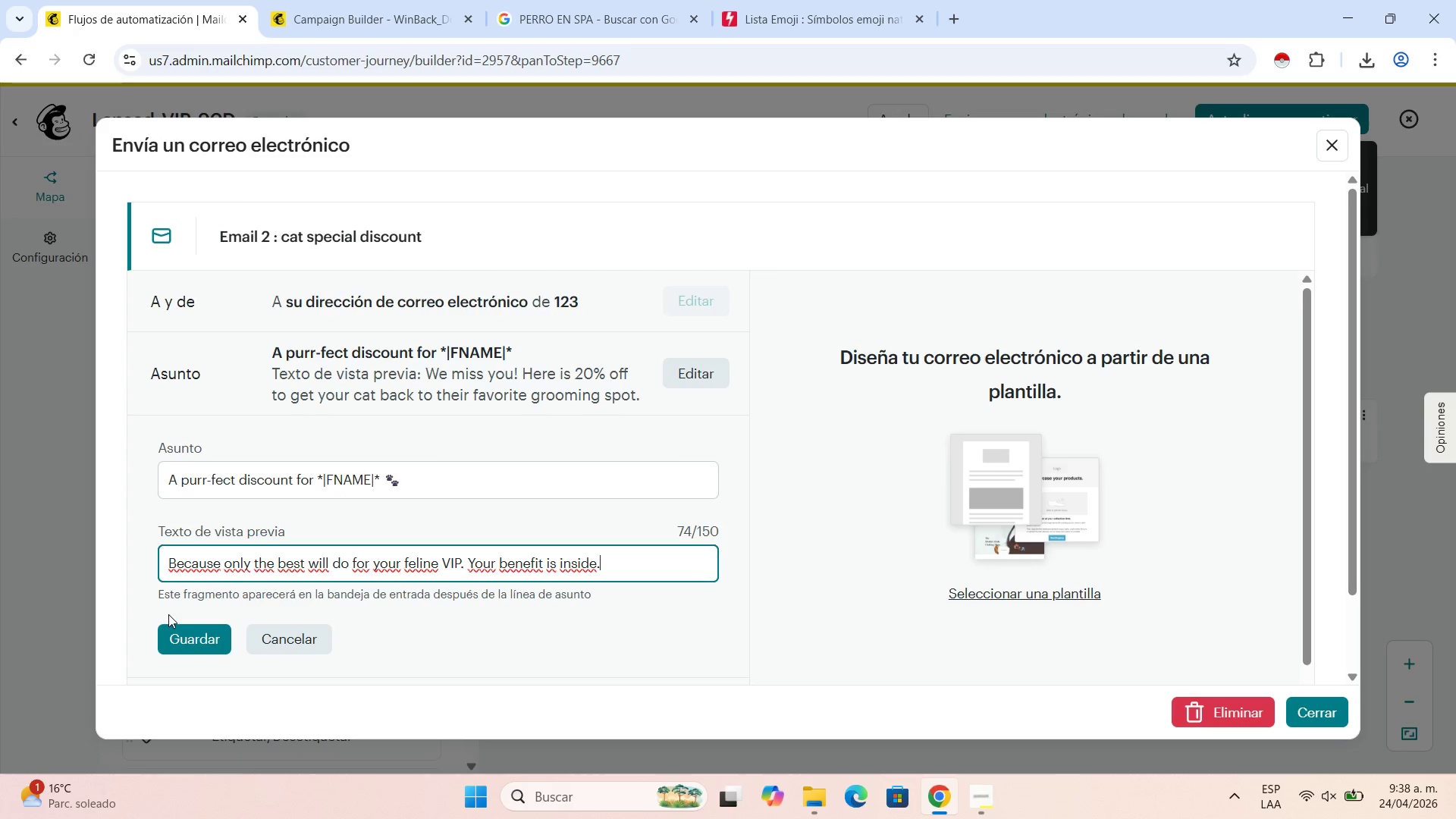 
left_click([180, 635])
 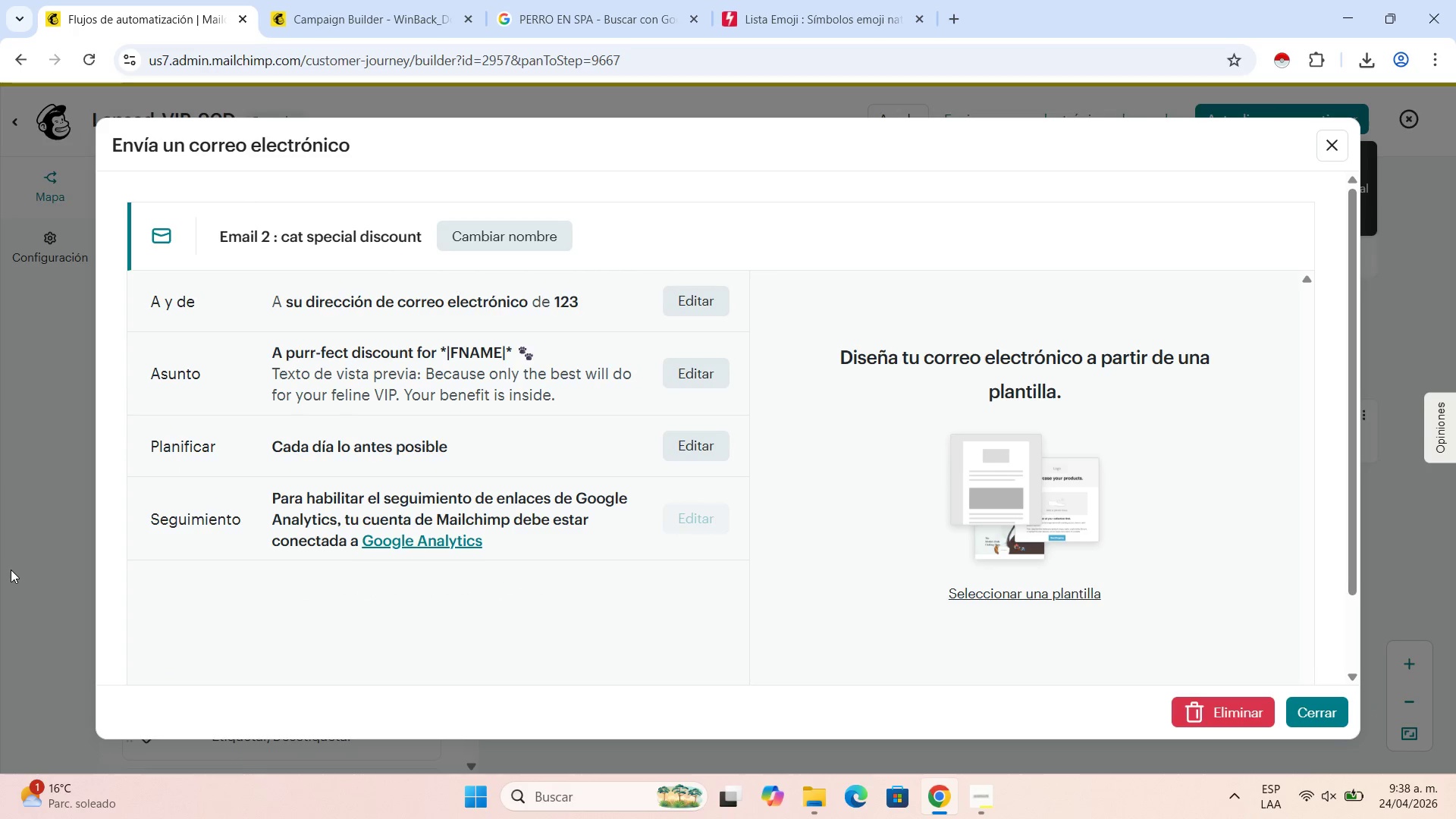 
wait(9.7)
 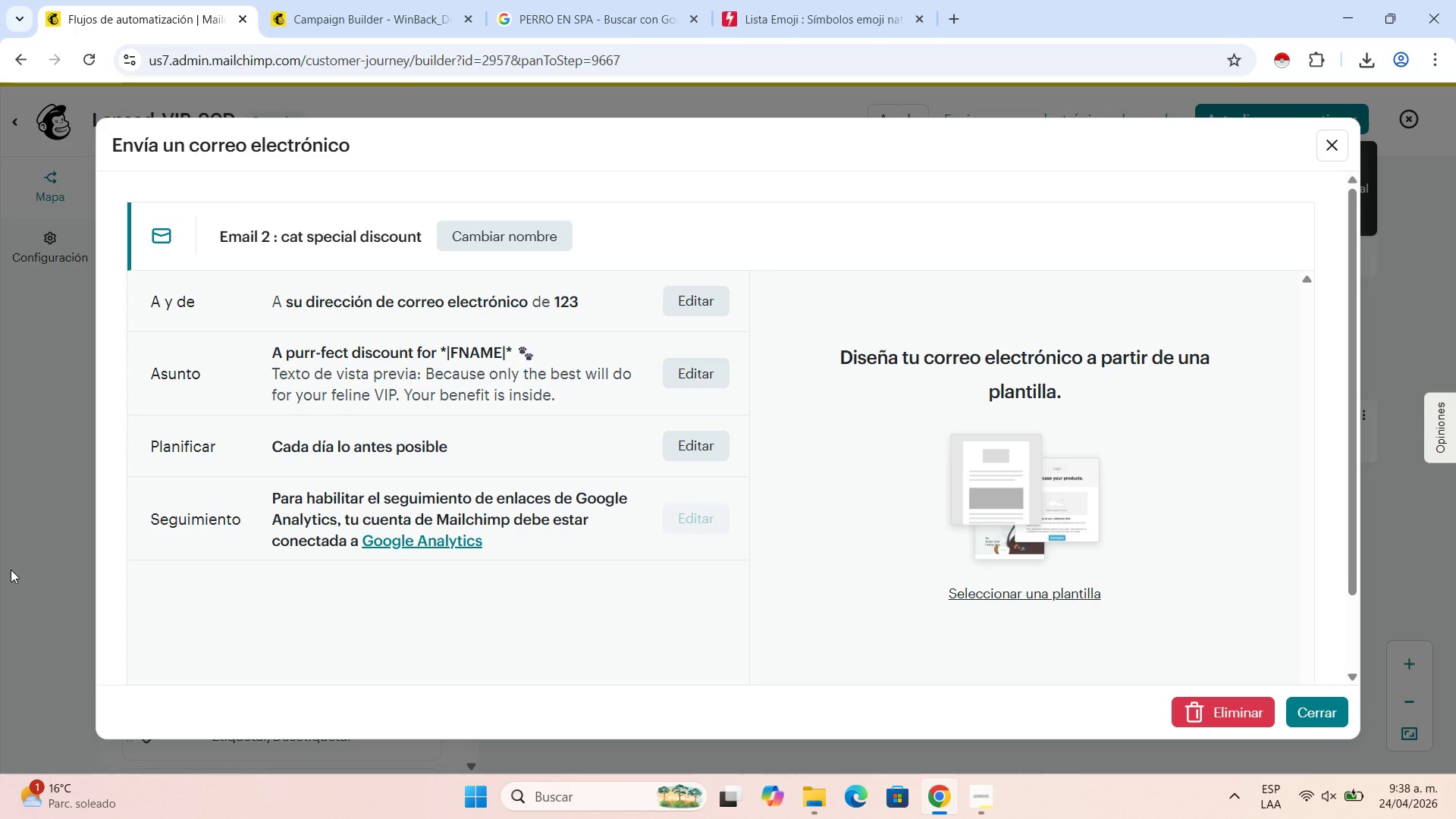 
left_click([1094, 589])
 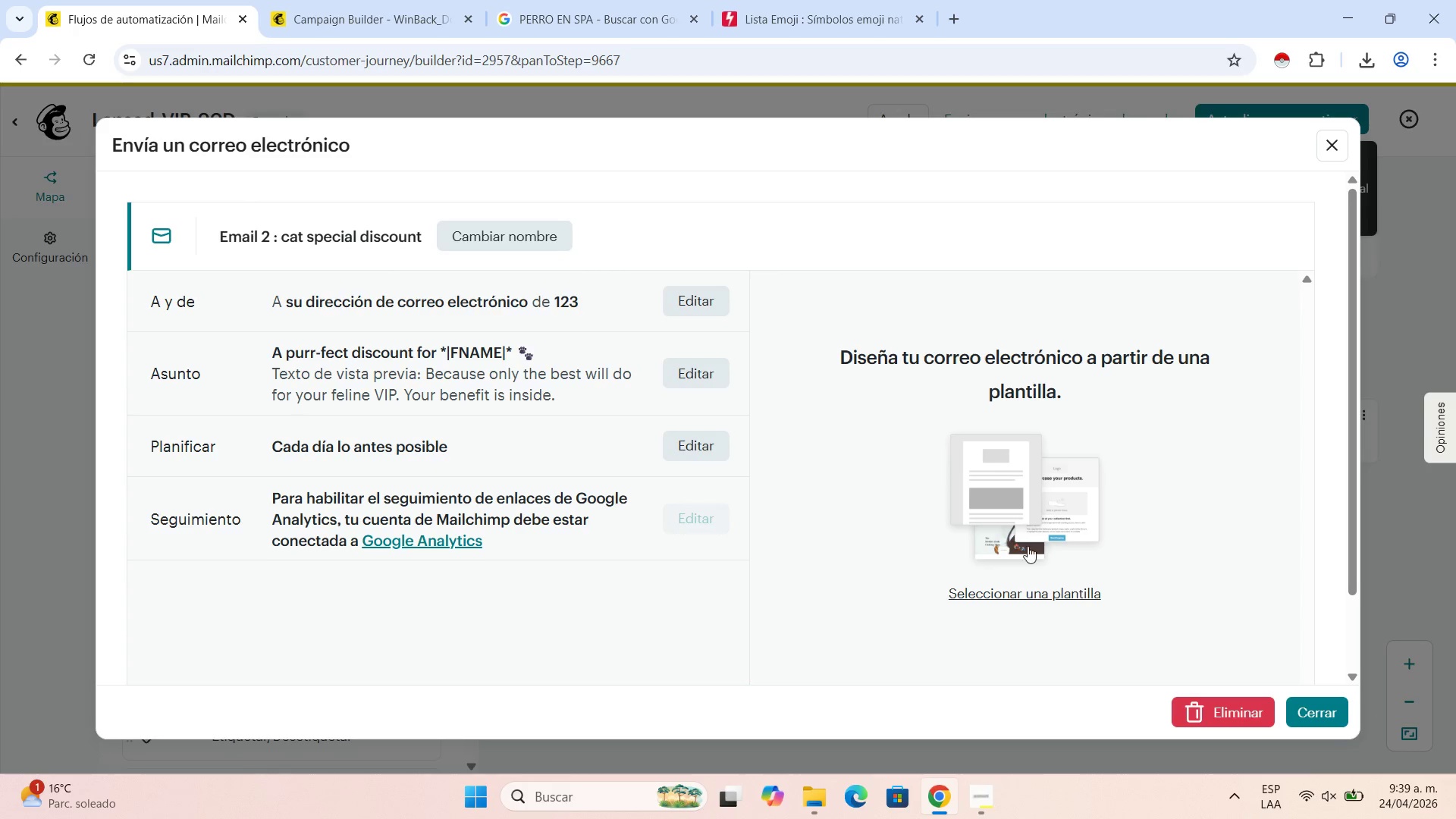 
left_click([1048, 591])
 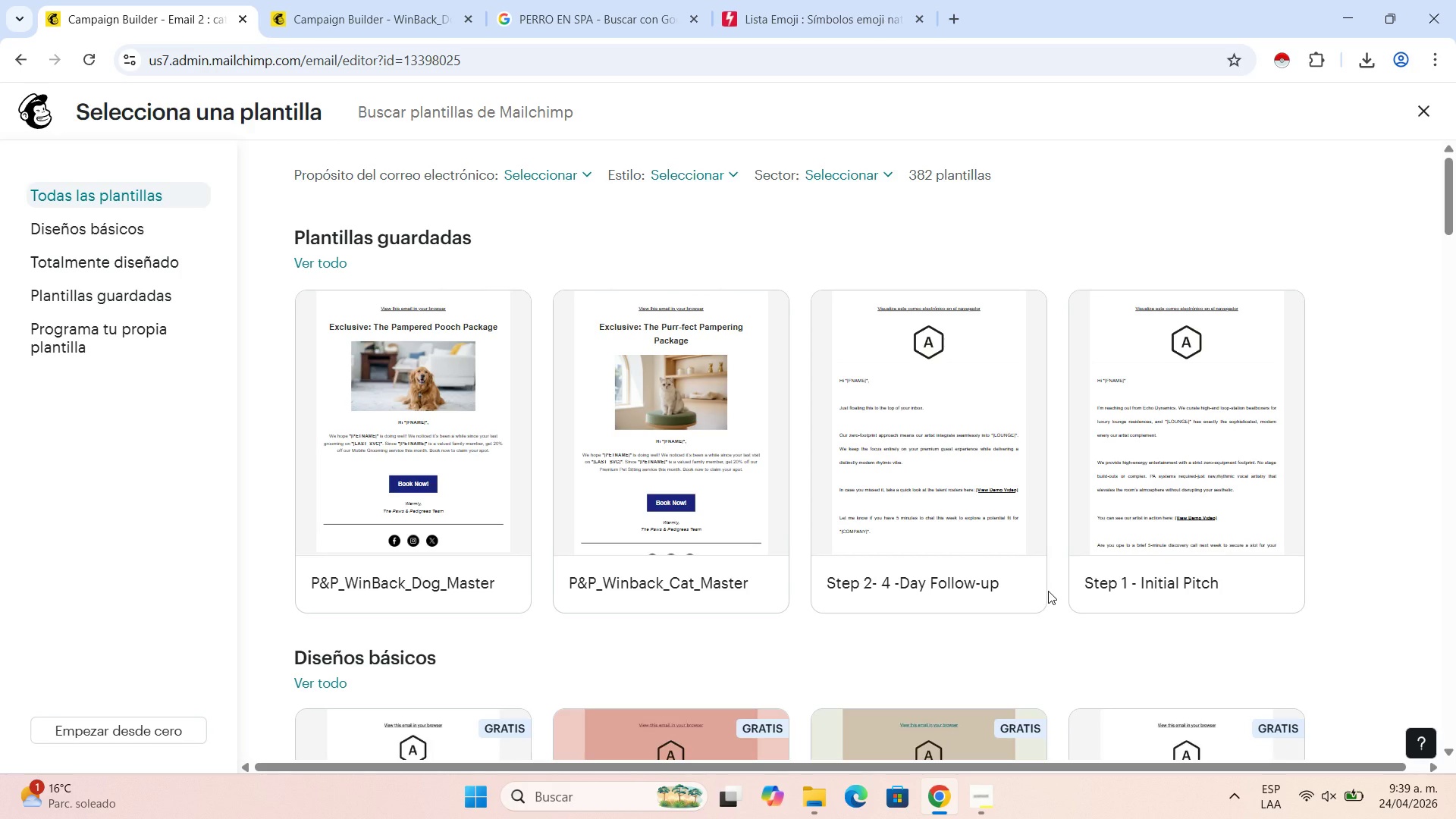 
wait(24.23)
 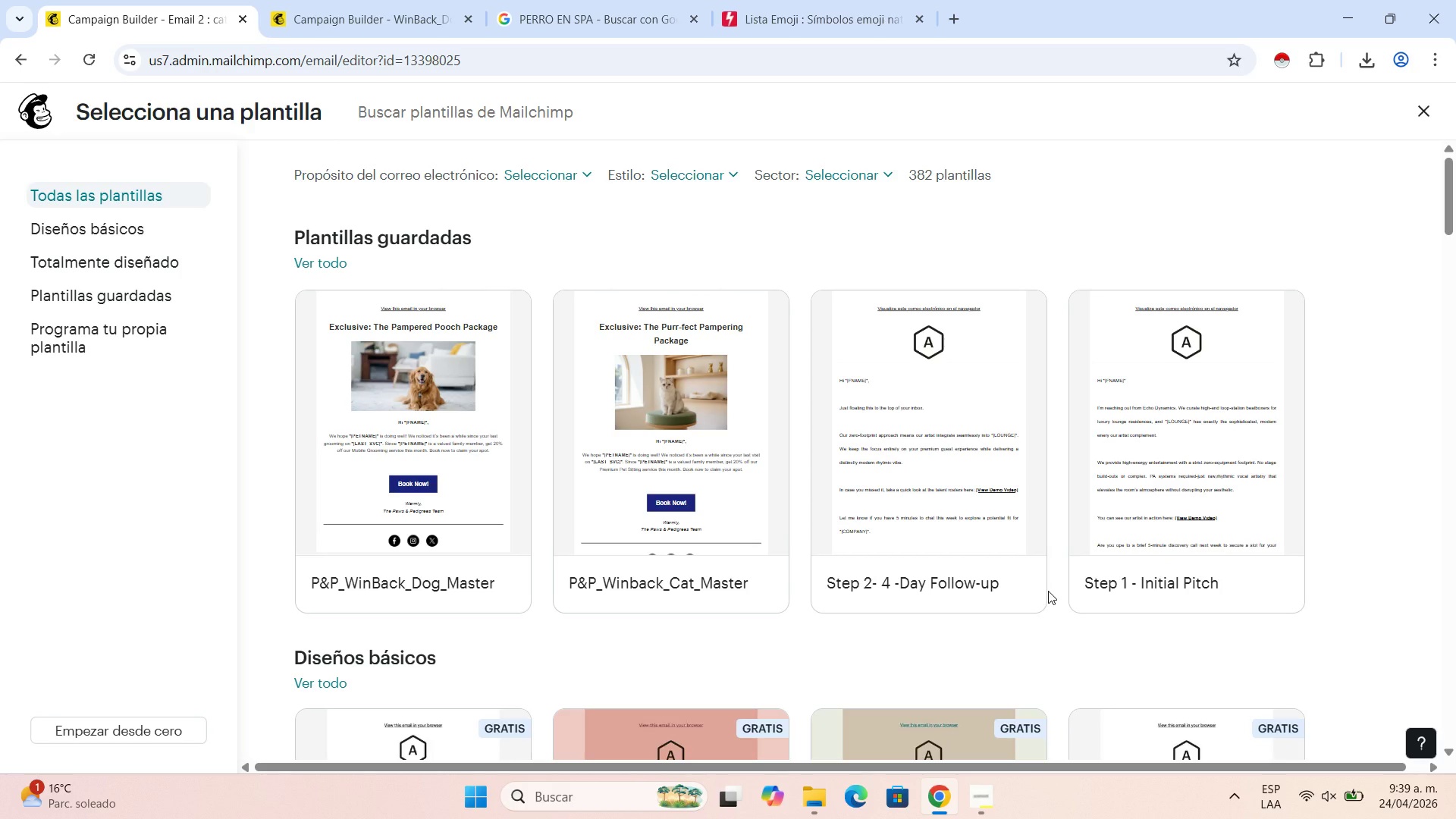 
scroll: coordinate [682, 573], scroll_direction: down, amount: 3.0
 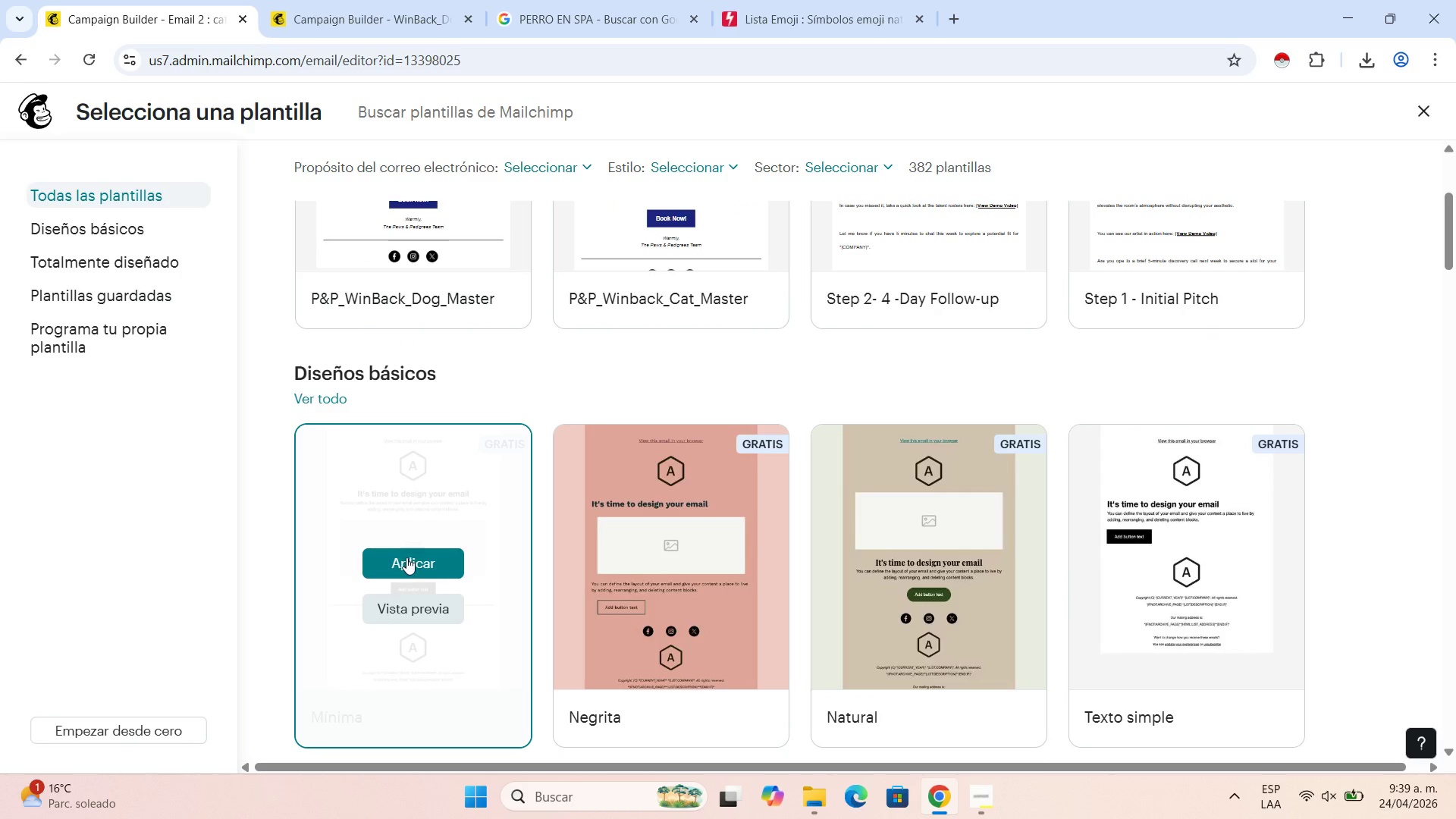 
left_click([406, 557])
 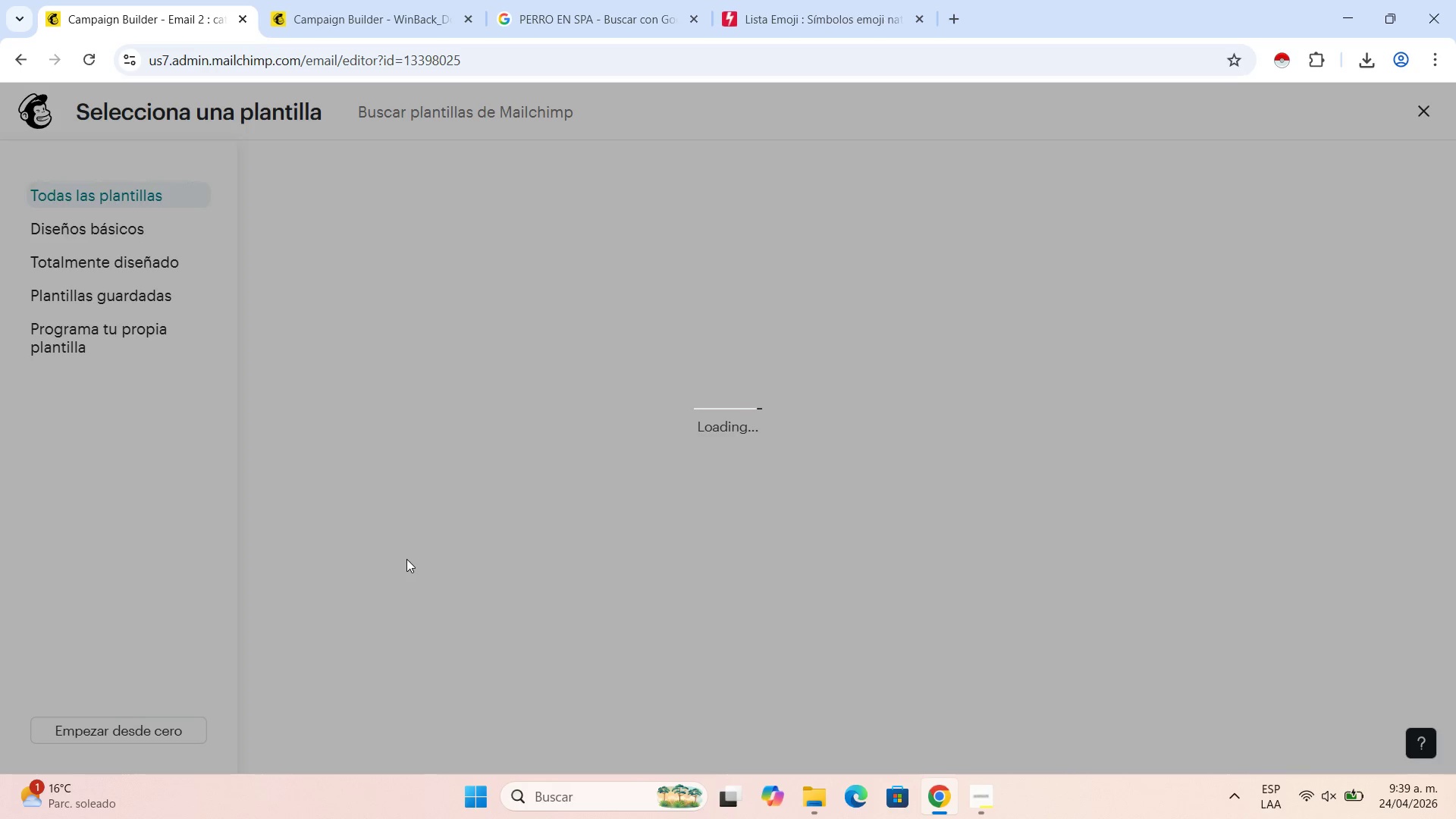 
wait(13.28)
 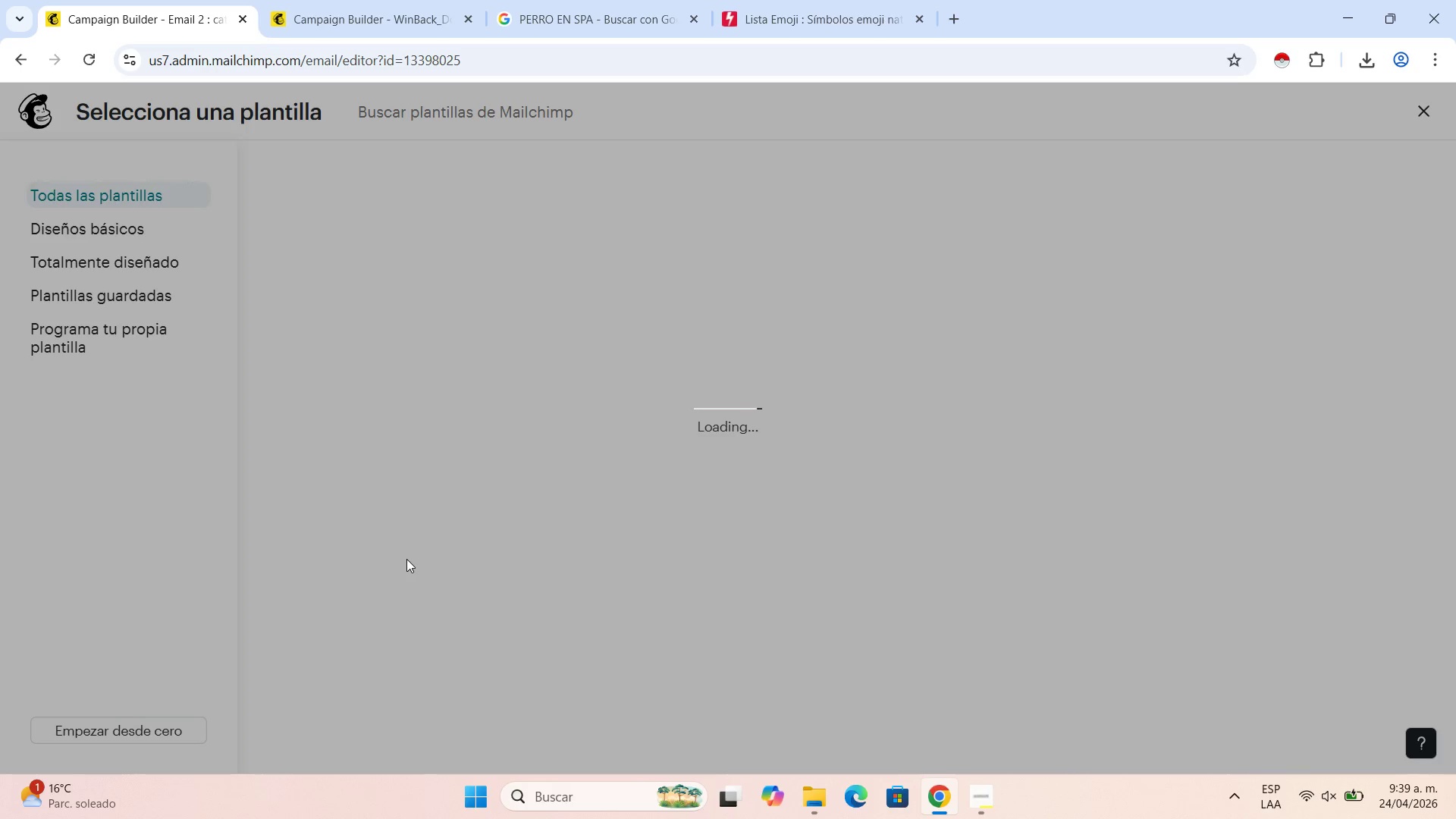 
left_click([921, 333])
 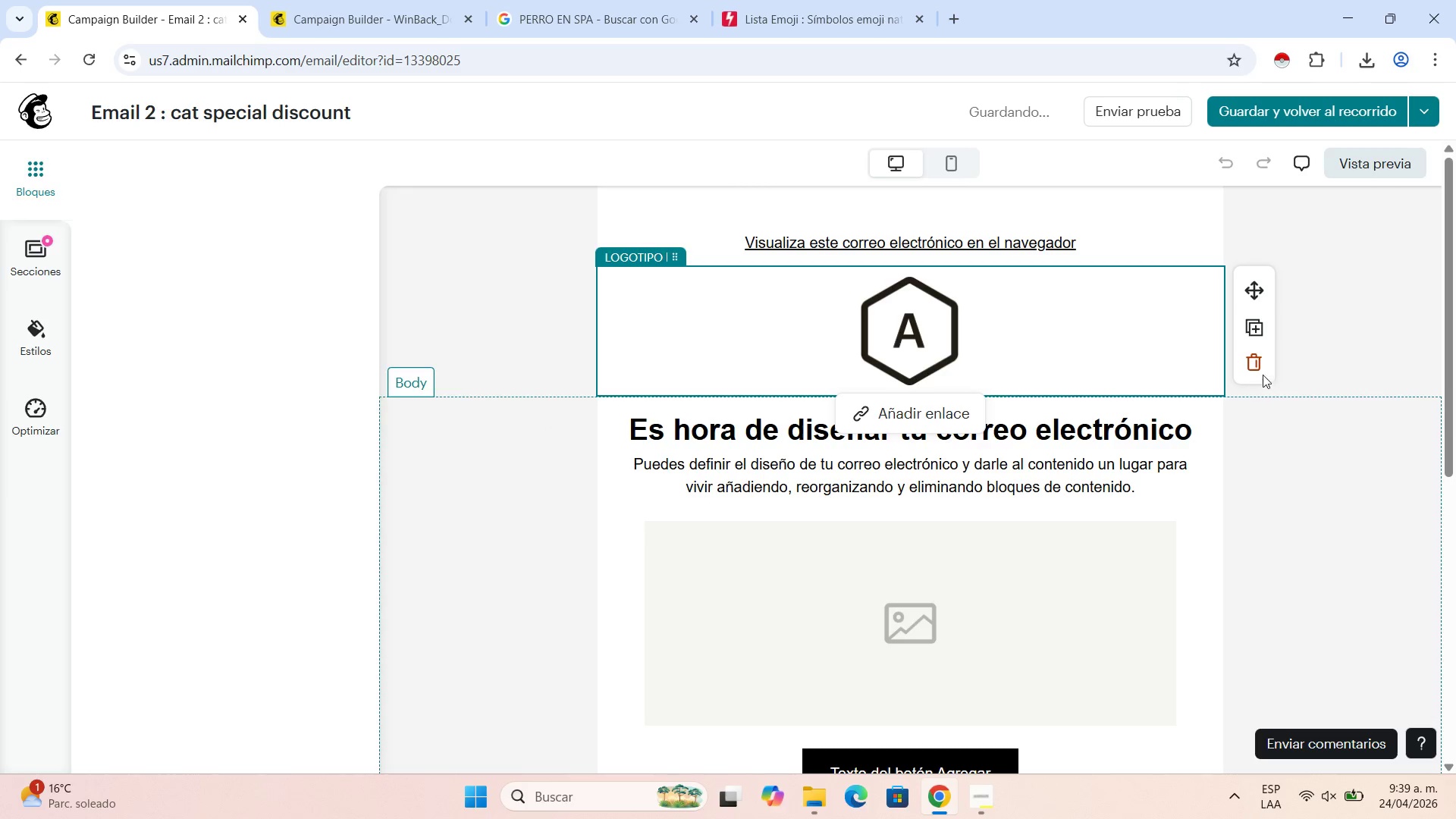 
left_click([1264, 366])
 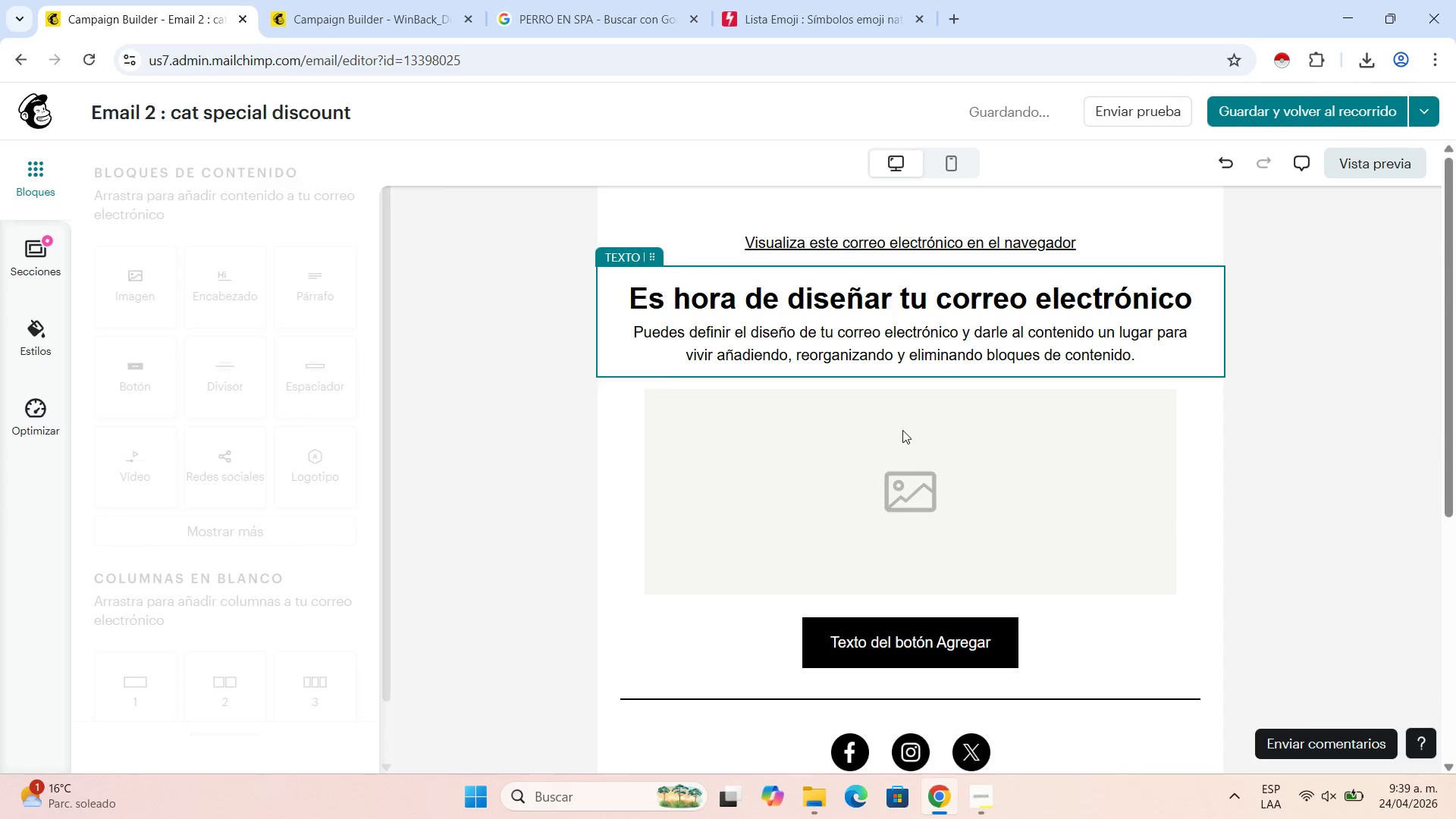 
scroll: coordinate [893, 466], scroll_direction: down, amount: 7.0
 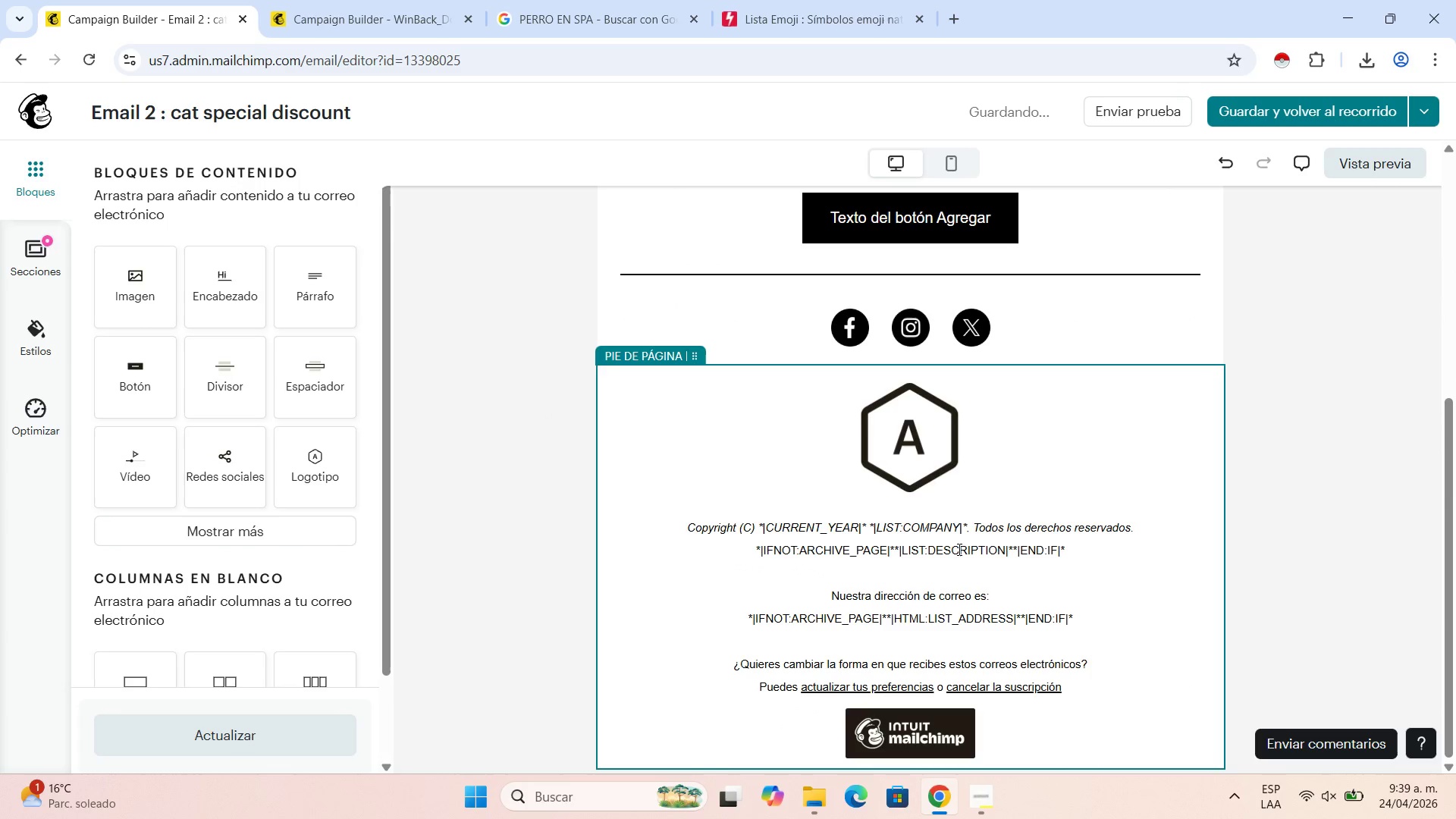 
left_click([959, 549])
 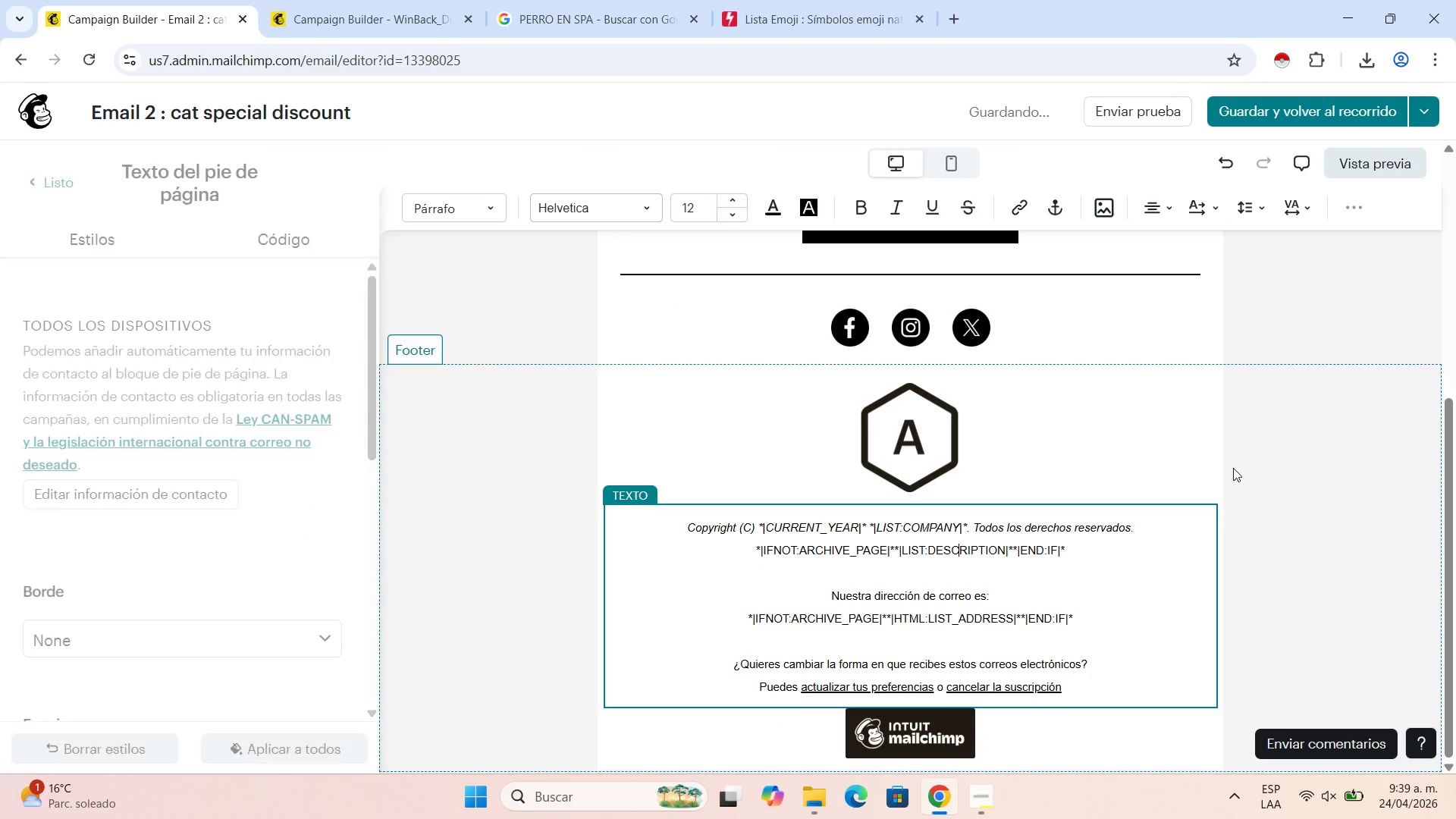 
left_click([1204, 431])
 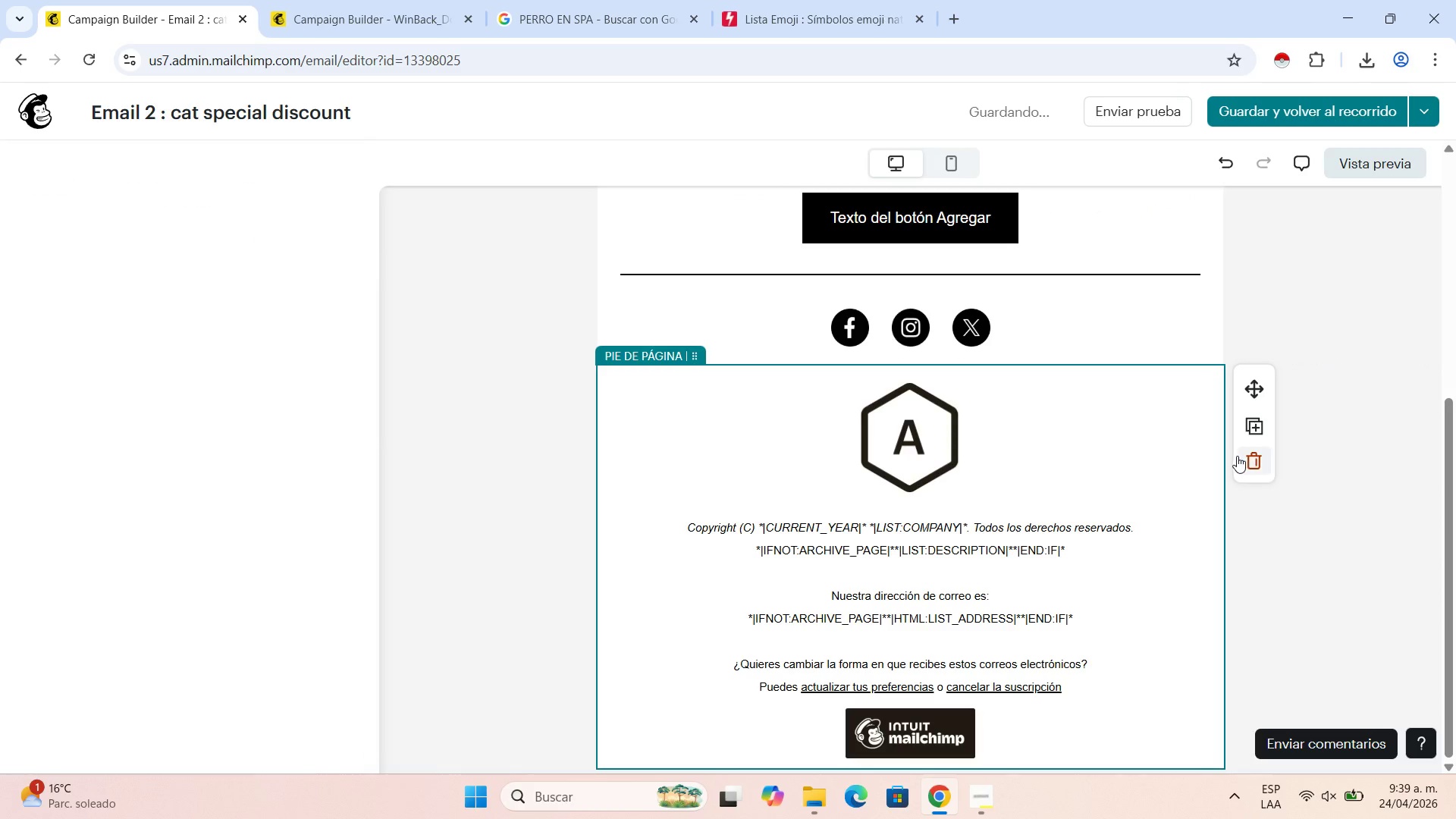 
left_click([1252, 457])
 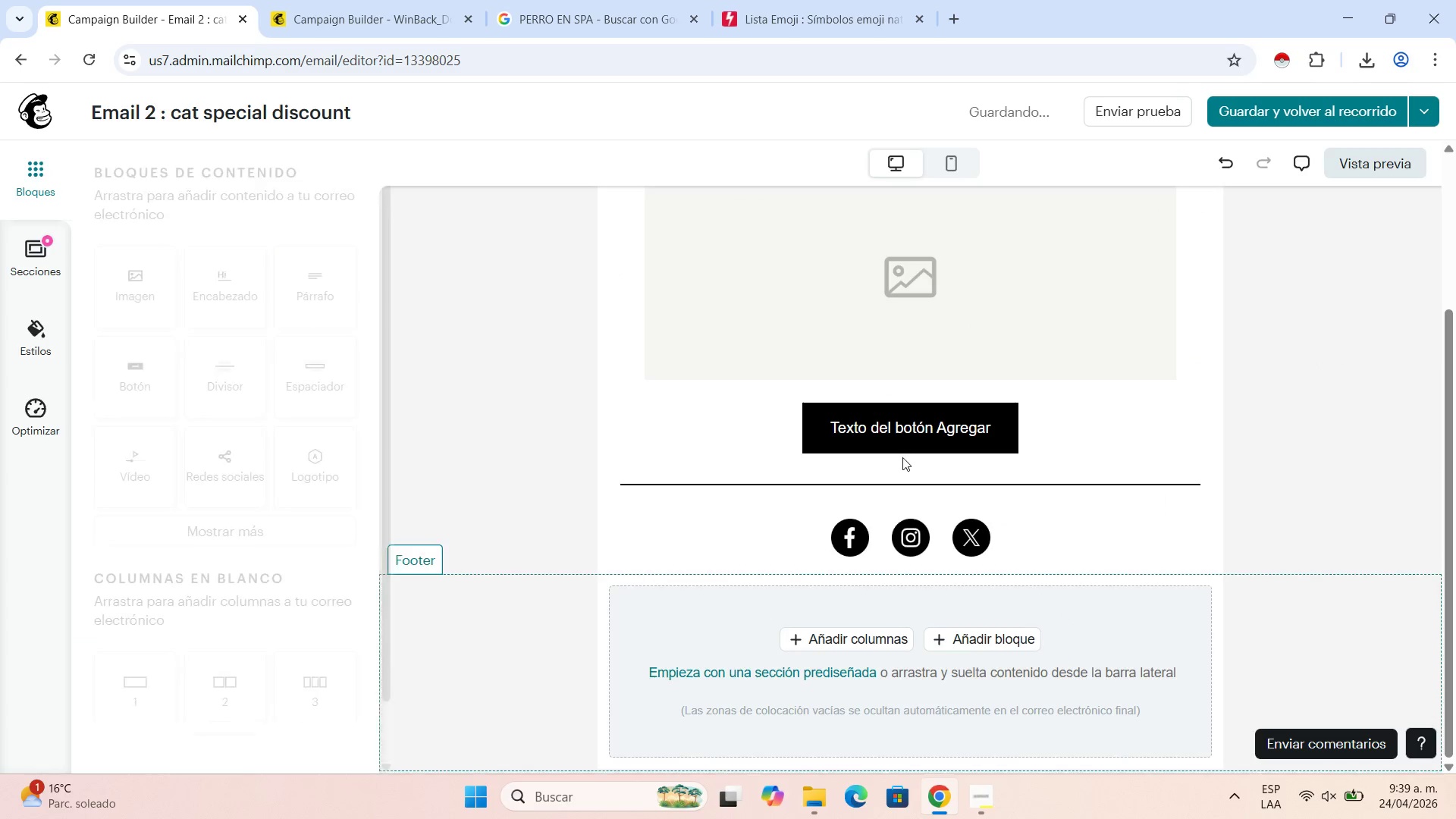 
scroll: coordinate [902, 457], scroll_direction: up, amount: 7.0
 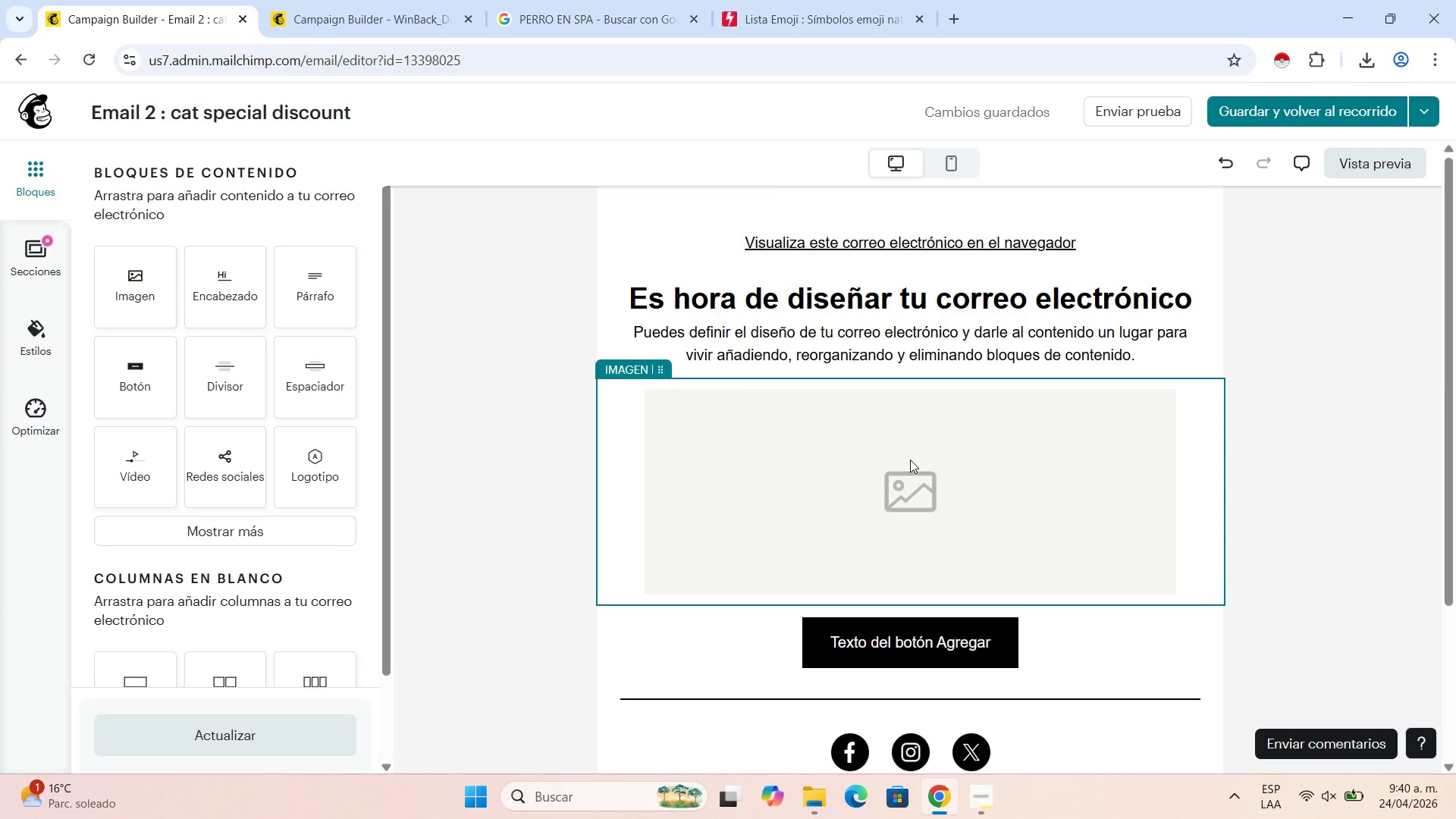 
wait(17.04)
 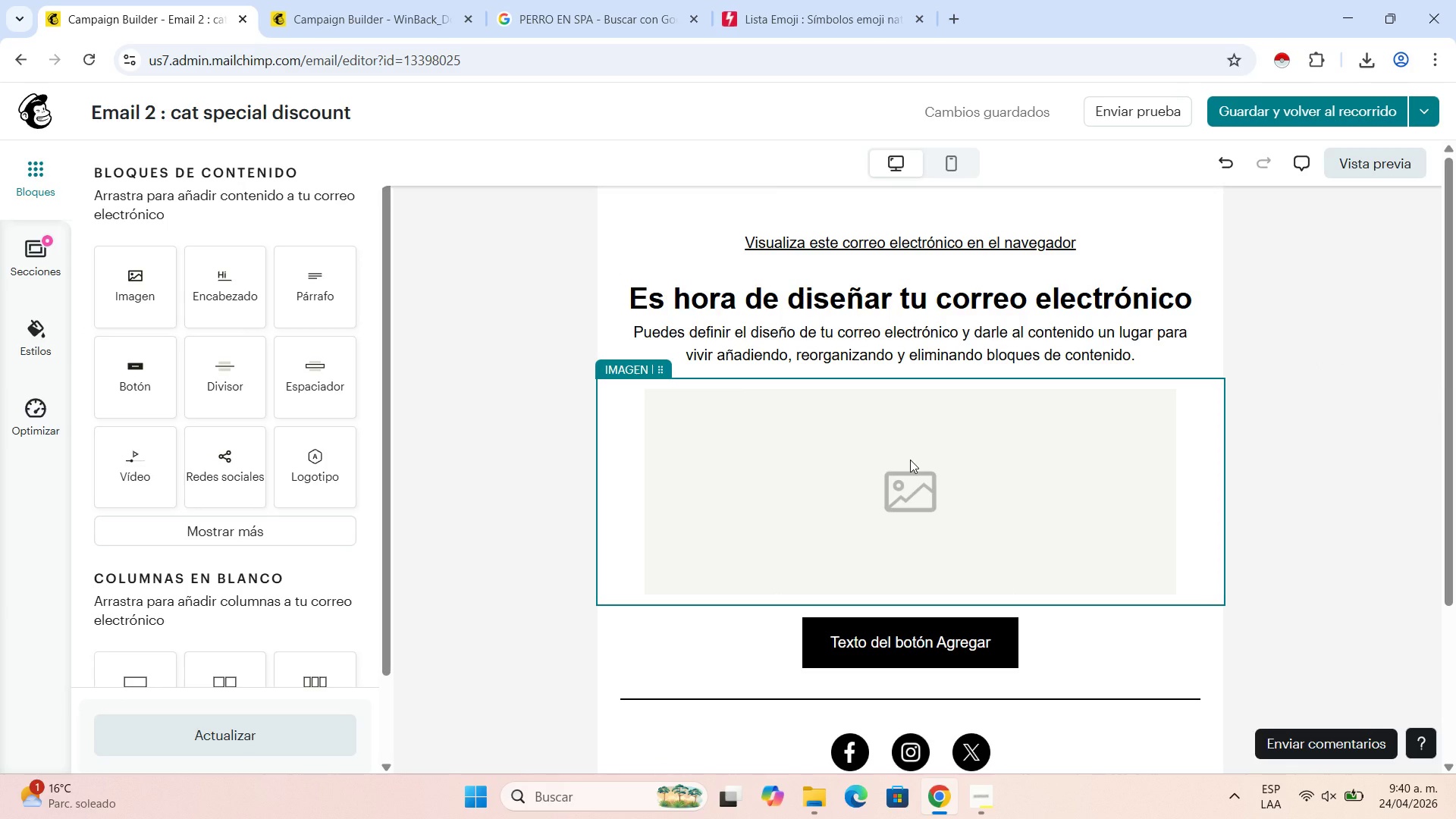 
left_click([554, 0])
 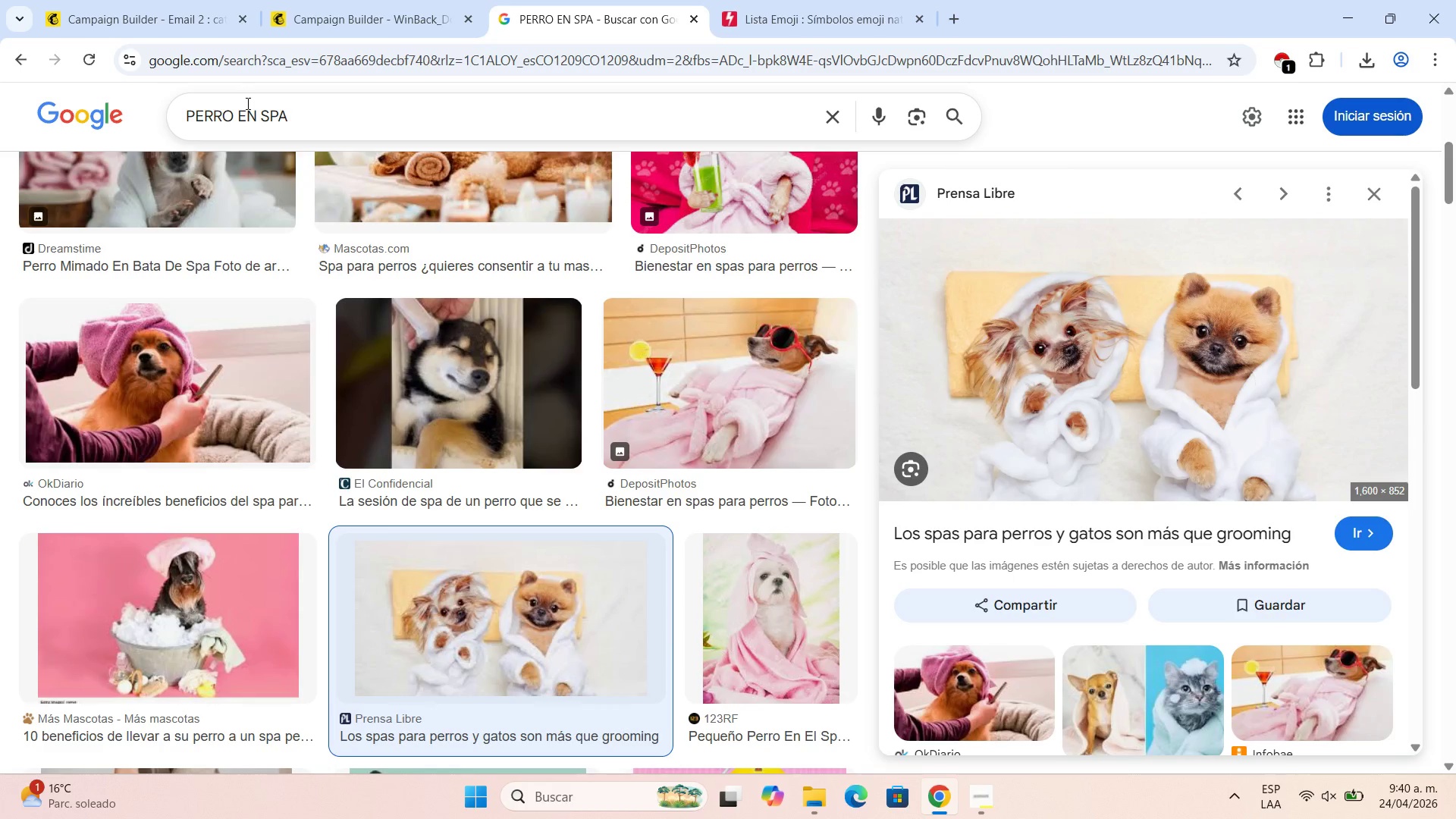 
left_click([234, 112])
 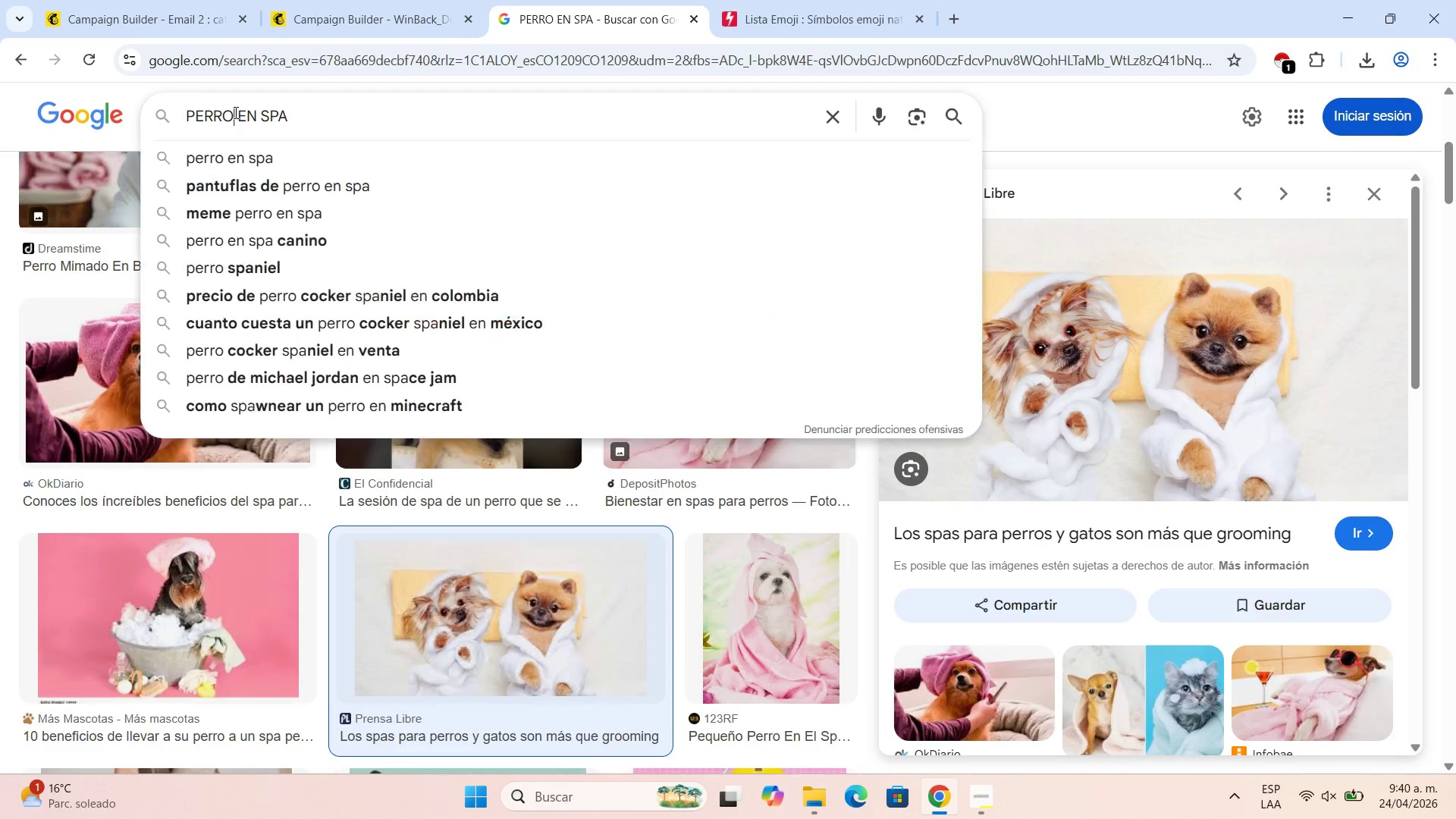 
left_click_drag(start_coordinate=[234, 112], to_coordinate=[142, 112])
 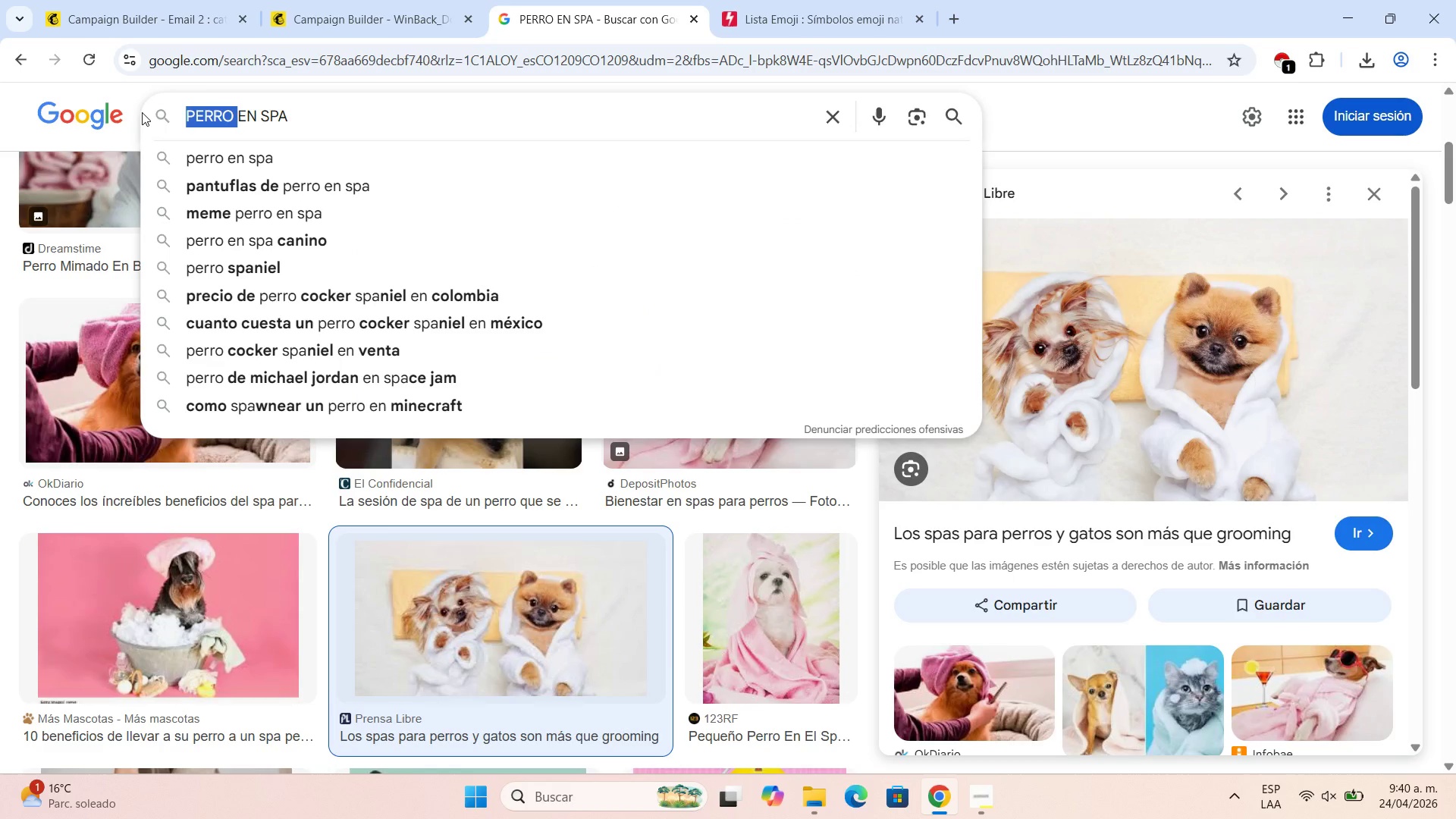 
type(GATO)
 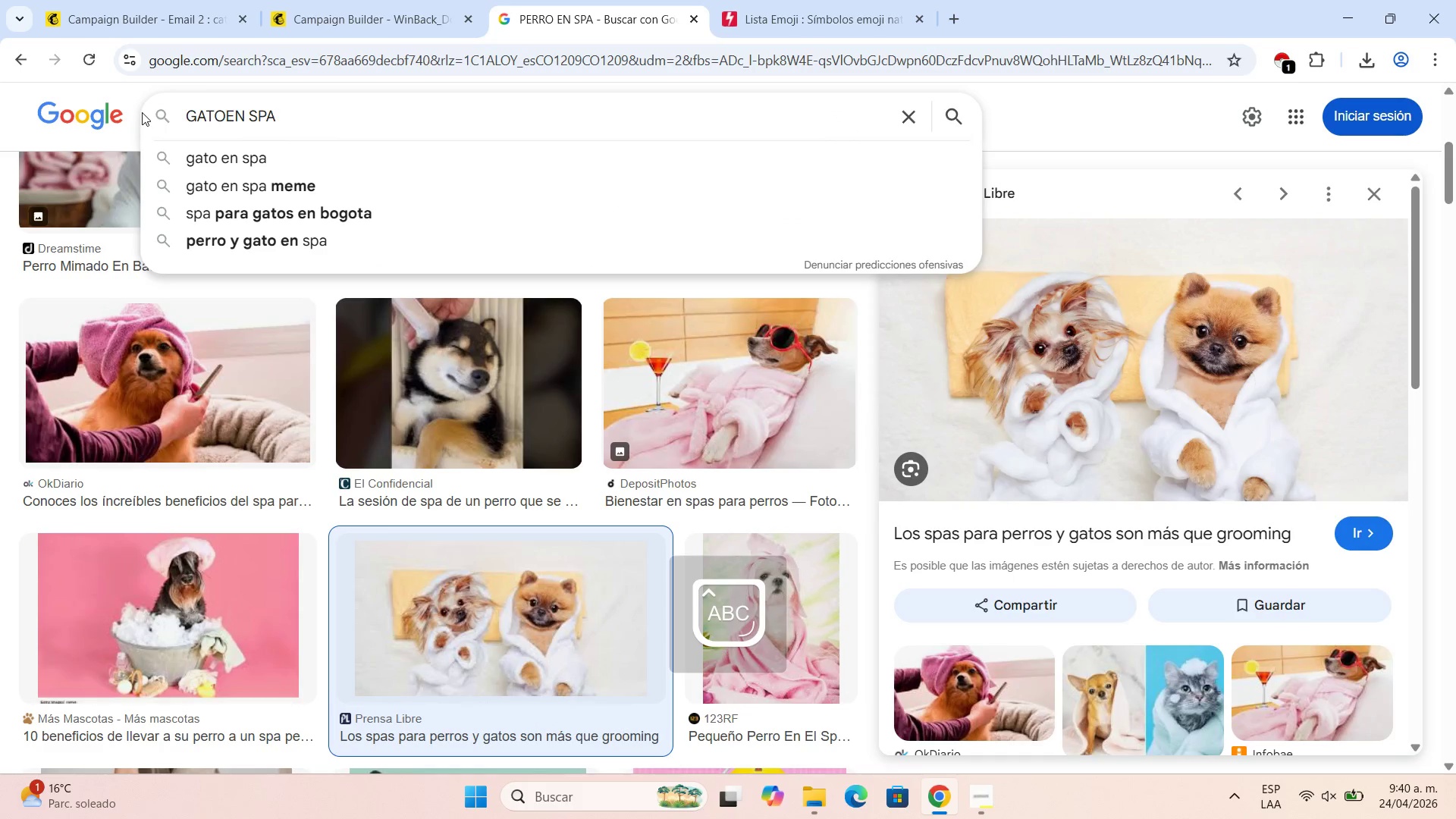 
key(Enter)
 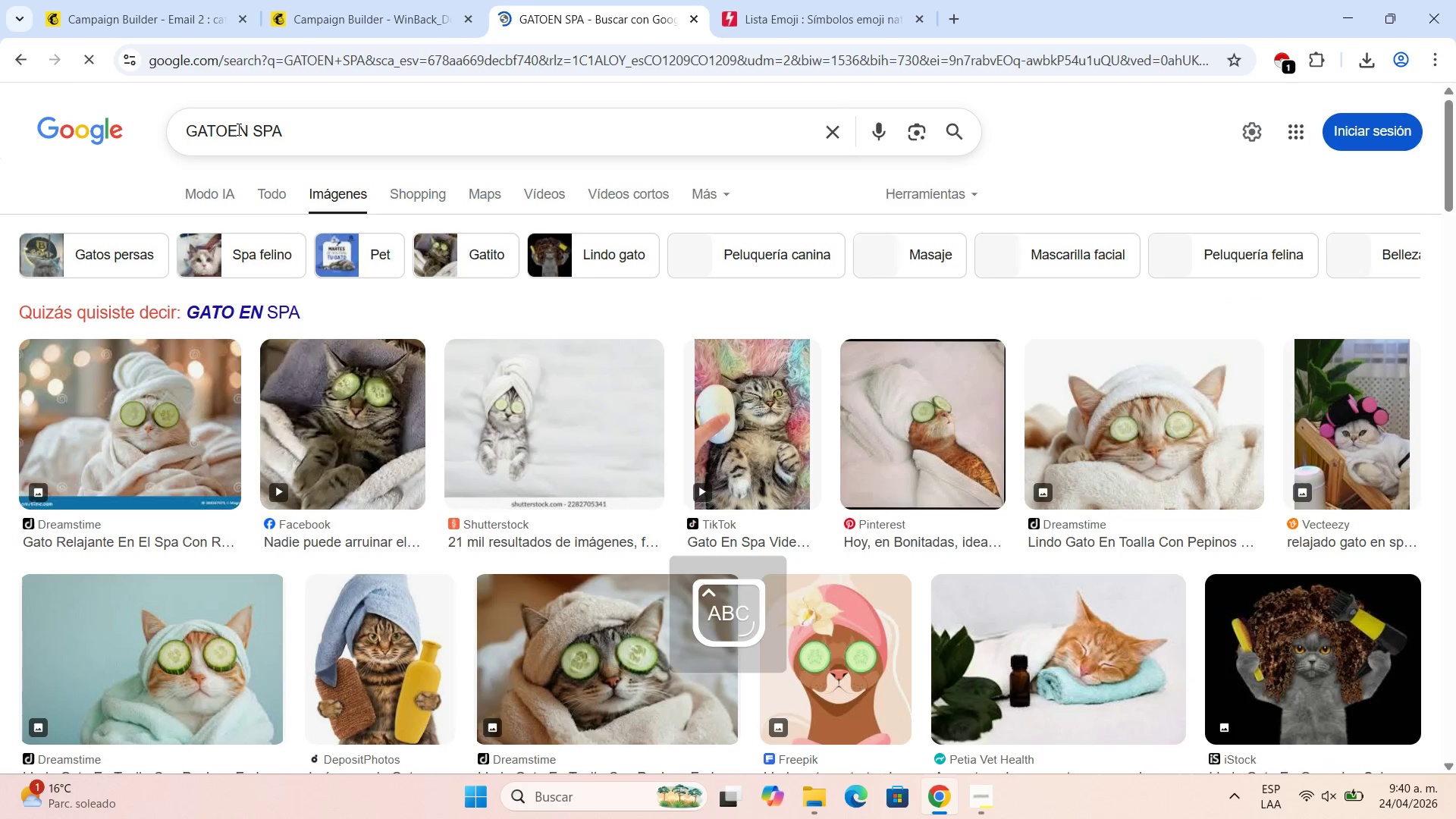 
left_click([237, 126])
 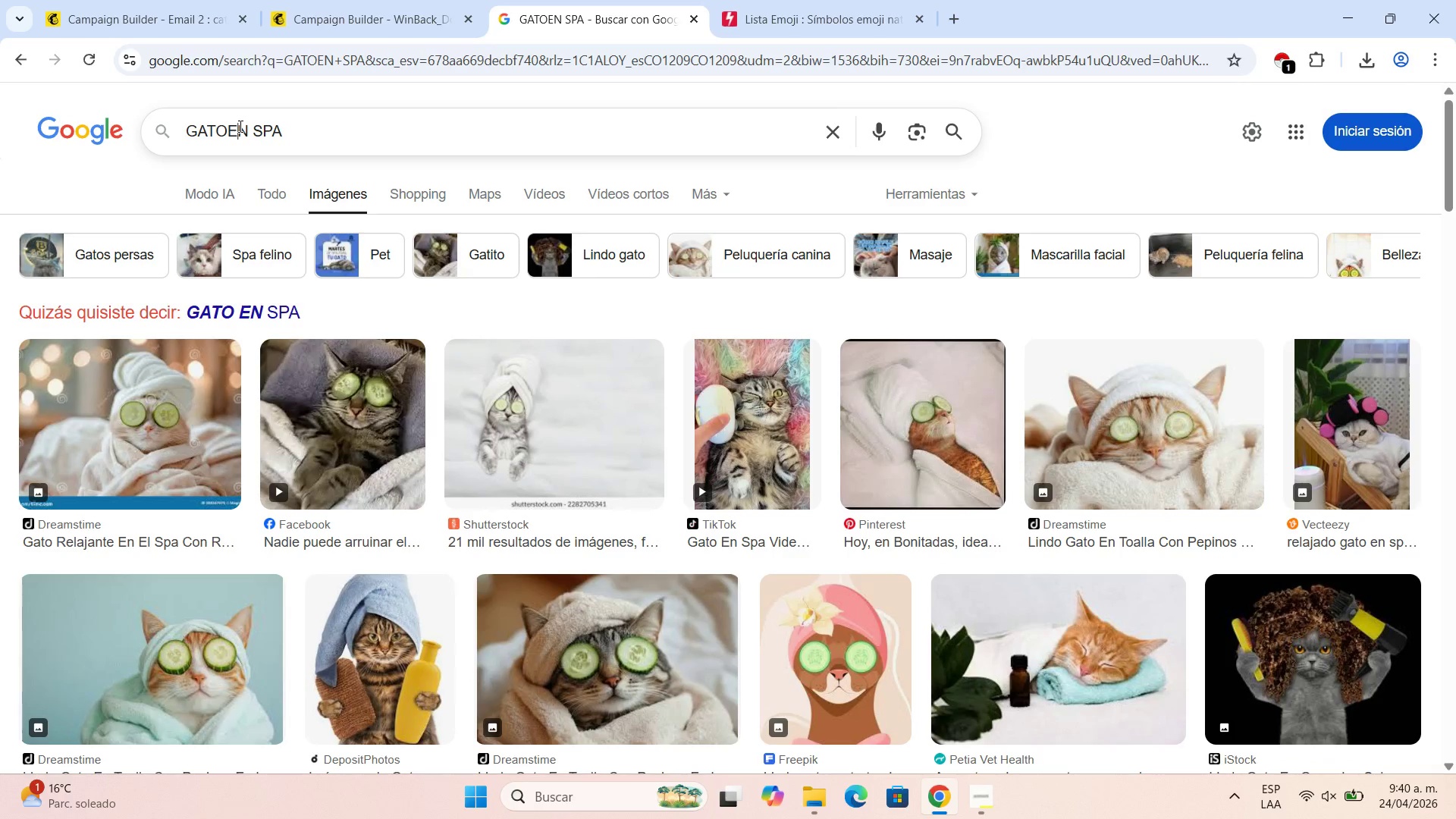 
key(ArrowLeft)
 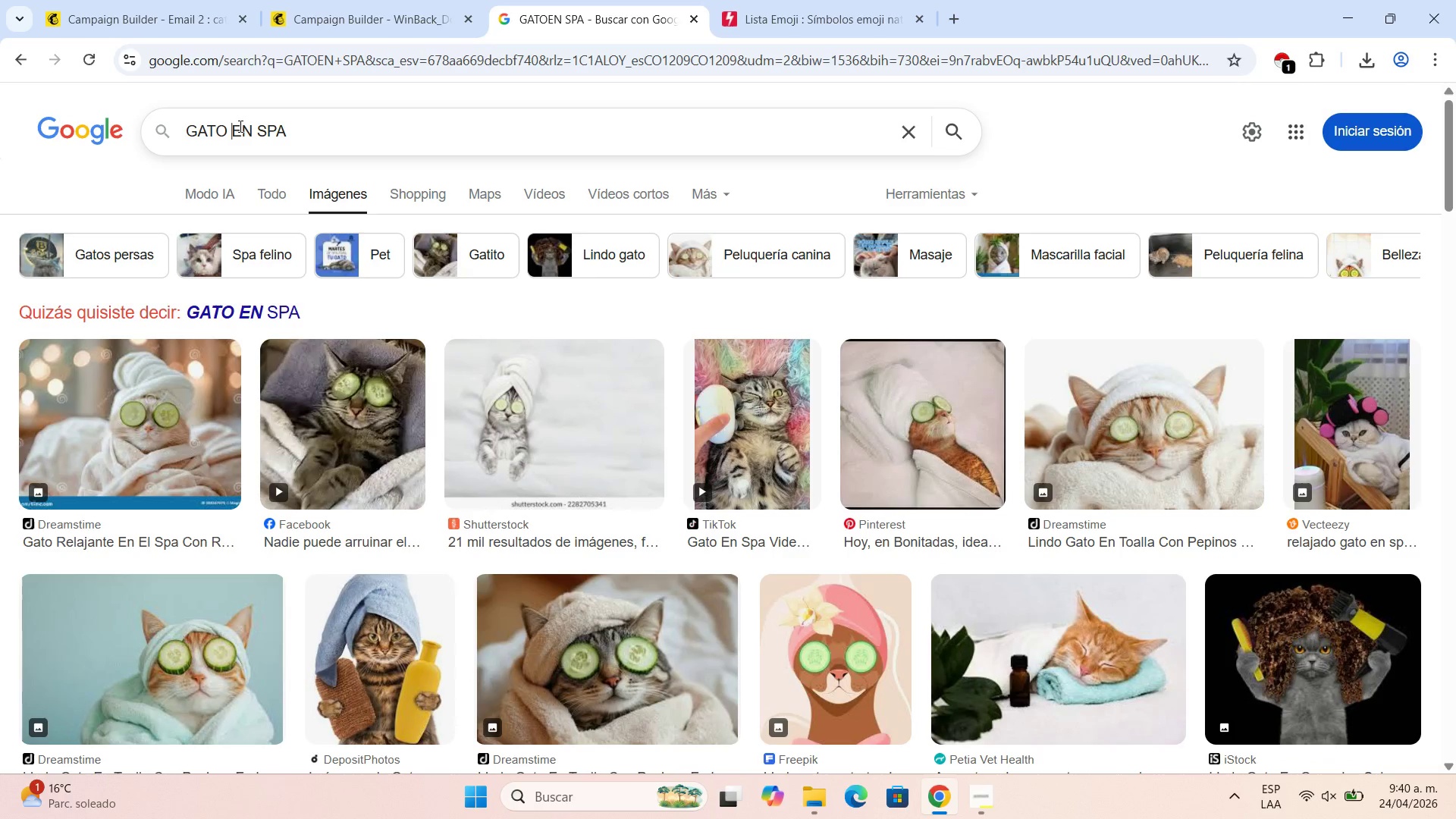 
key(Space)
 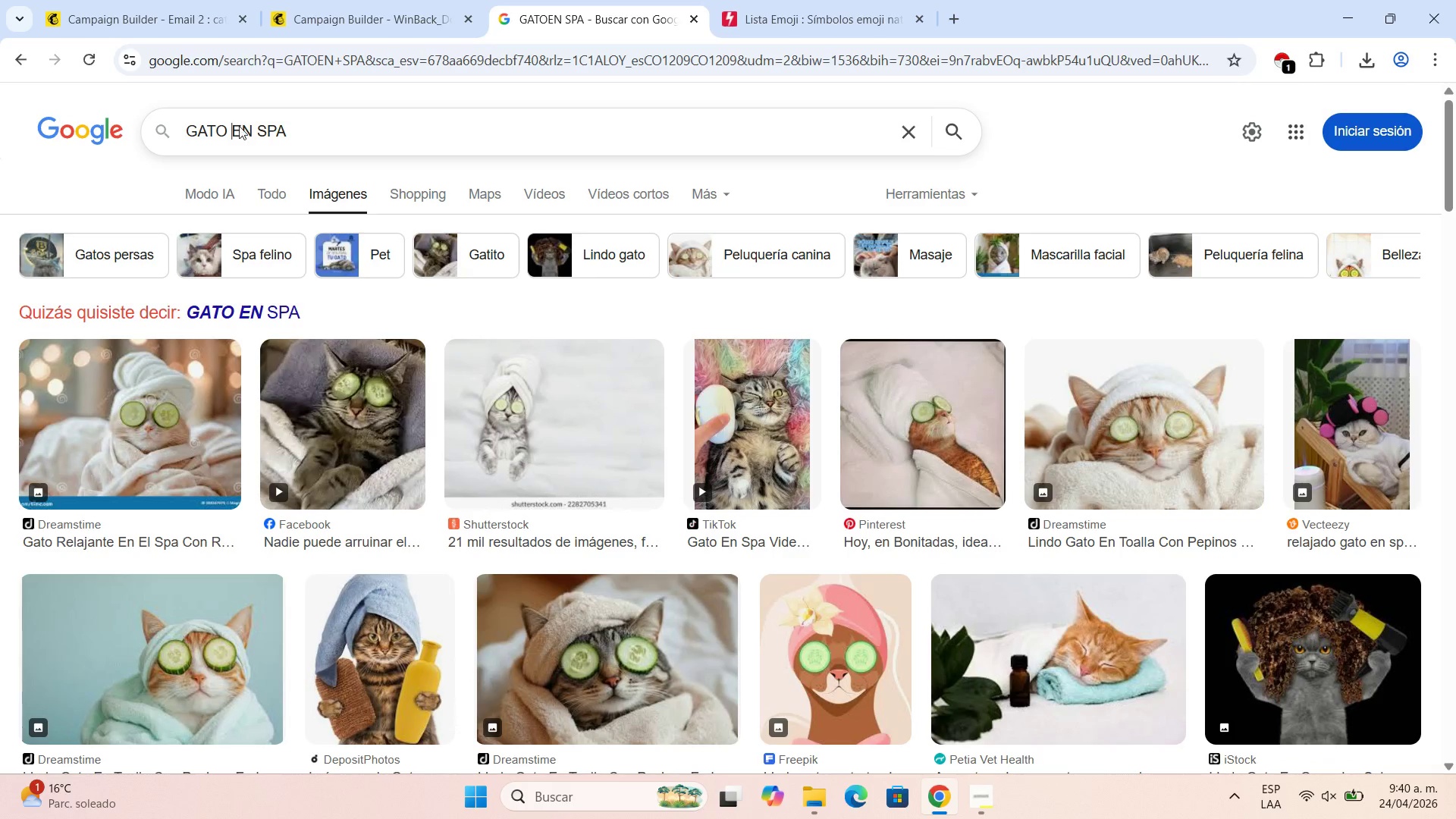 
key(Enter)
 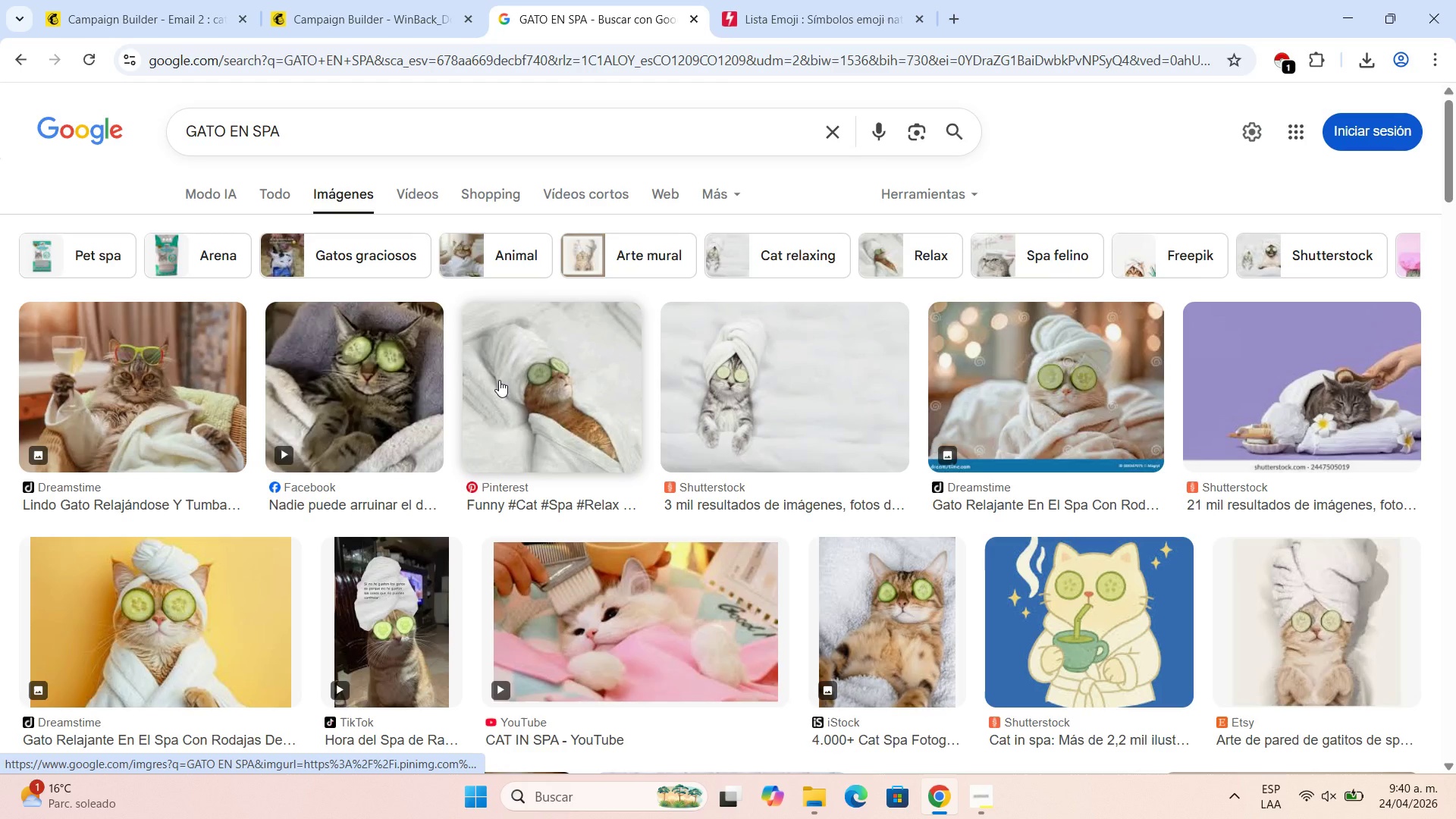 
scroll: coordinate [544, 380], scroll_direction: down, amount: 3.0
 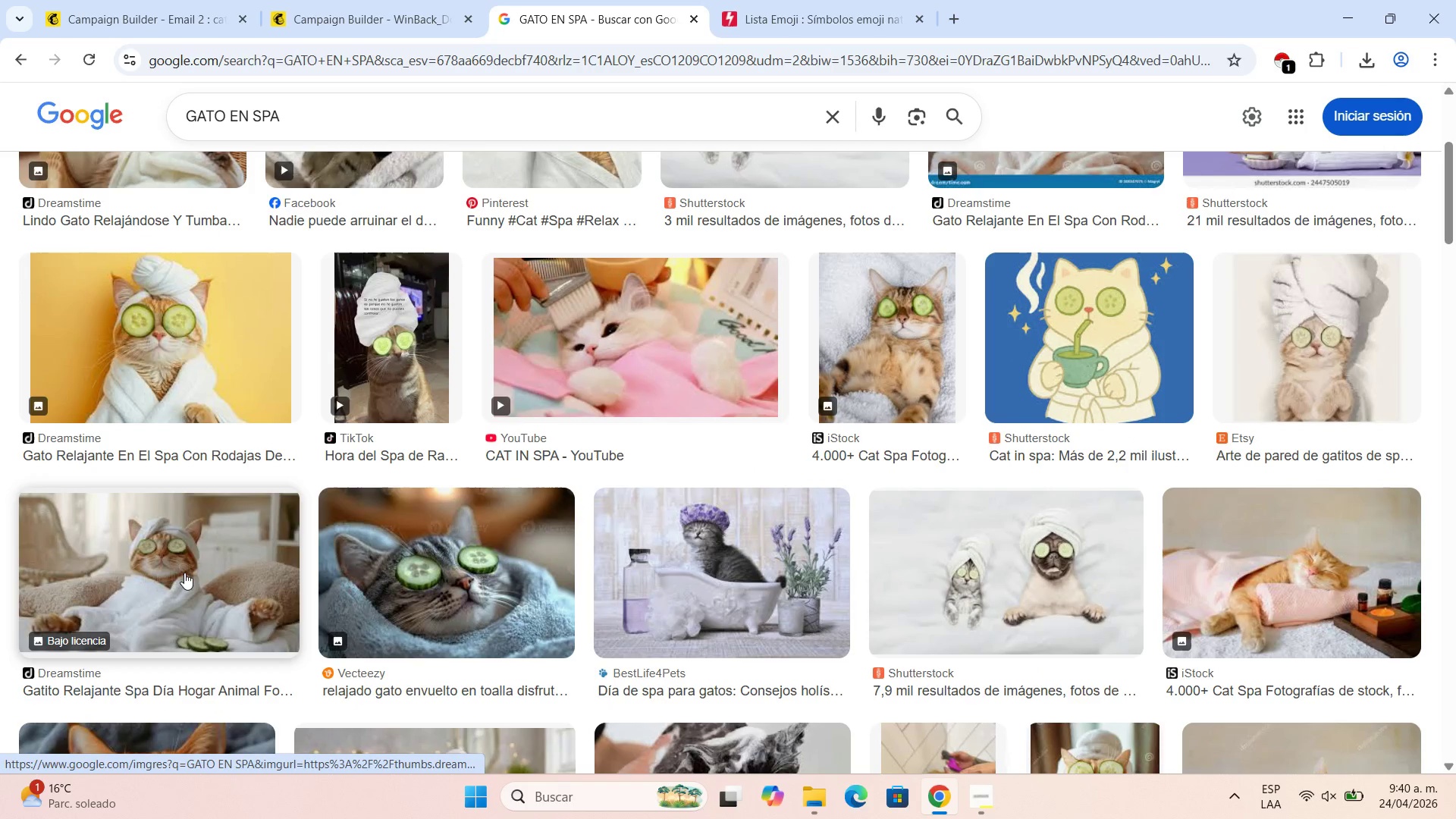 
left_click([190, 567])
 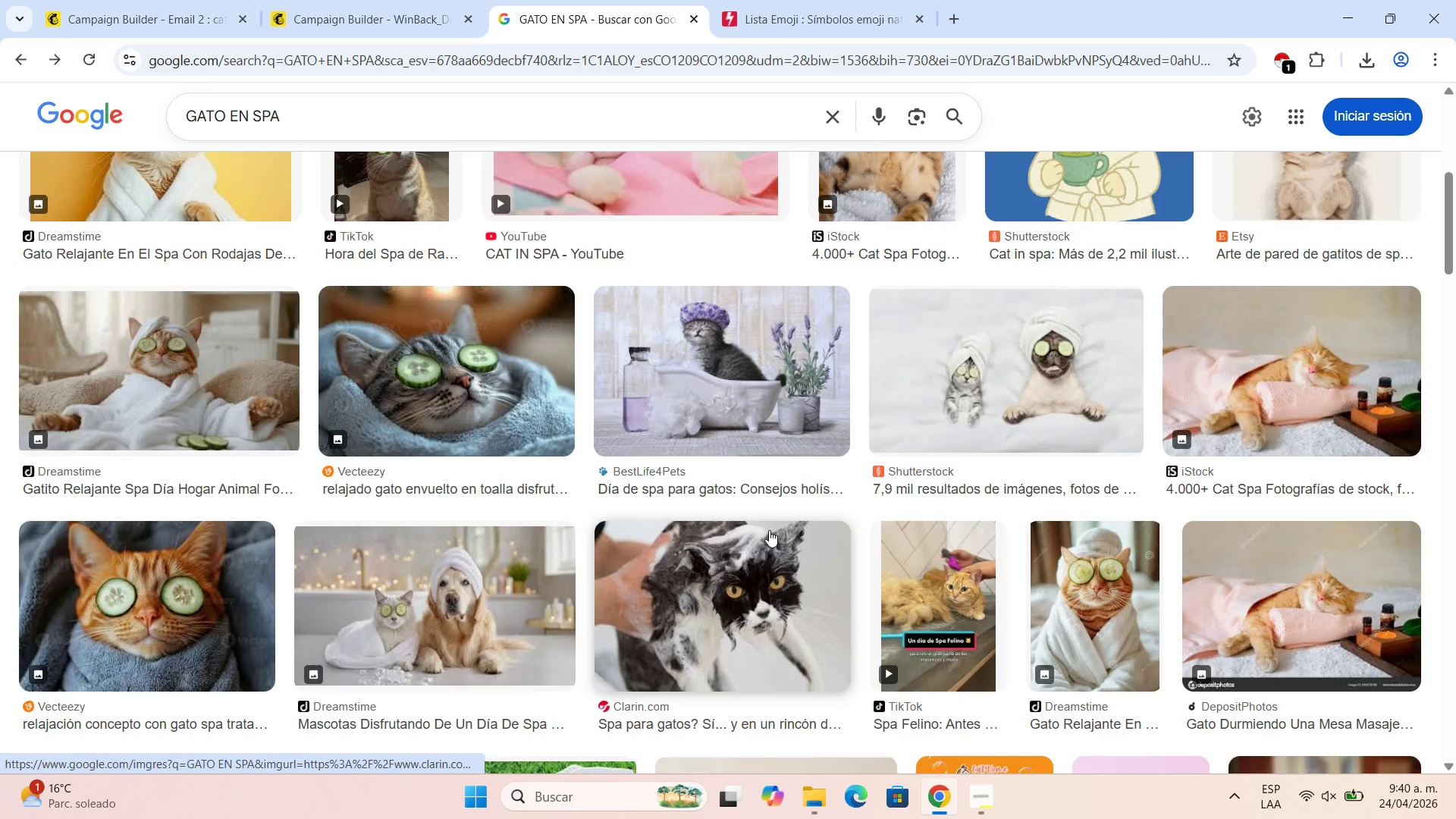 
wait(5.33)
 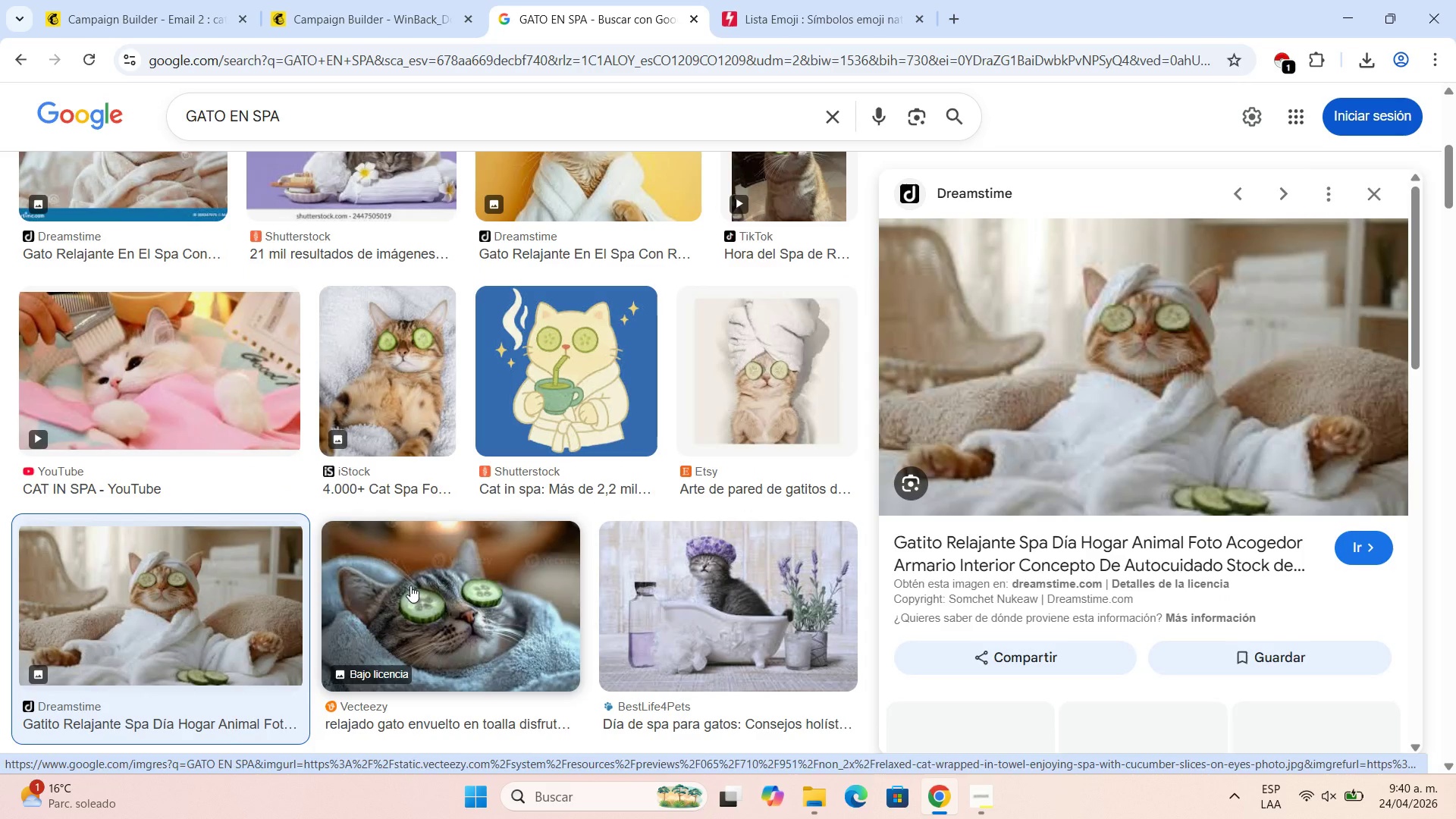 
scroll: coordinate [796, 535], scroll_direction: down, amount: 9.0
 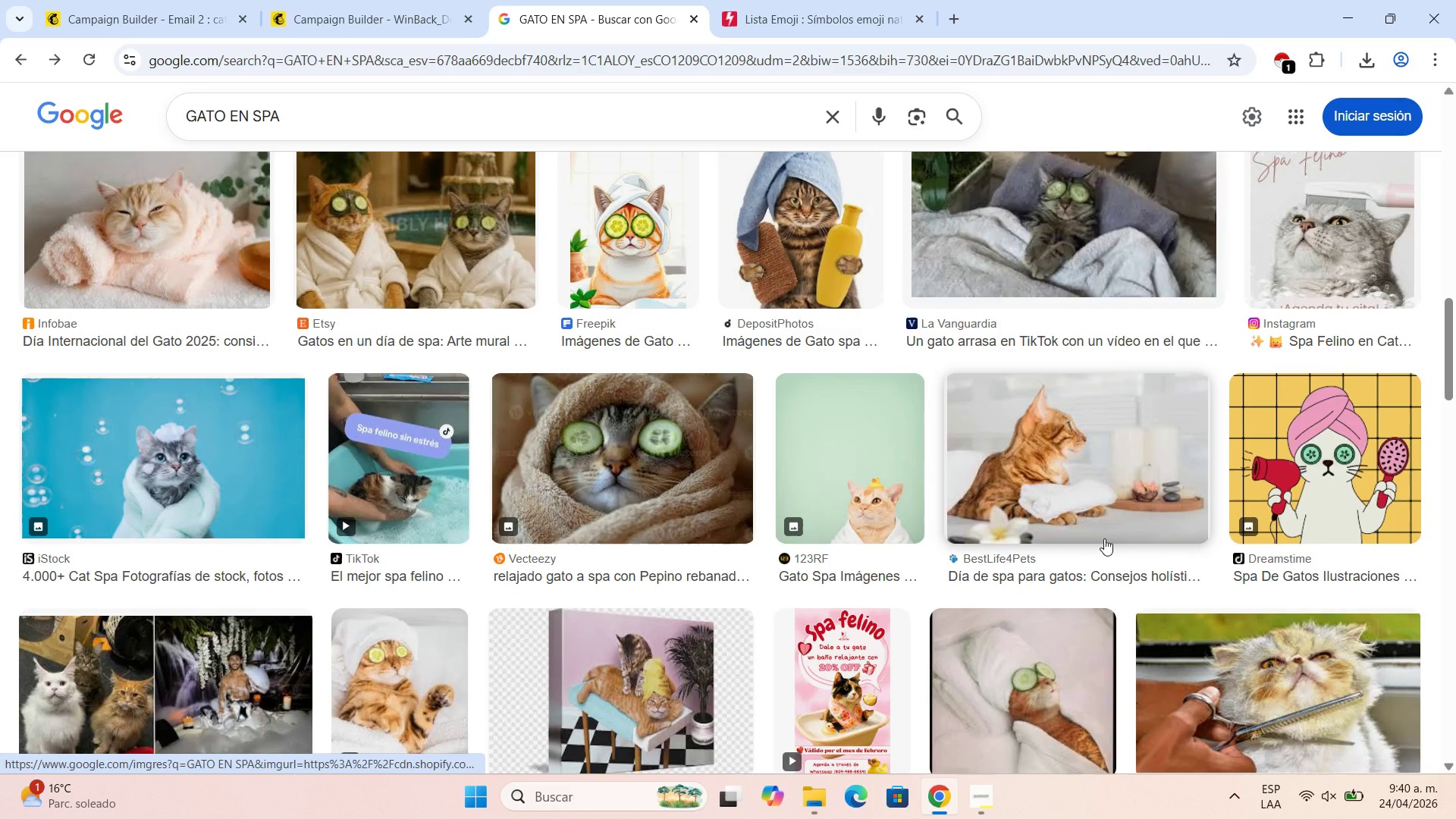 
left_click([1067, 504])
 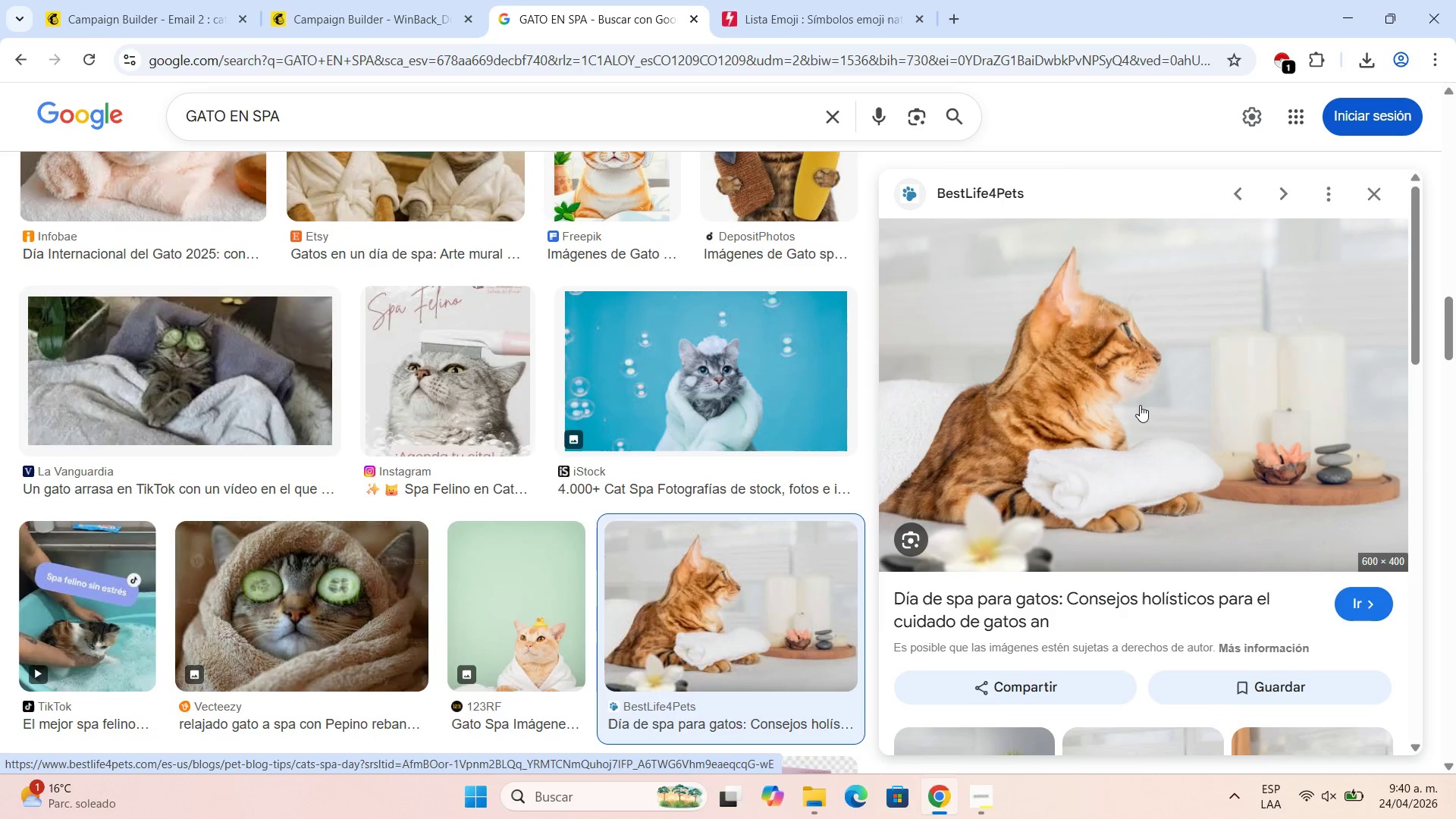 
right_click([1140, 405])
 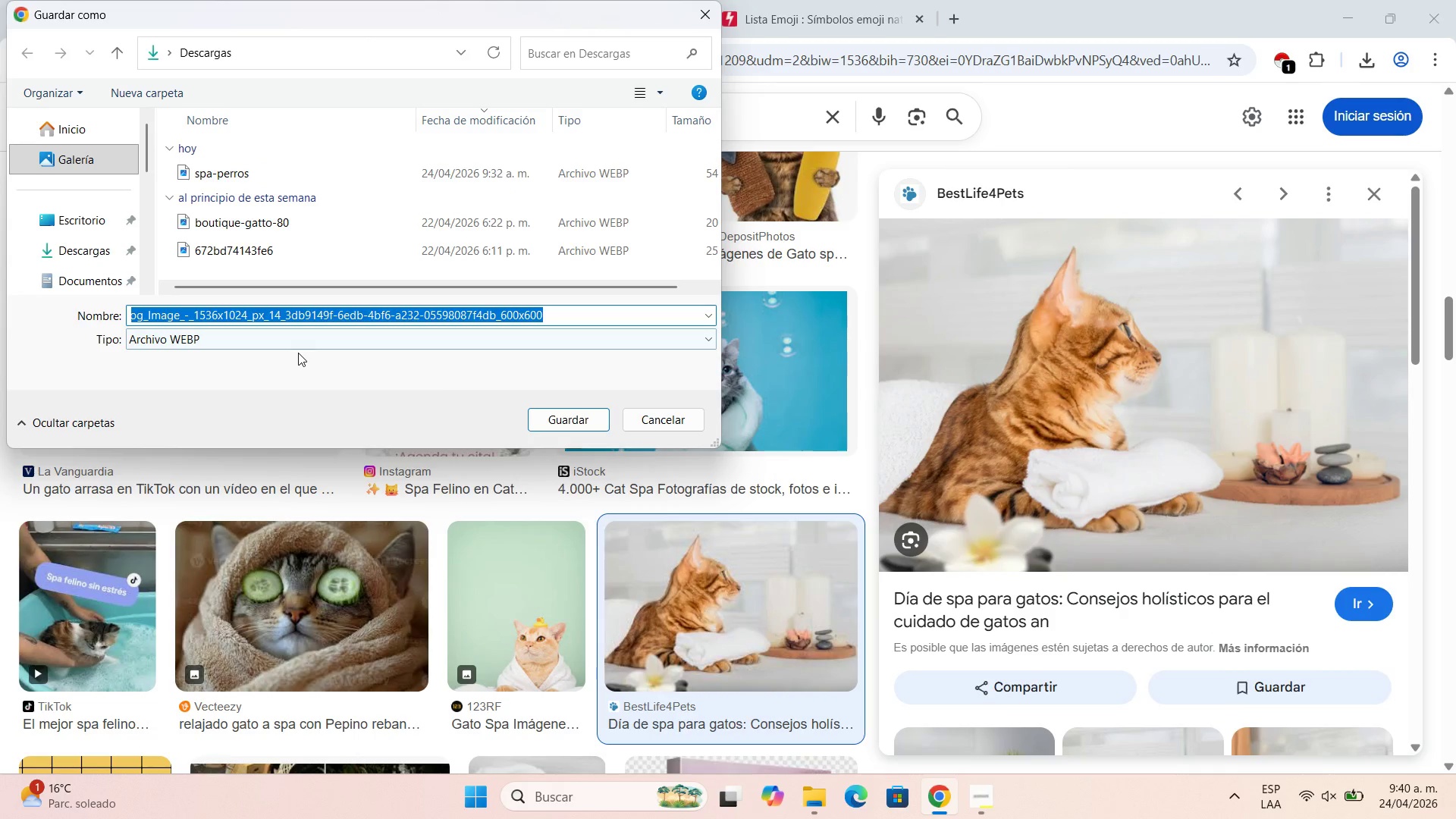 
wait(6.56)
 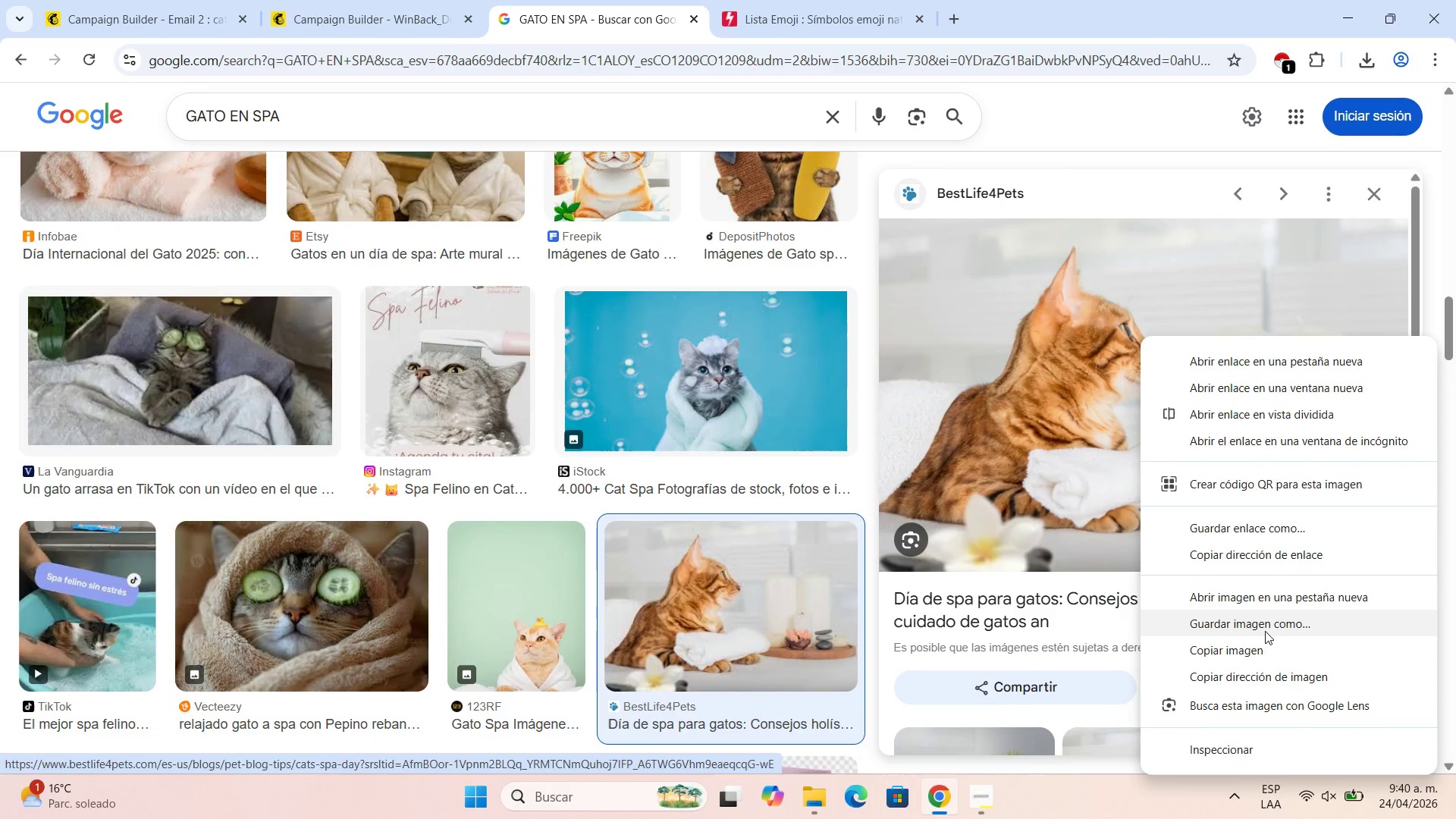 
left_click([576, 416])
 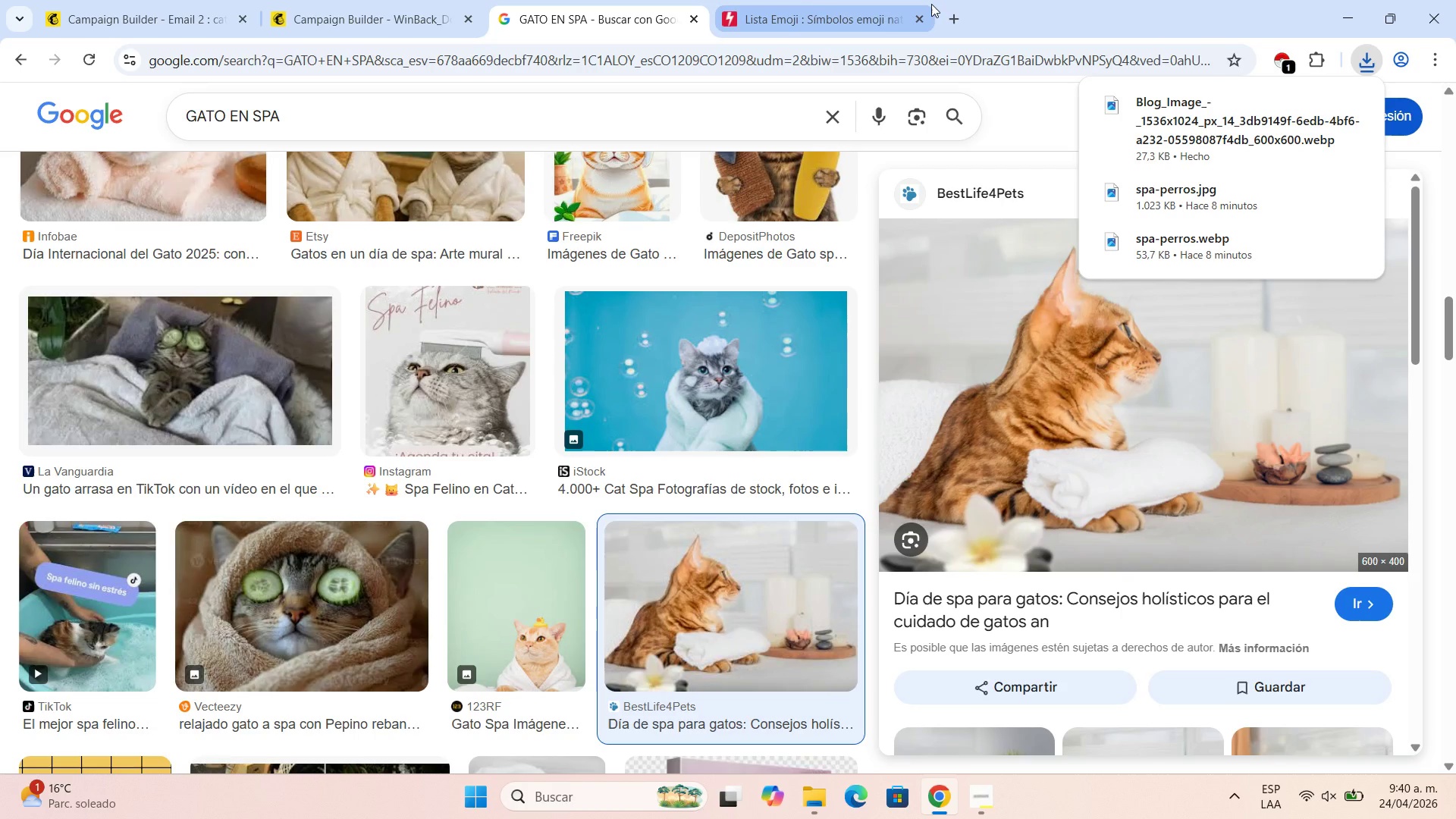 
left_click([946, 8])
 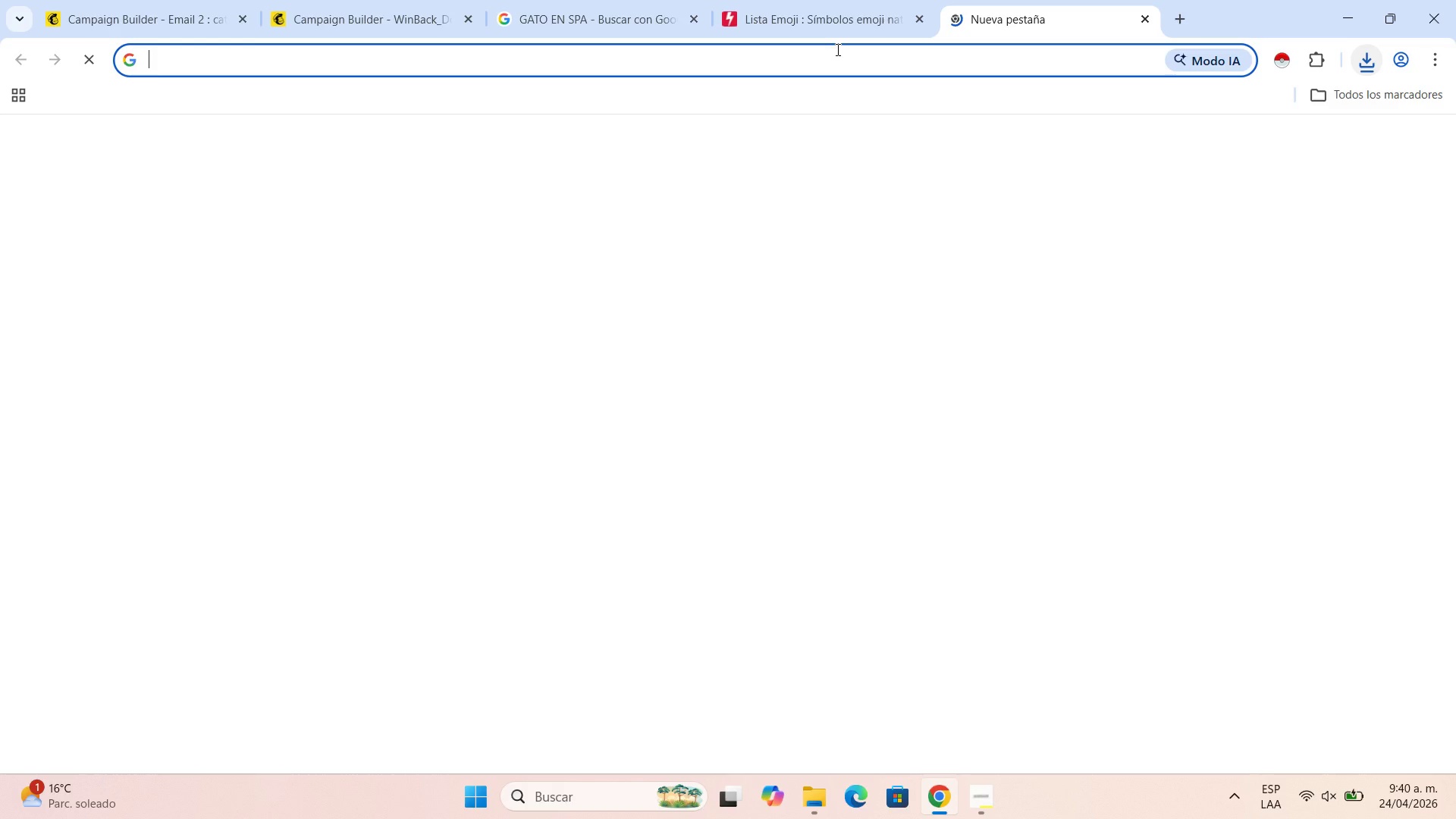 
left_click([827, 64])
 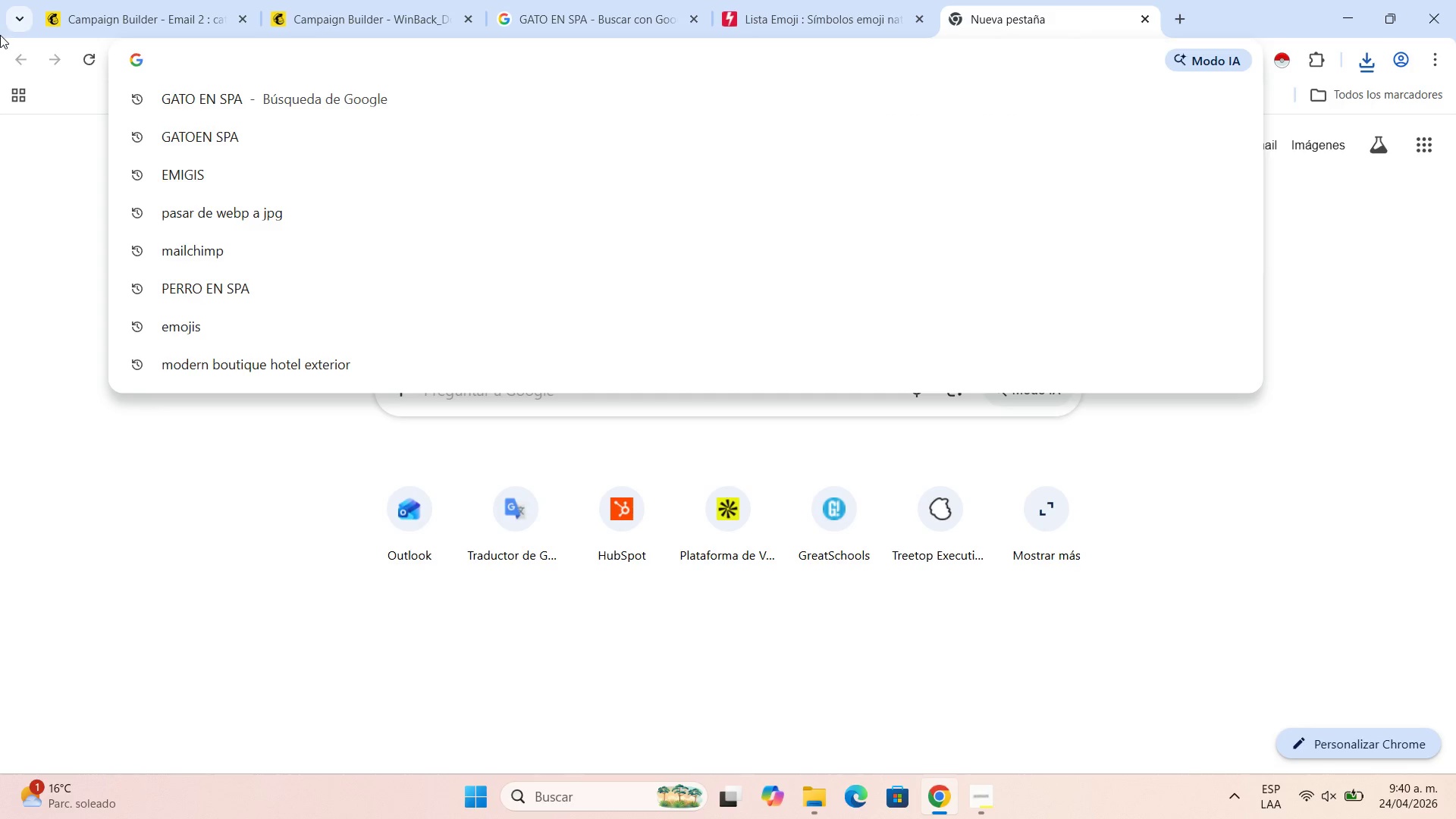 
left_click([290, 209])
 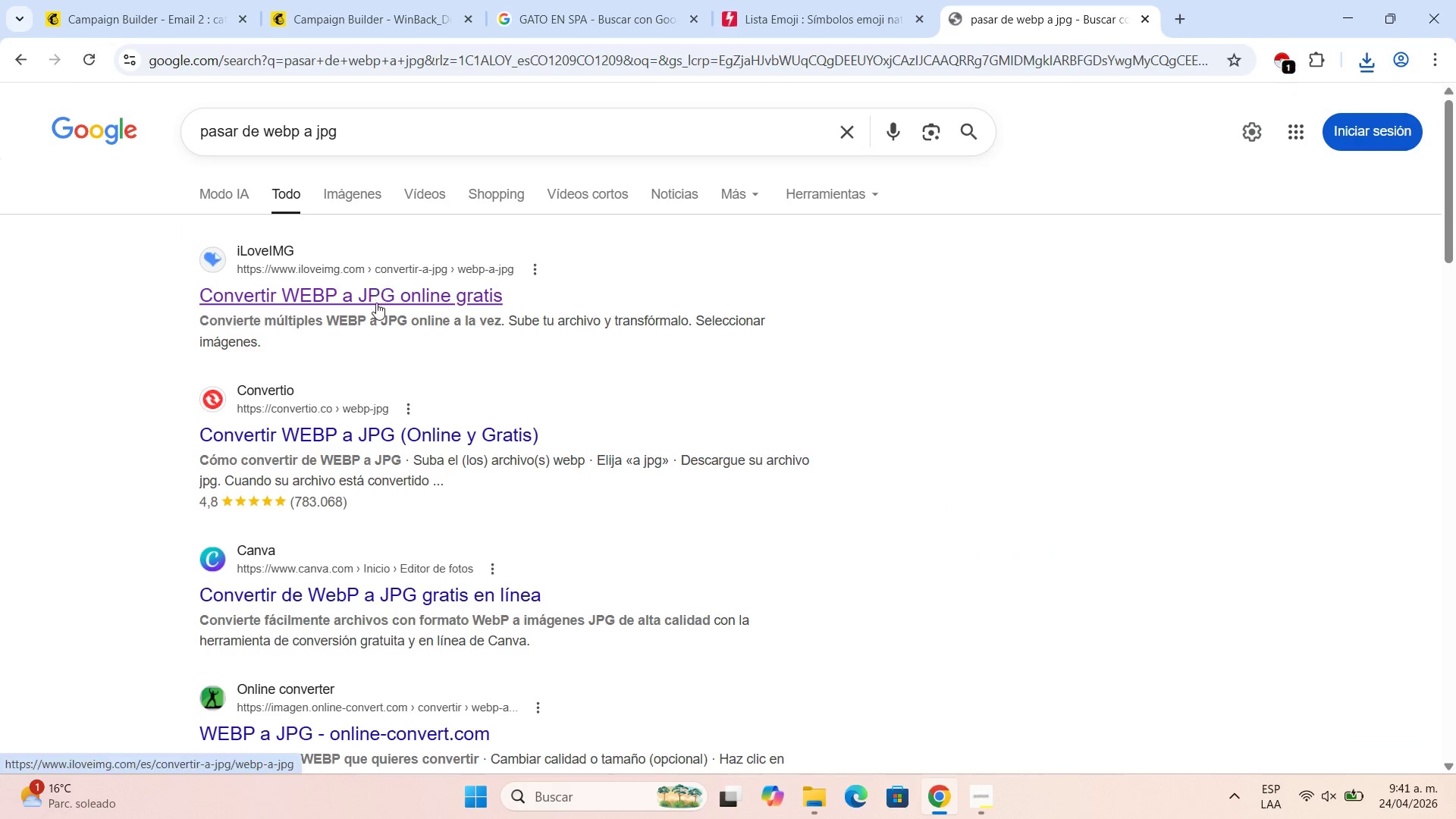 
left_click([383, 297])
 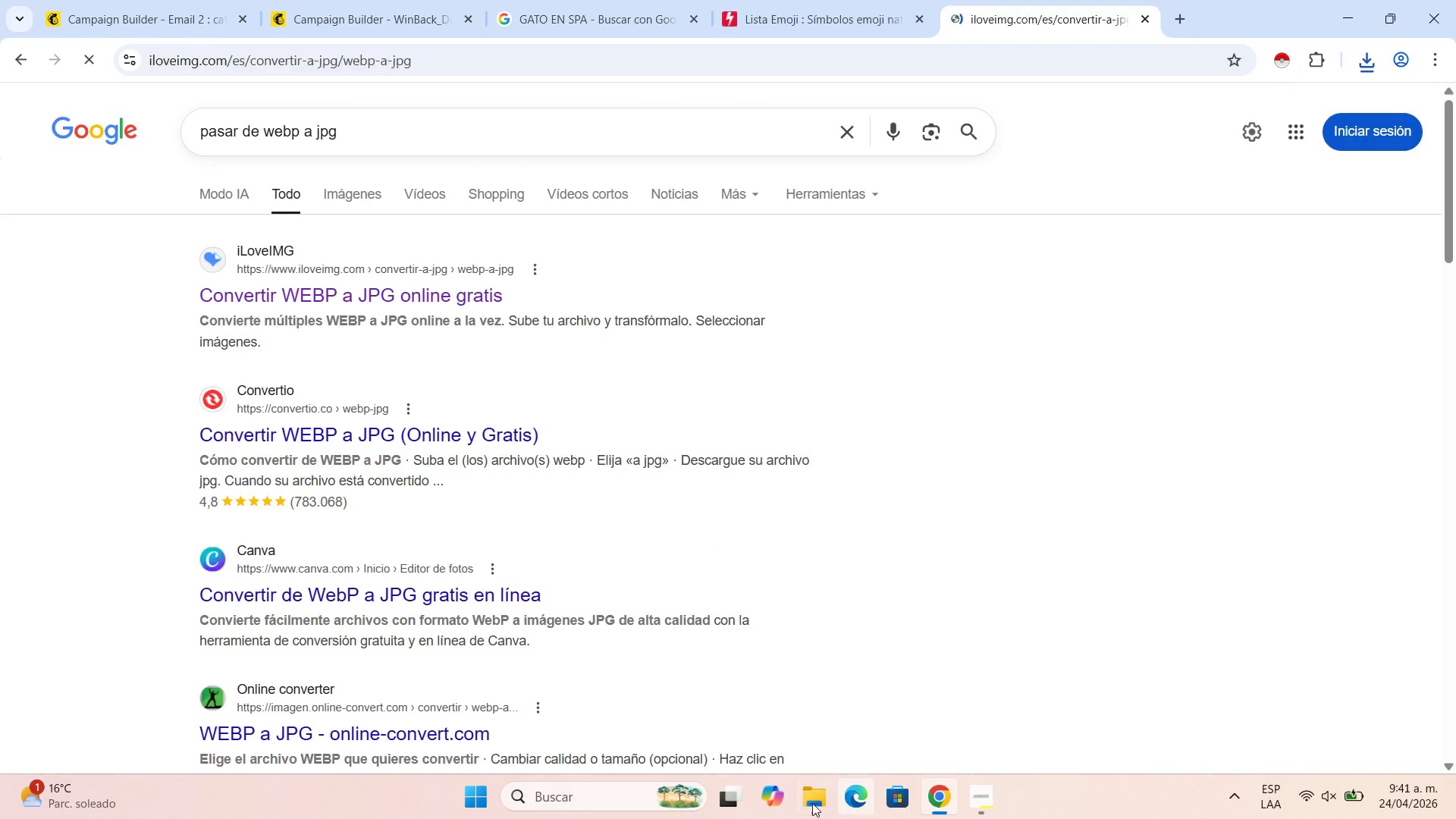 
left_click([812, 802])
 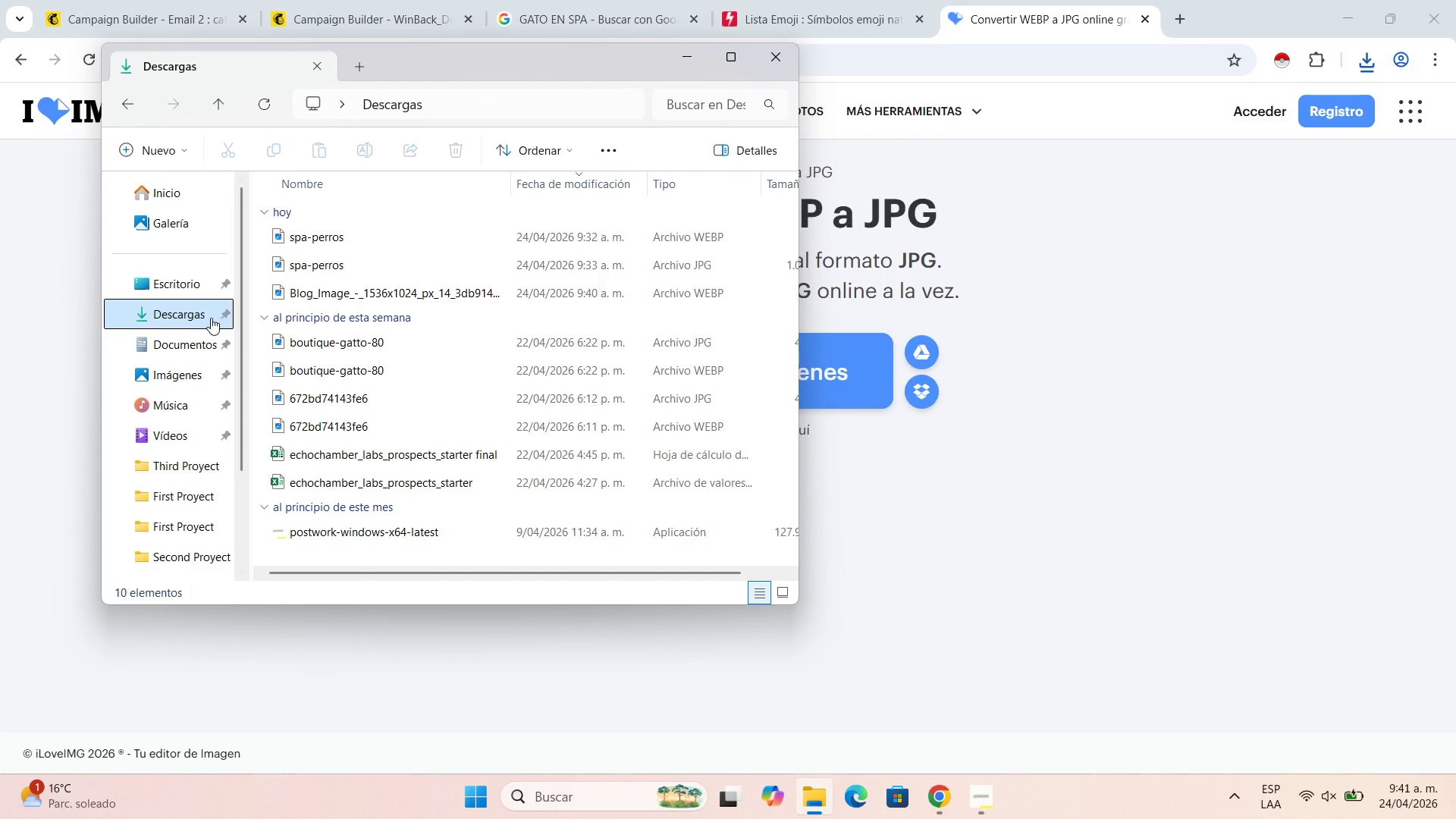 
left_click([199, 319])
 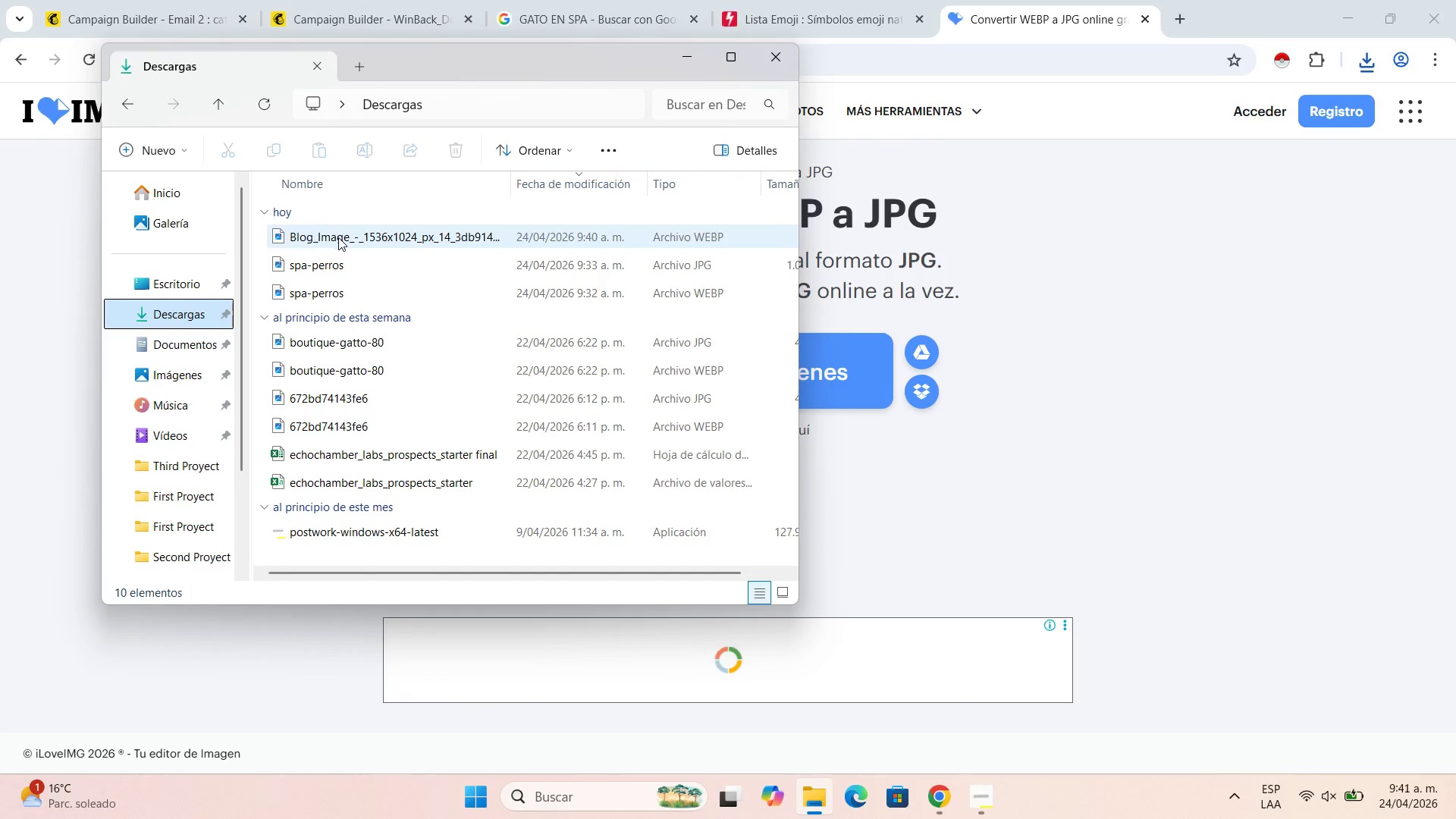 
left_click_drag(start_coordinate=[337, 237], to_coordinate=[853, 352])
 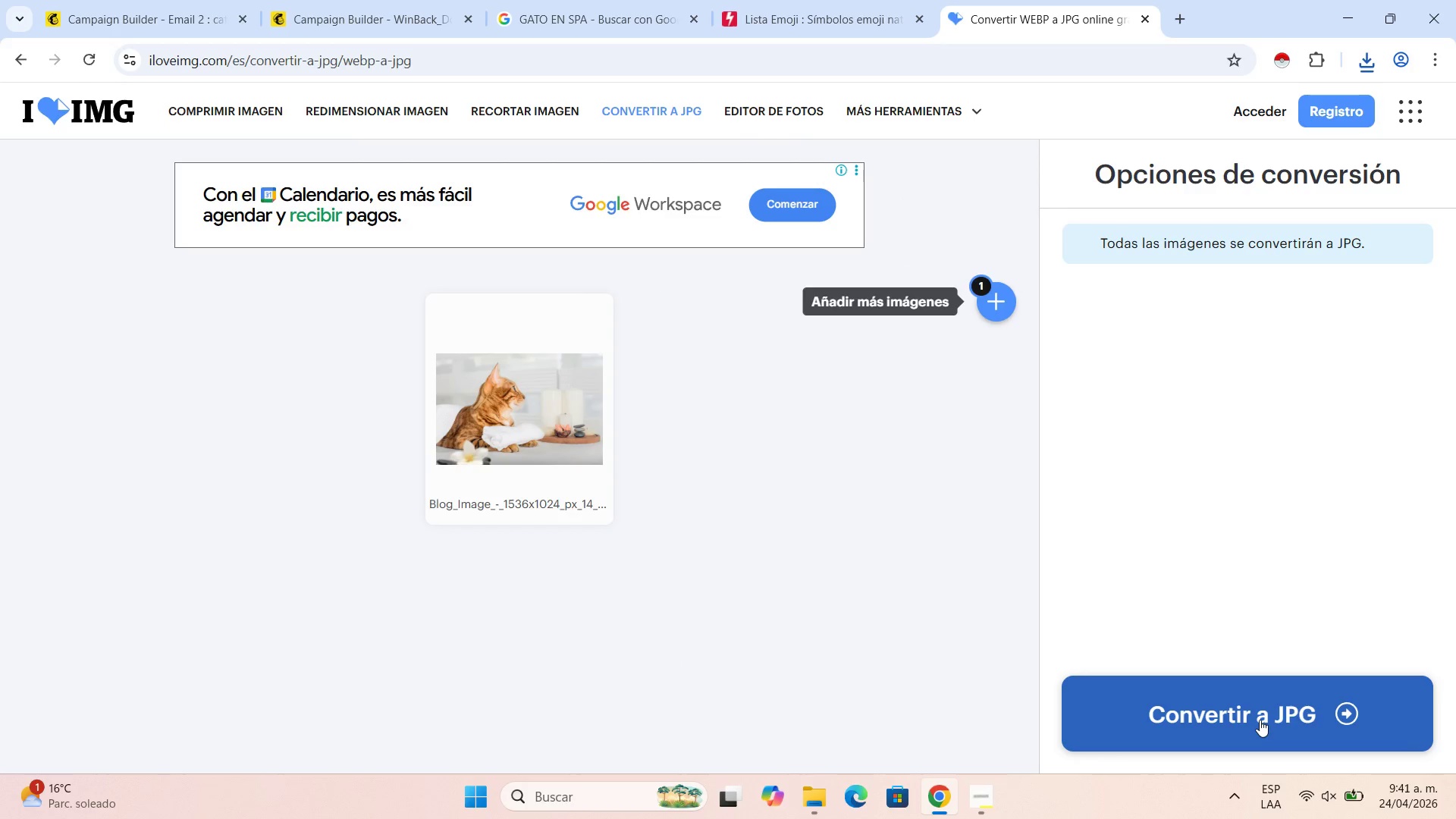 
left_click([1260, 720])
 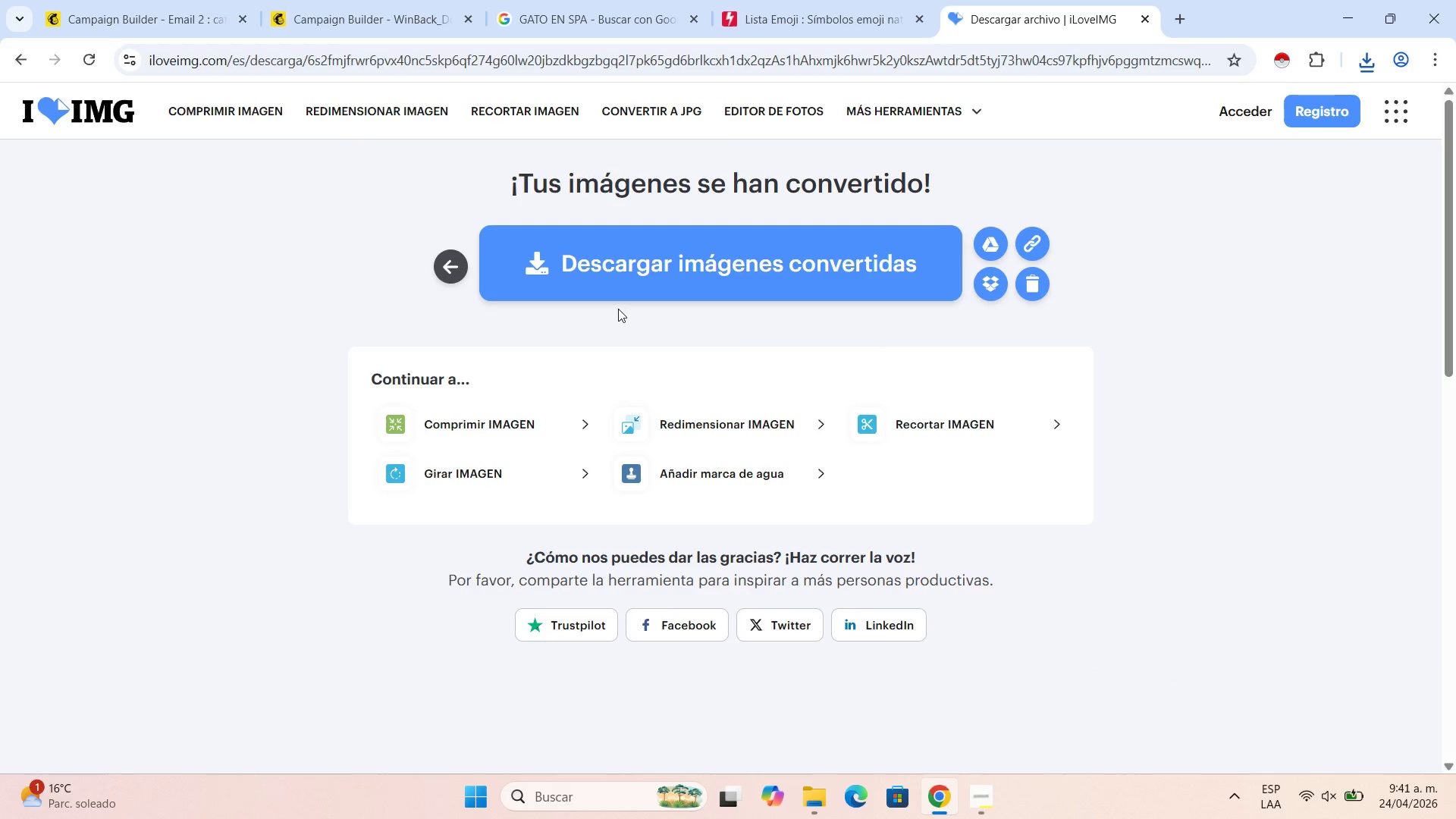 
left_click([666, 253])
 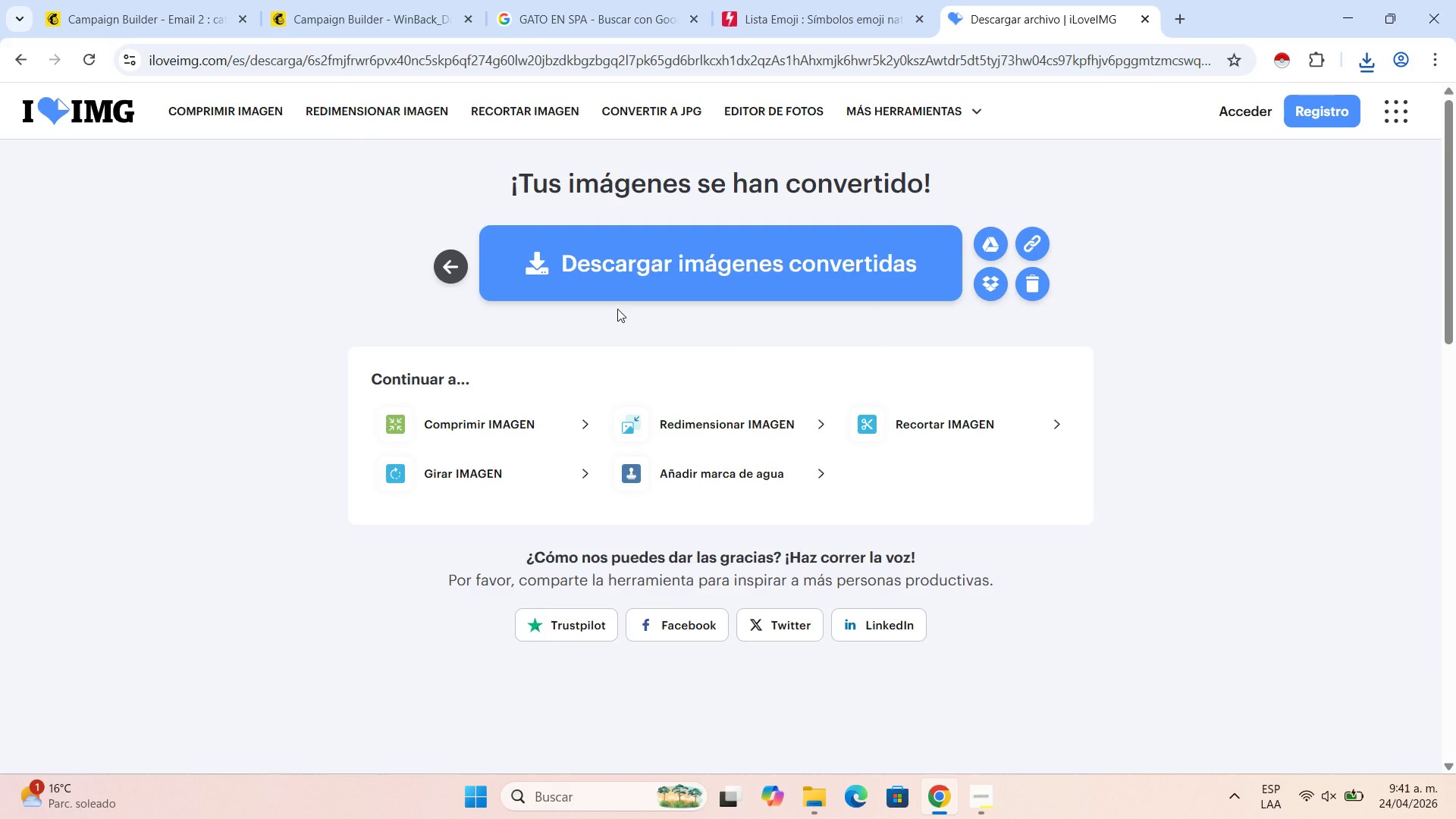 
mouse_move([776, 440])
 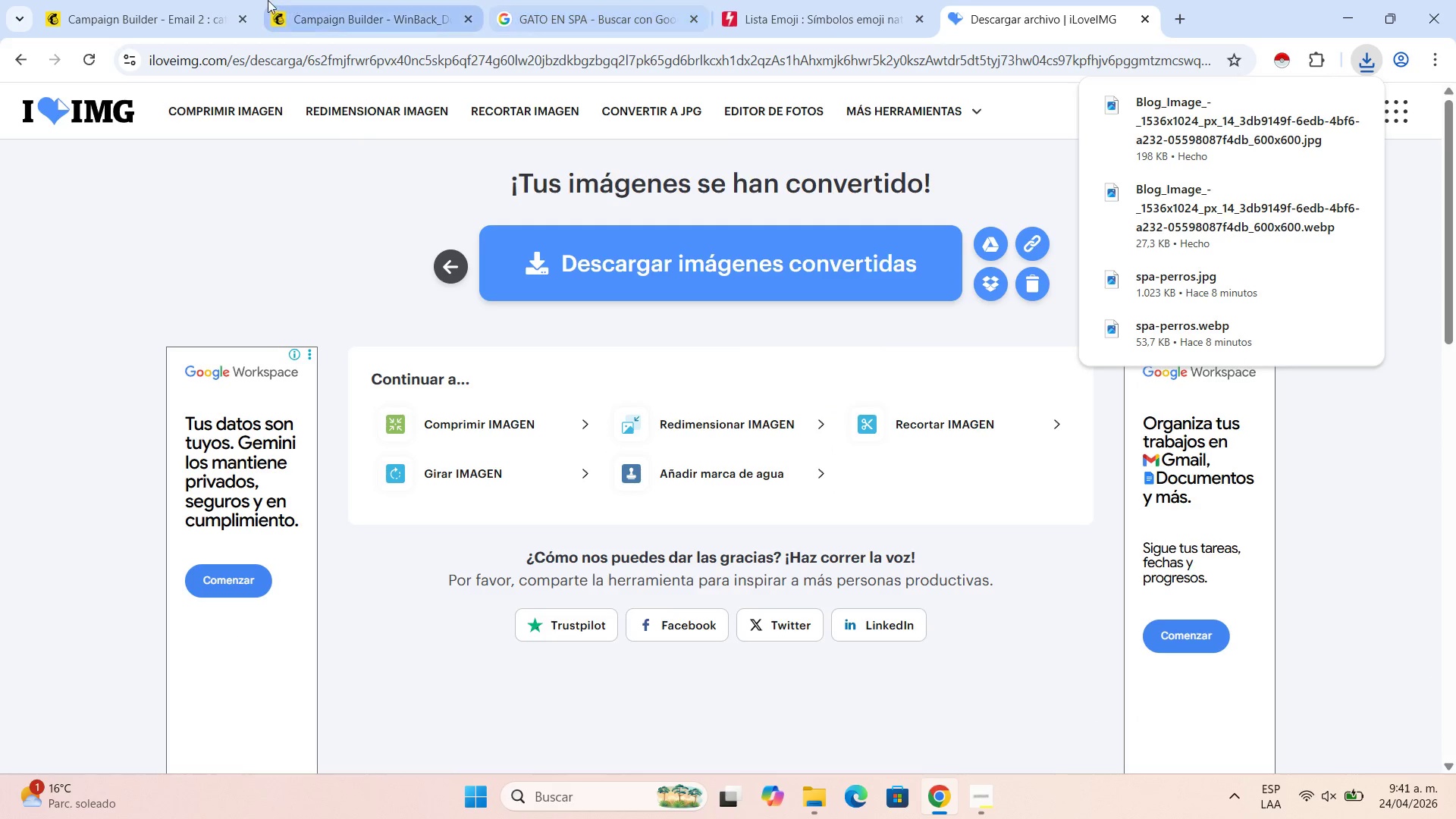 
left_click([163, 0])
 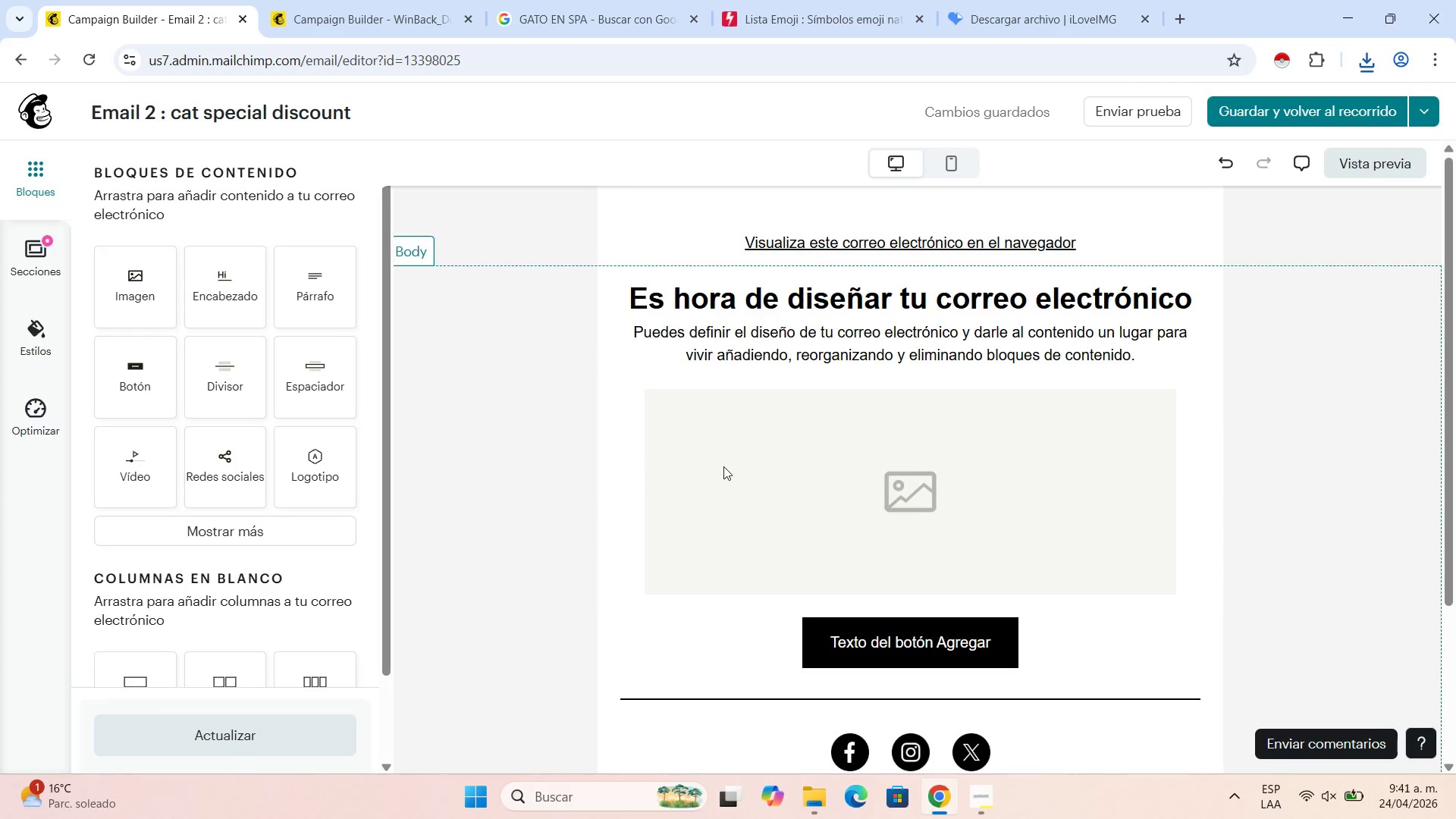 
left_click([742, 466])
 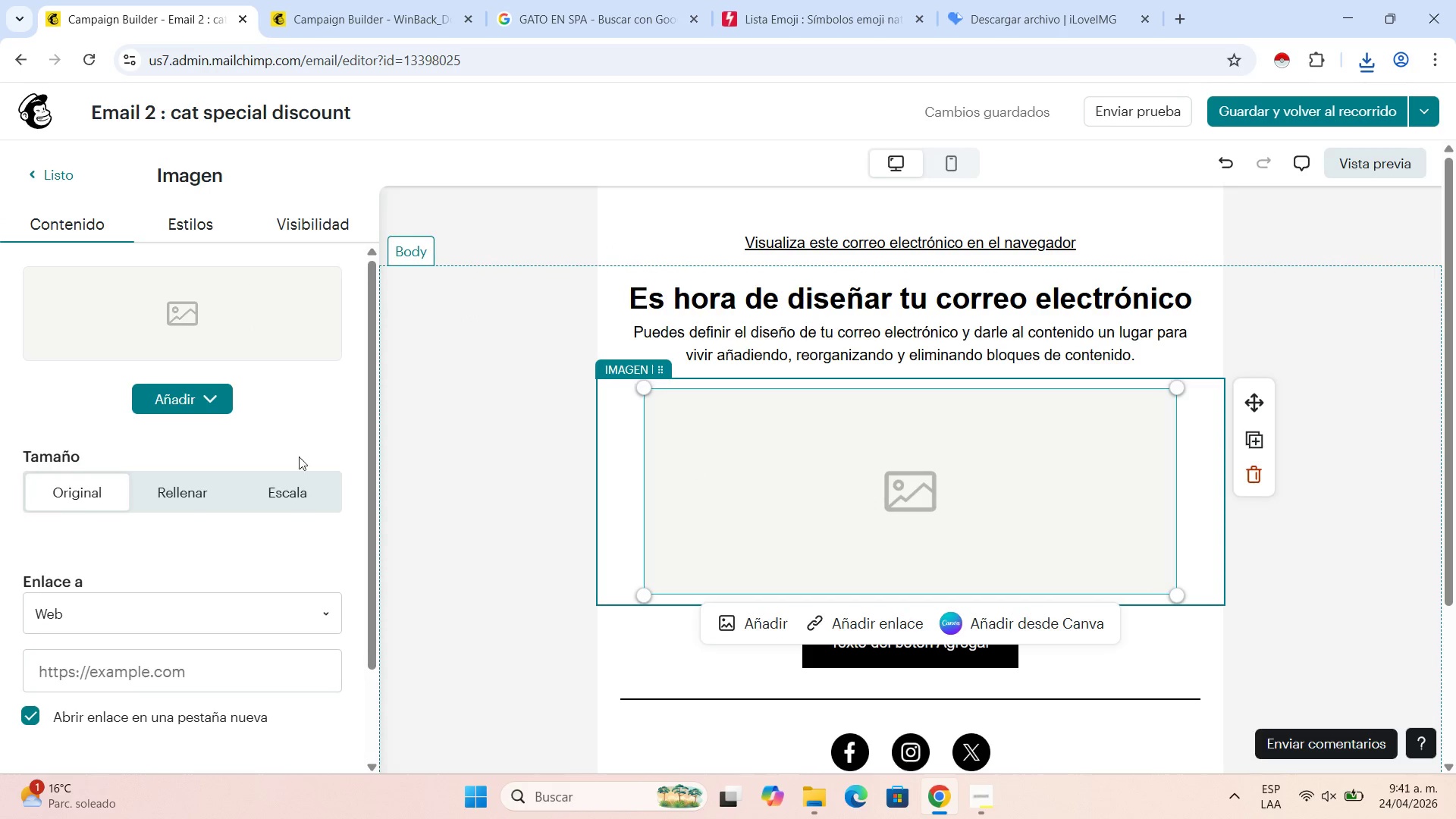 
left_click([206, 400])
 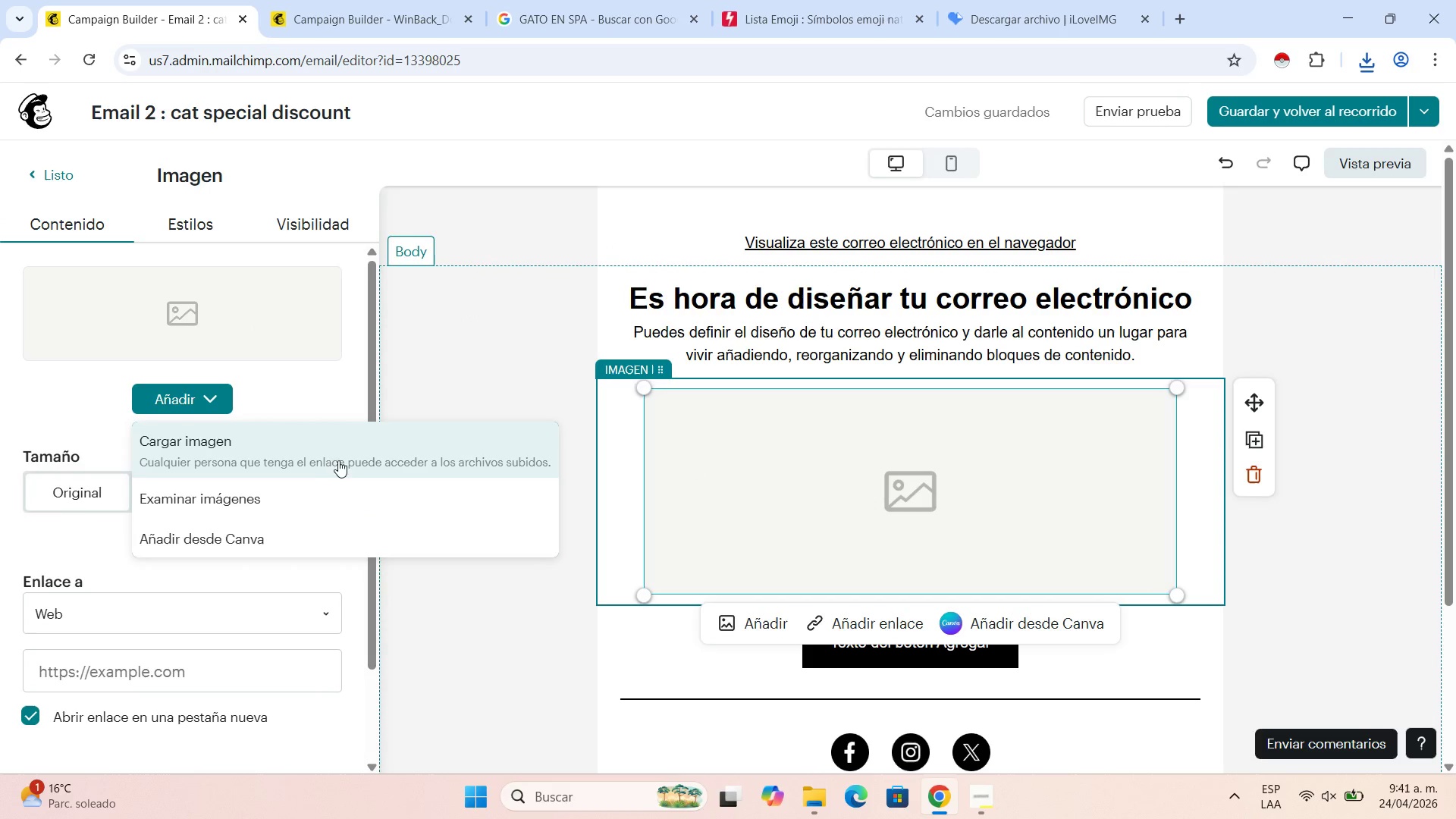 
left_click([340, 458])
 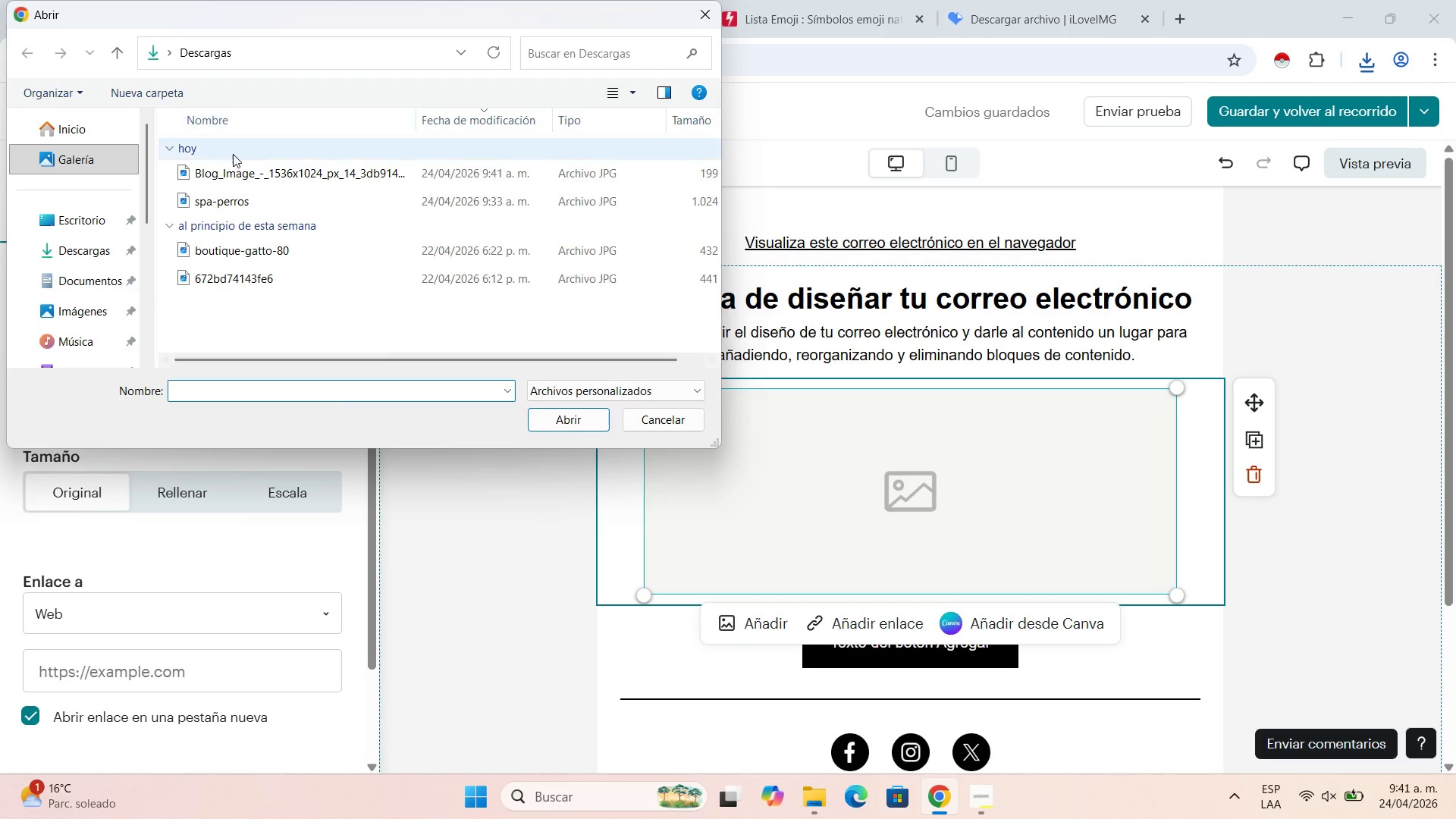 
double_click([231, 171])
 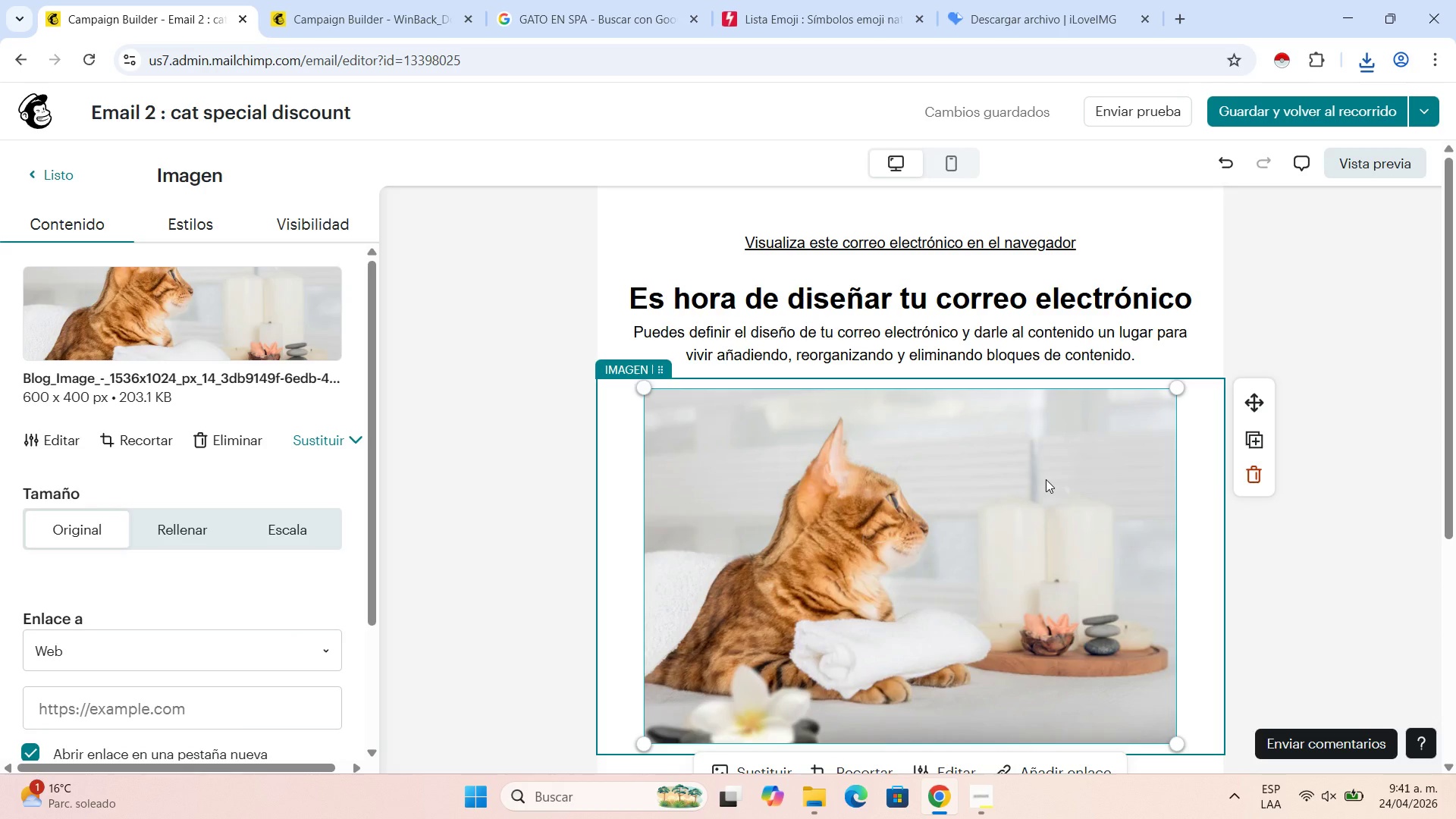 
wait(34.0)
 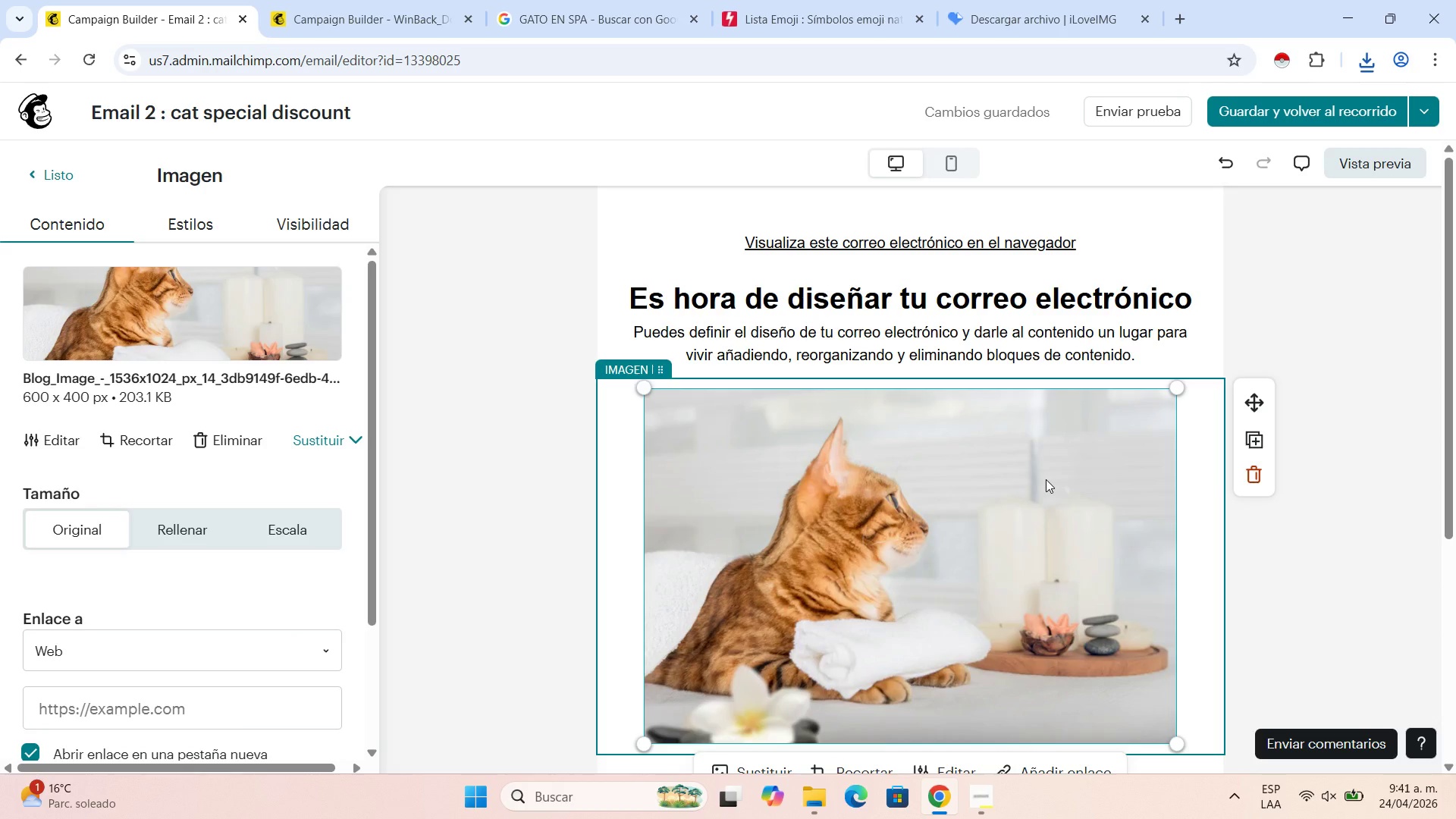 
left_click_drag(start_coordinate=[1178, 742], to_coordinate=[1052, 590])
 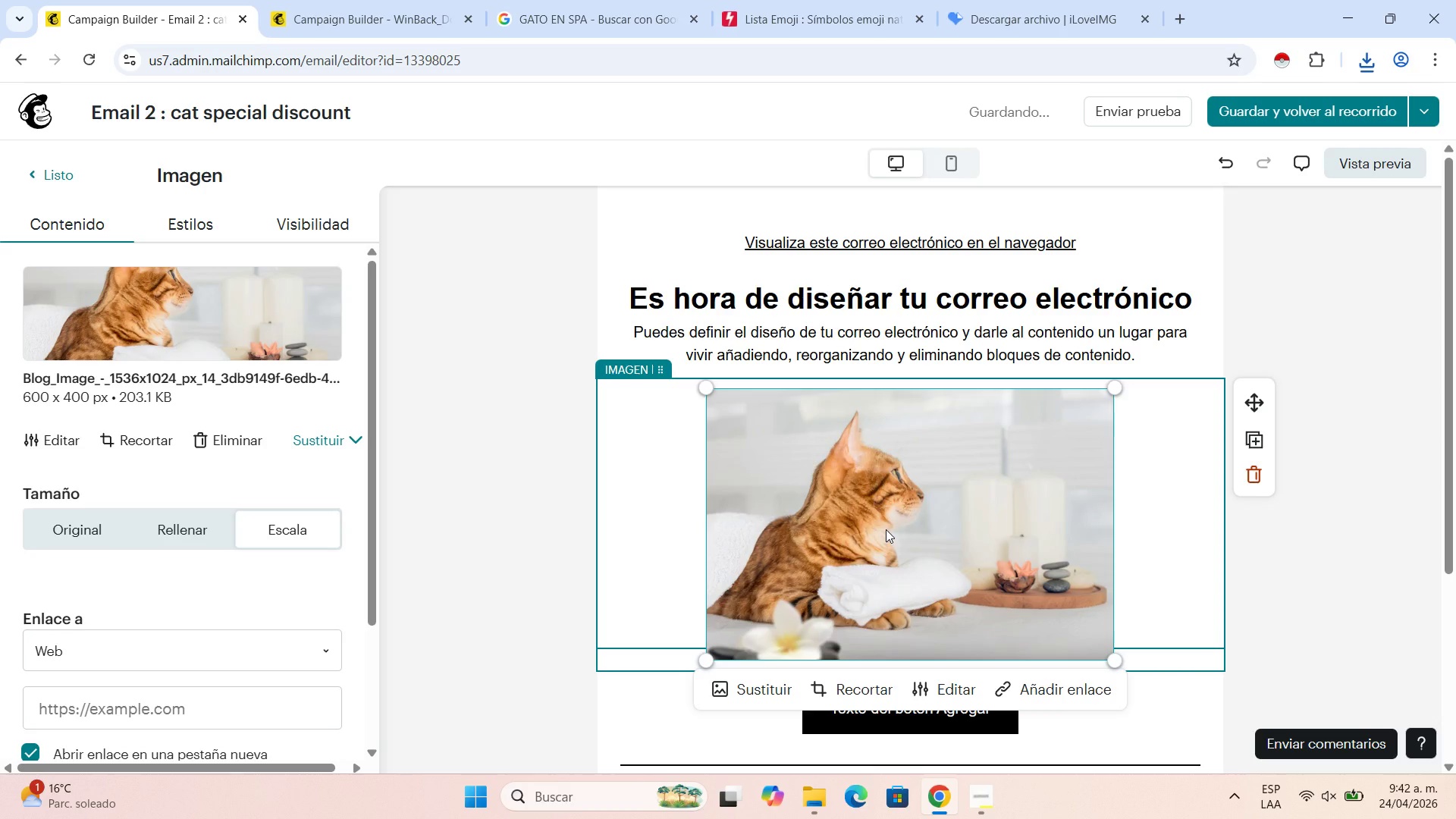 
left_click_drag(start_coordinate=[886, 529], to_coordinate=[856, 531])
 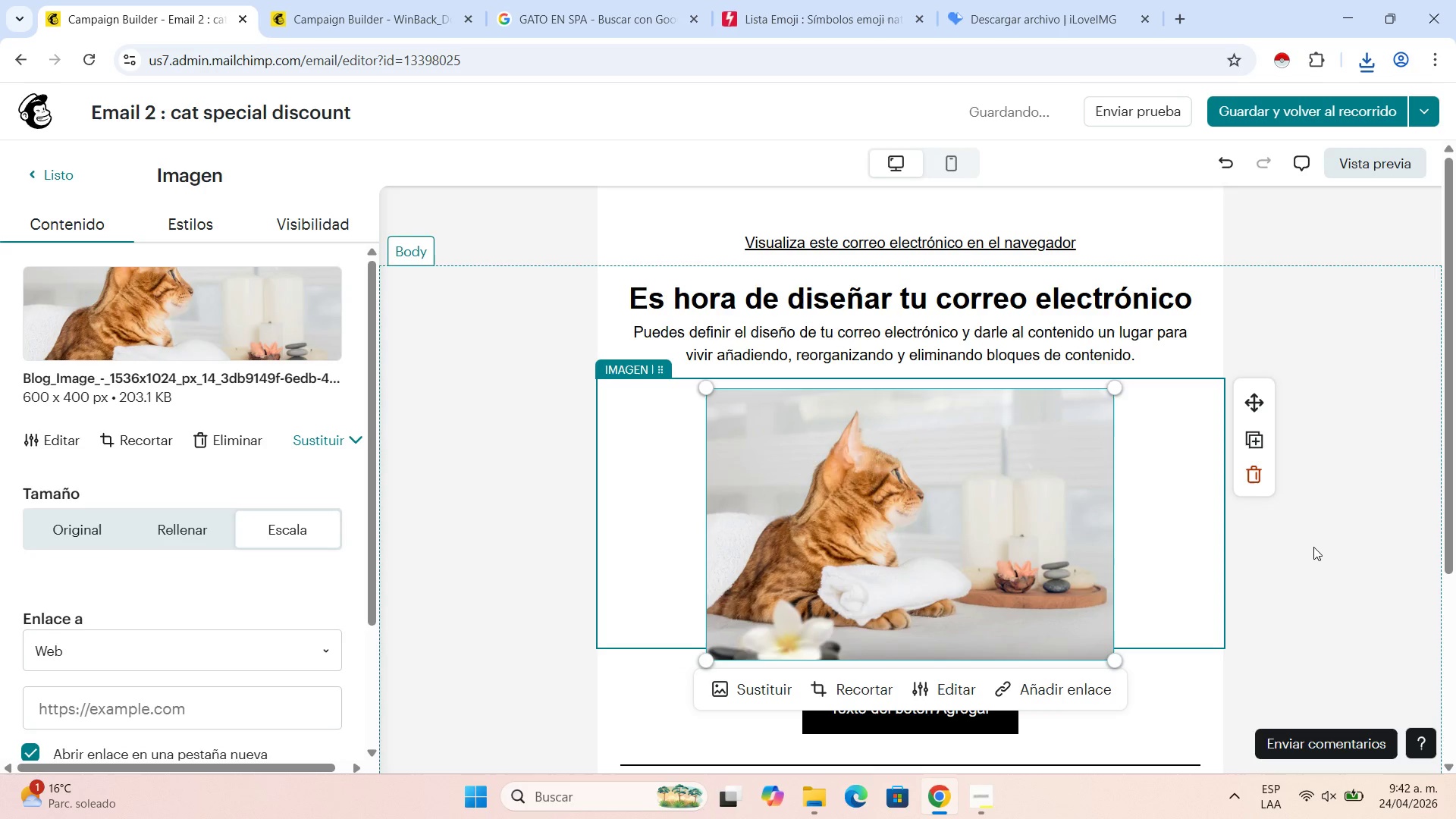 
left_click([1313, 547])
 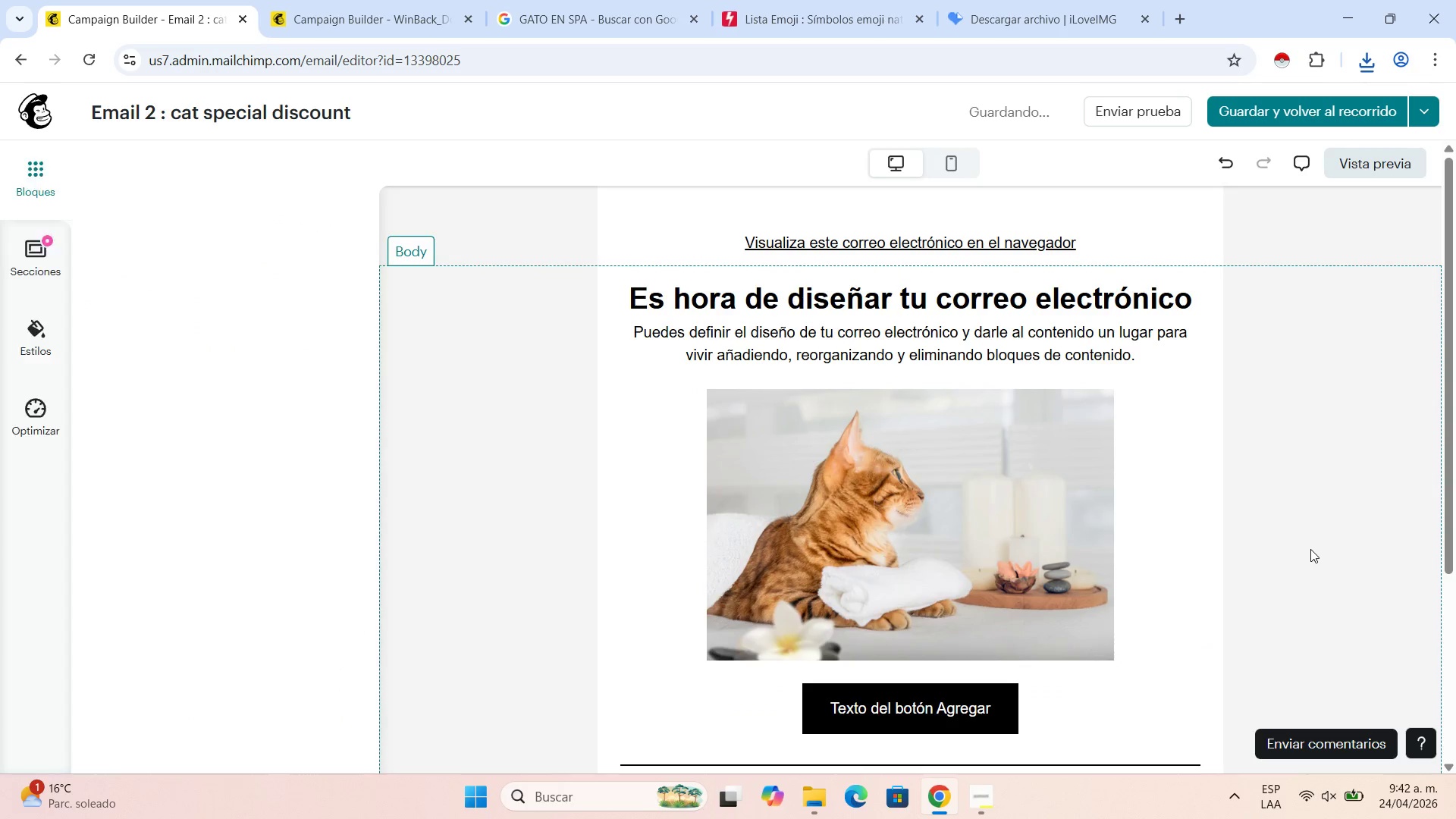 
scroll: coordinate [1309, 549], scroll_direction: down, amount: 5.0
 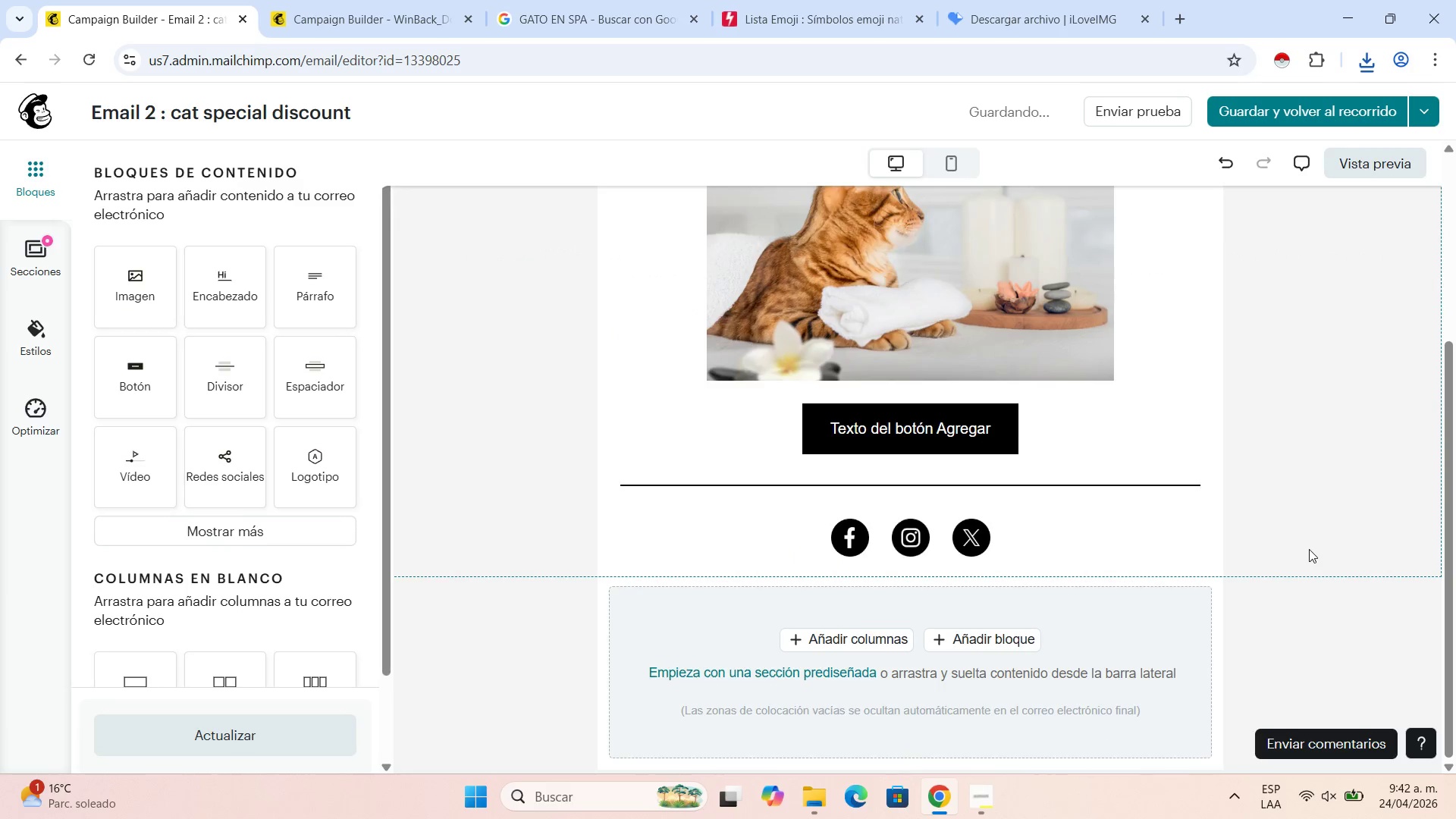 
scroll: coordinate [1309, 549], scroll_direction: up, amount: 4.0
 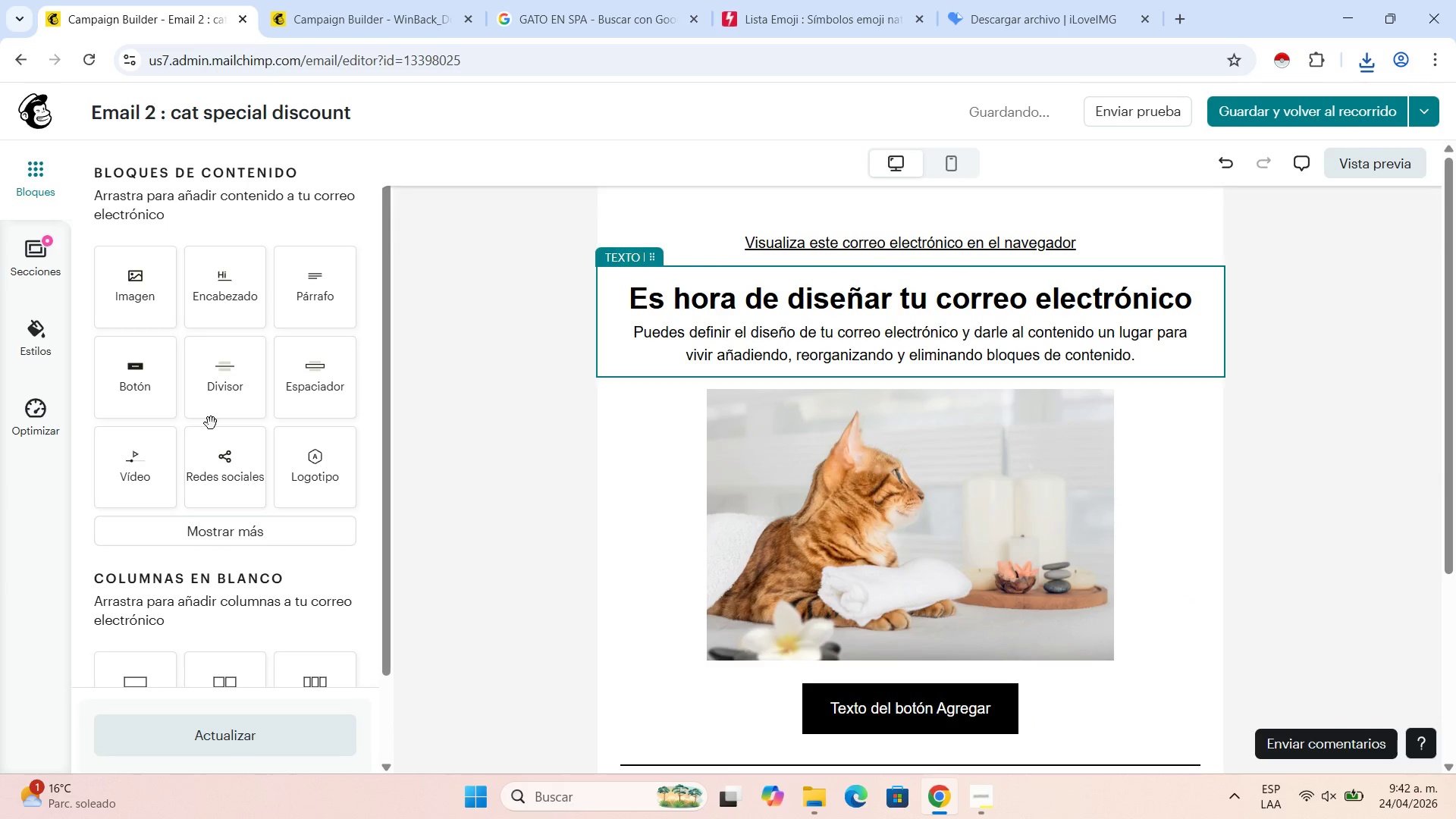 
left_click_drag(start_coordinate=[313, 299], to_coordinate=[879, 617])
 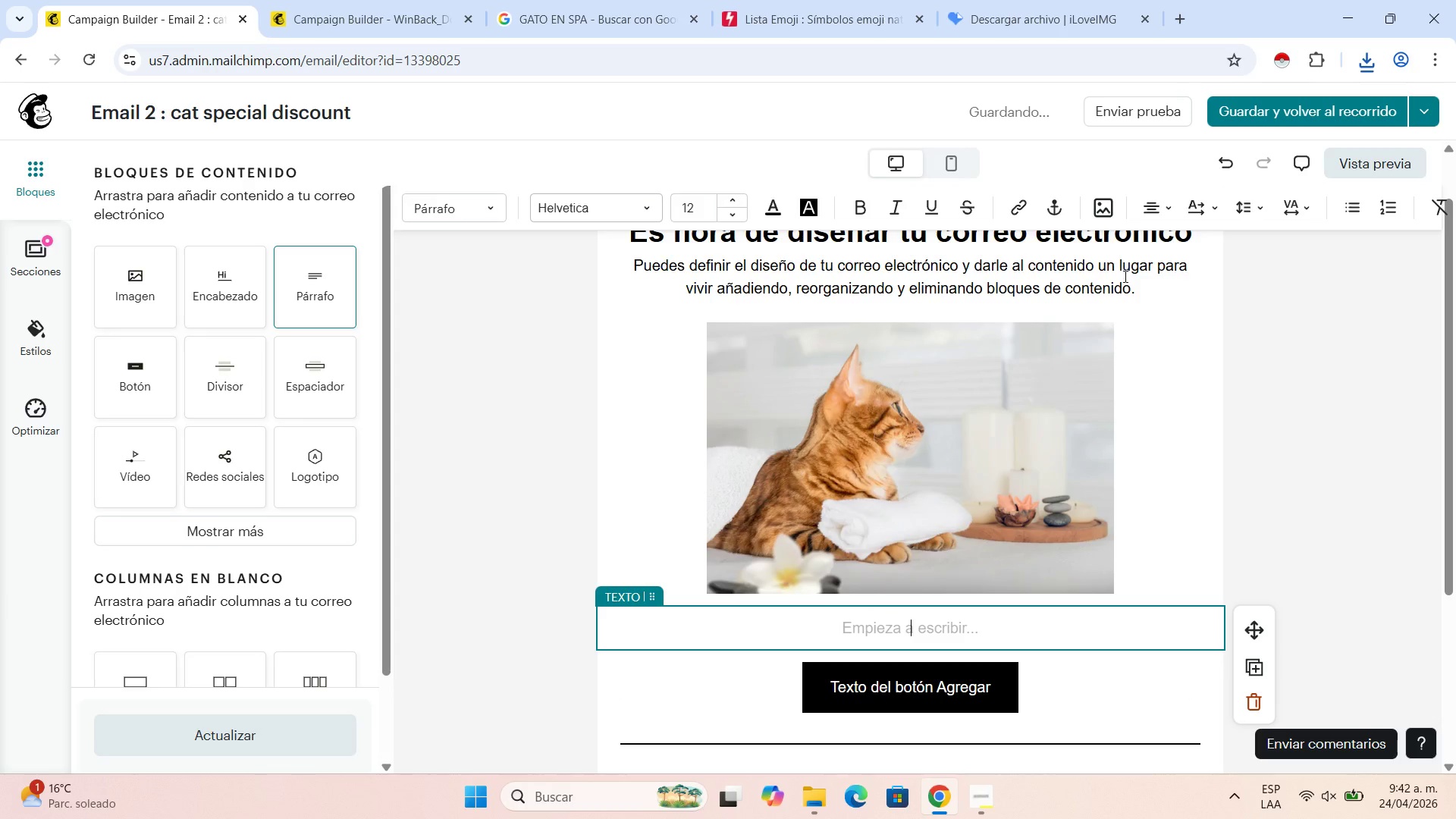 
scroll: coordinate [1031, 391], scroll_direction: up, amount: 2.0
 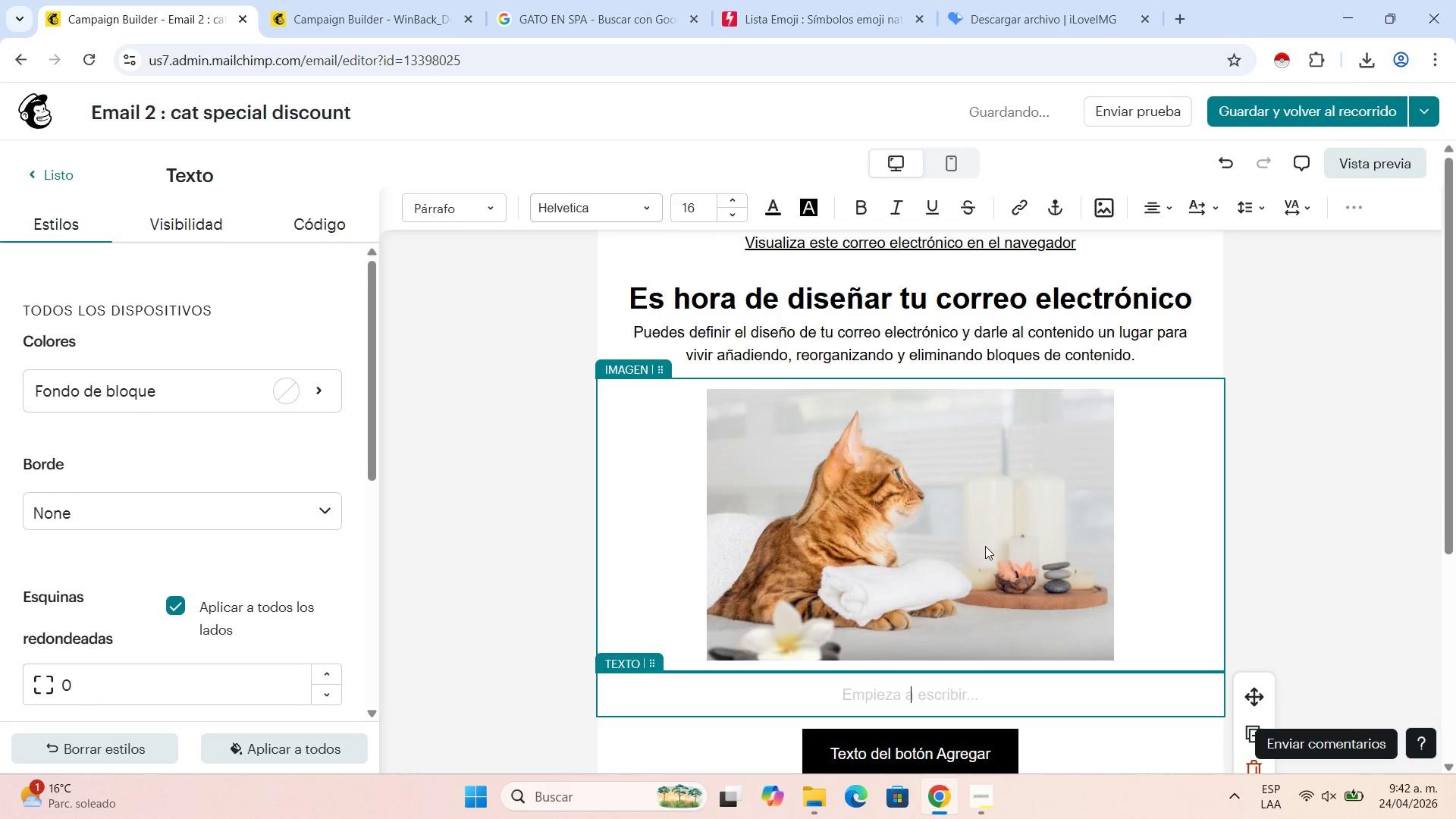 
type(Hi )
 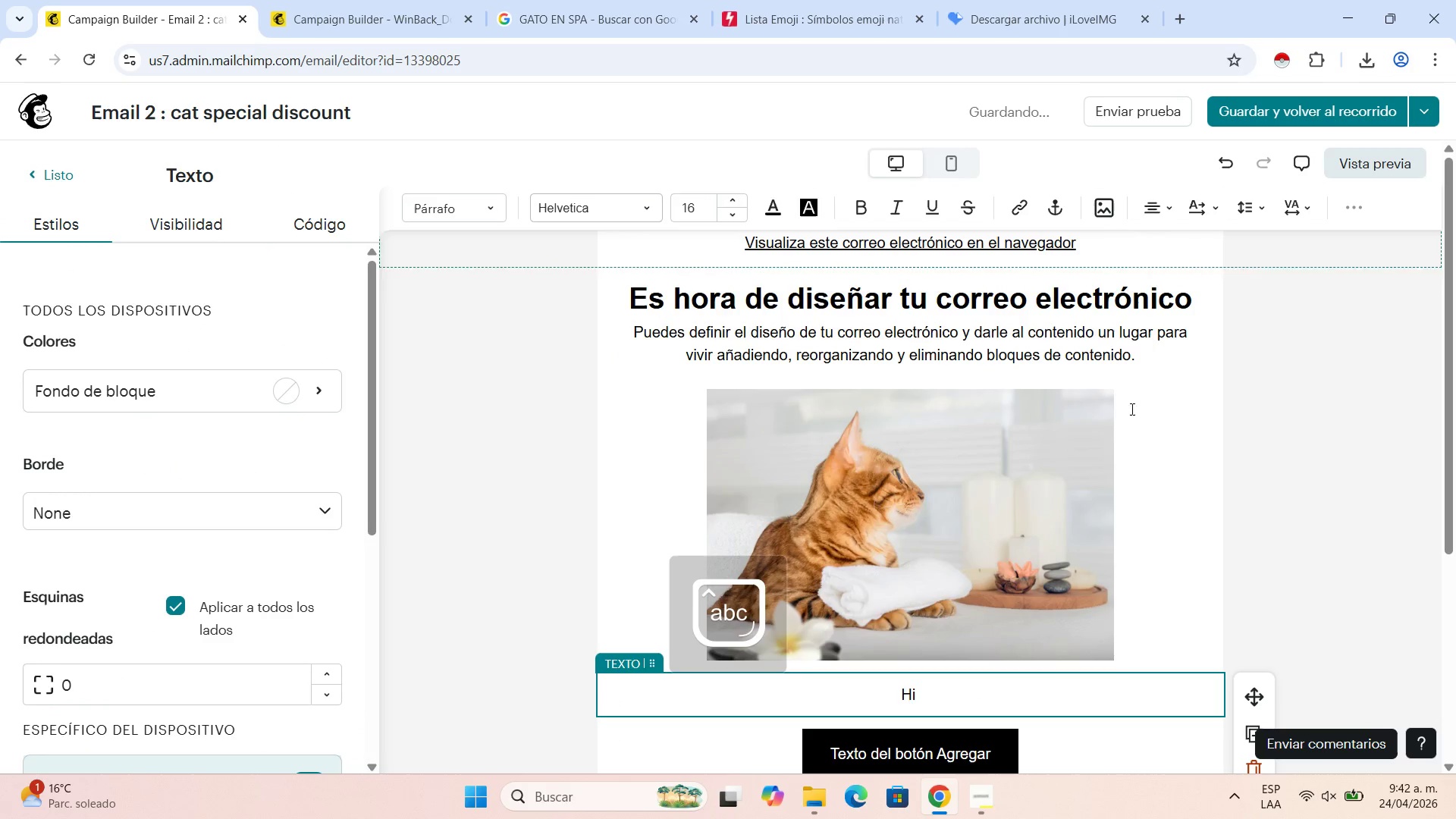 
key(Backspace)
key(Backspace)
key(Backspace)
key(Backspace)
type(Dear )
 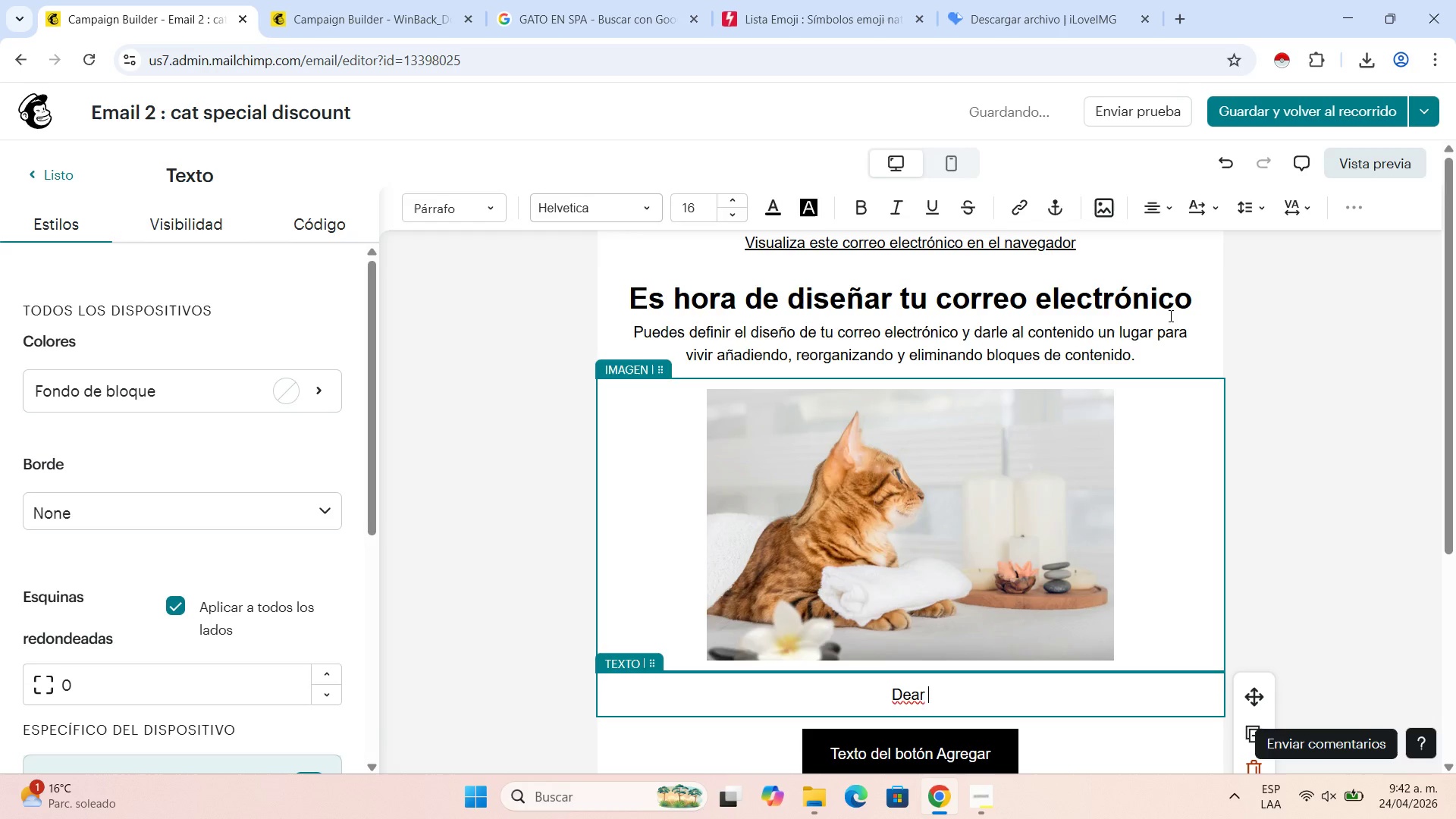 
left_click([1347, 216])
 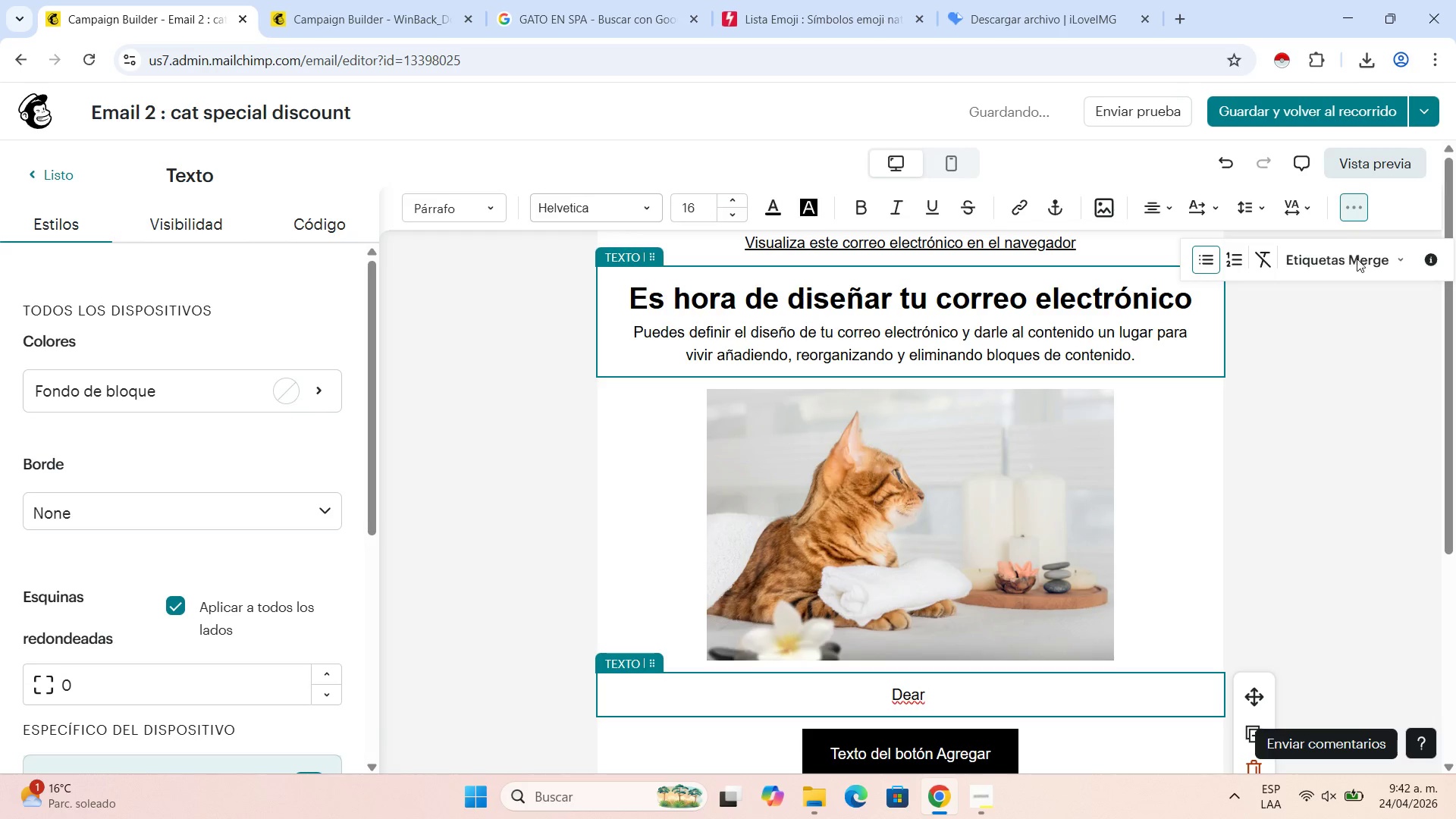 
left_click([1357, 259])
 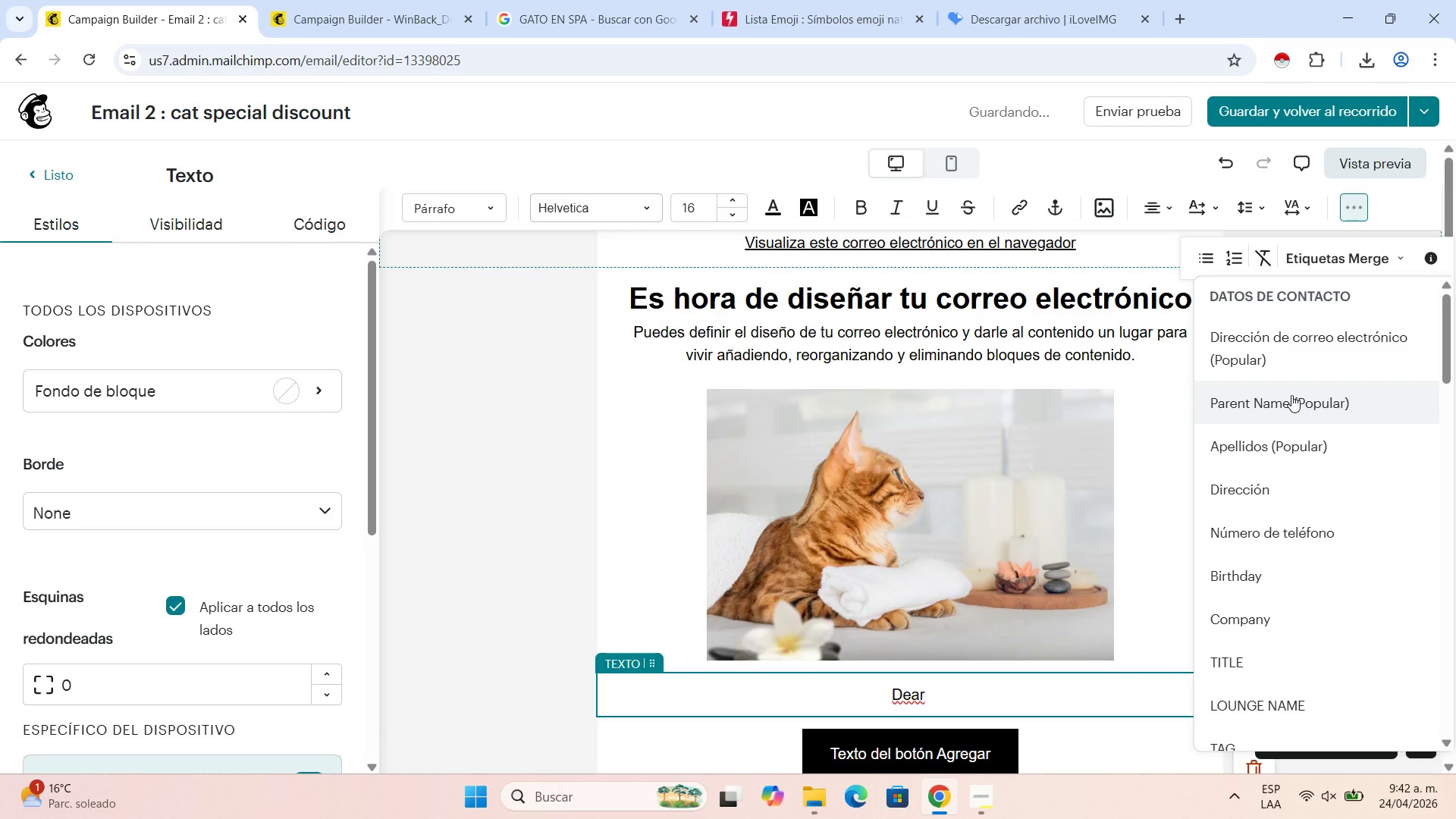 
left_click([1291, 395])
 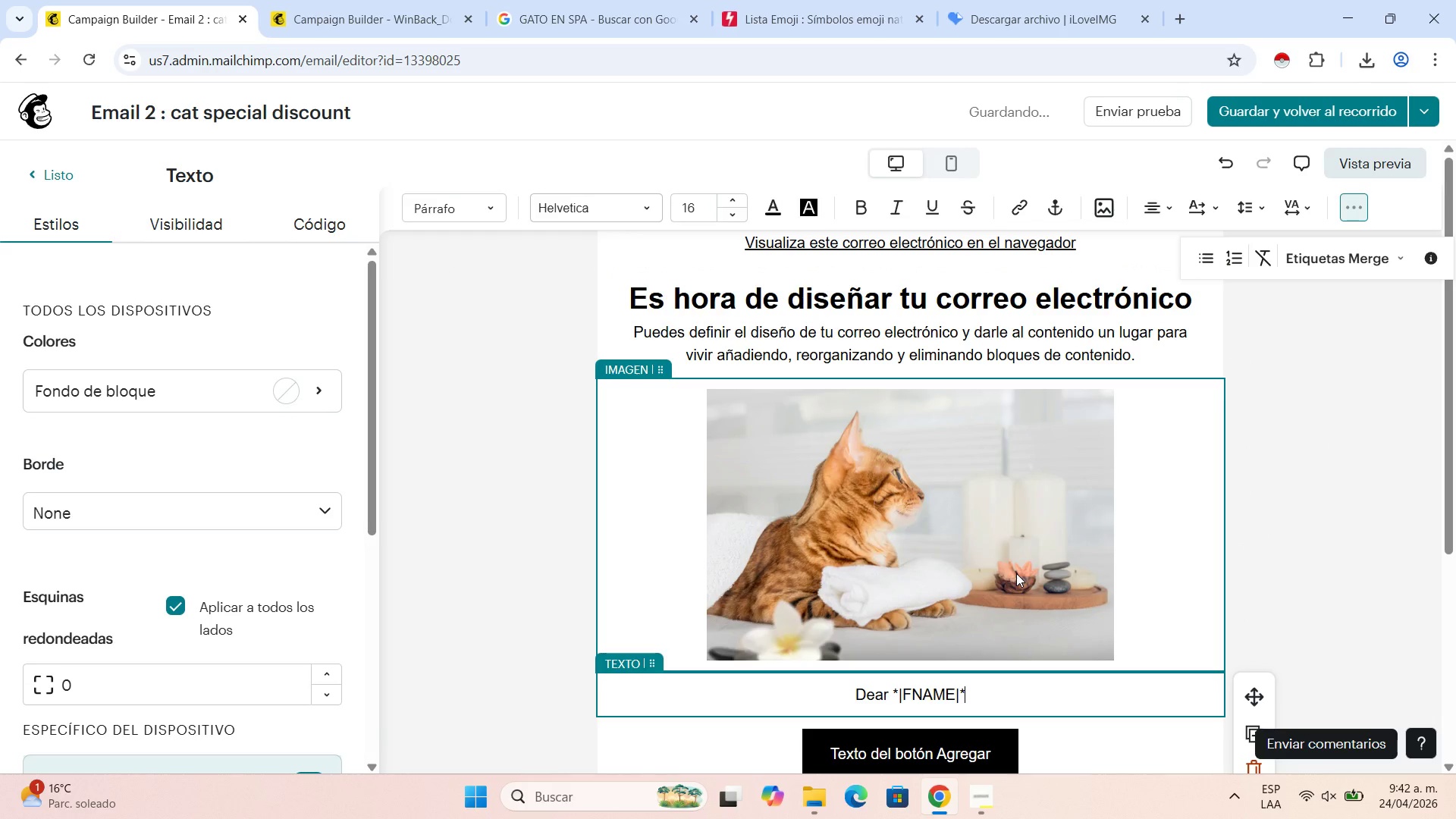 
key(Comma)
 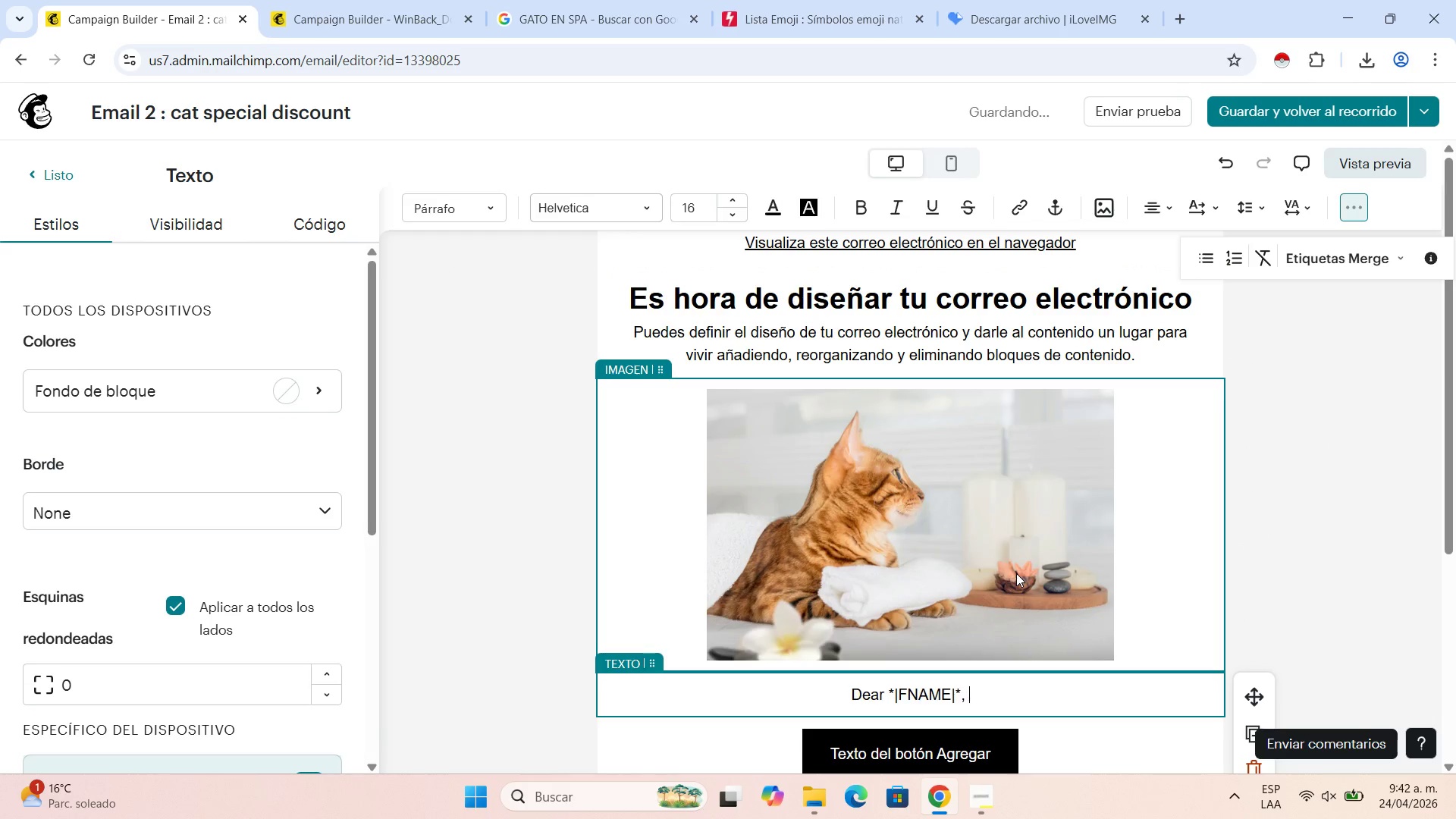 
key(Space)
 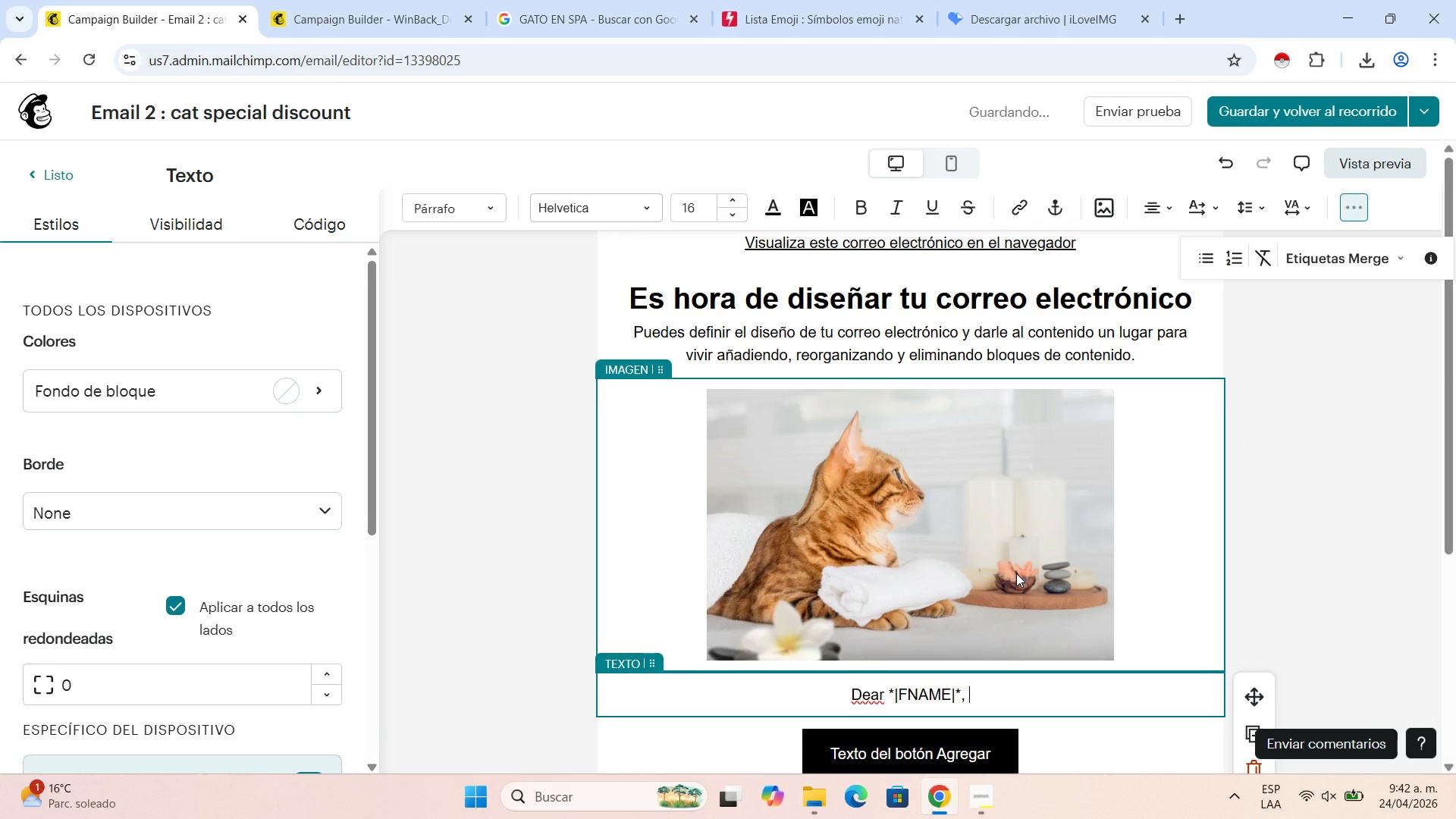 
key(Shift+Enter)
 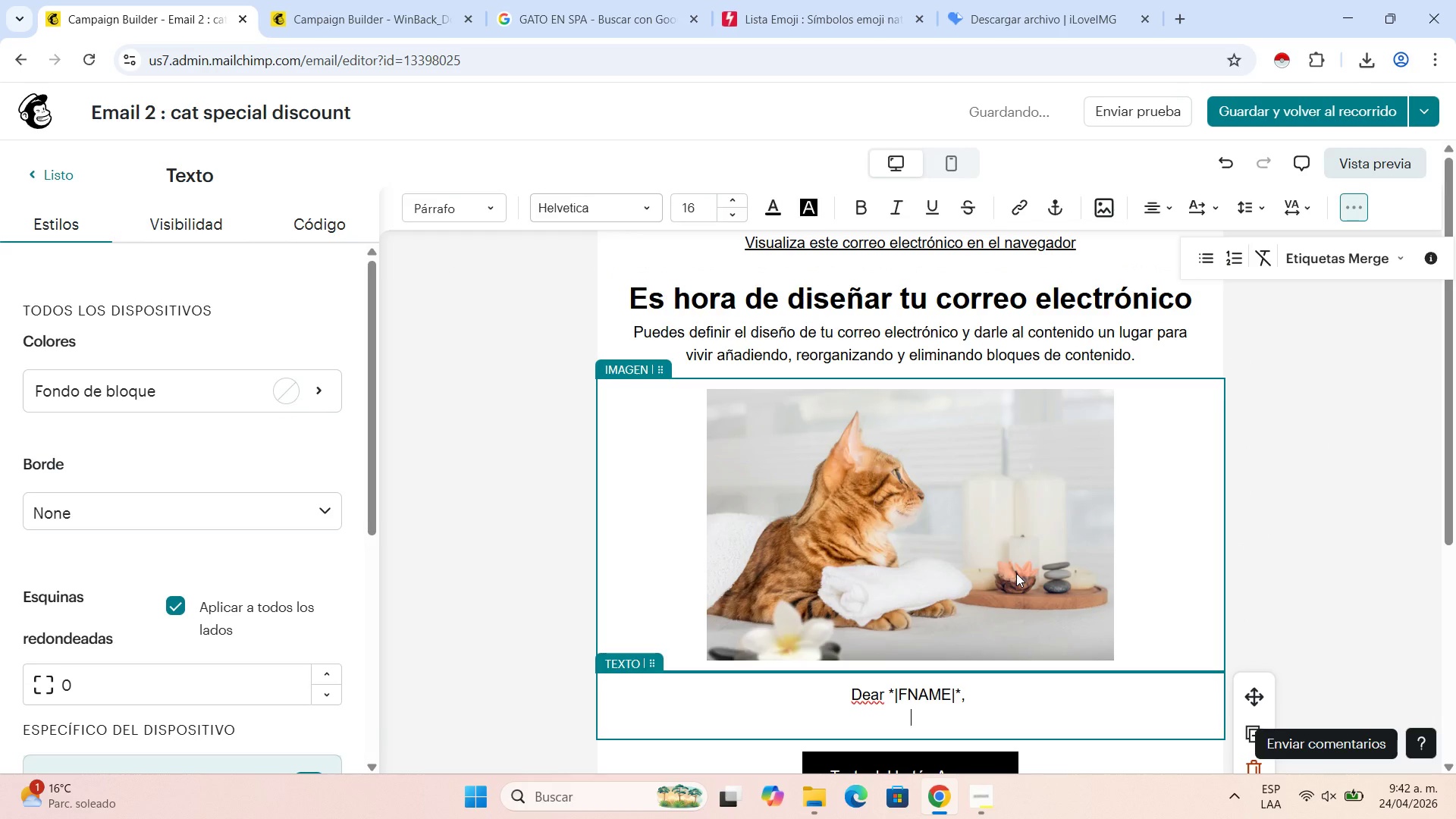 
key(Shift+Enter)
 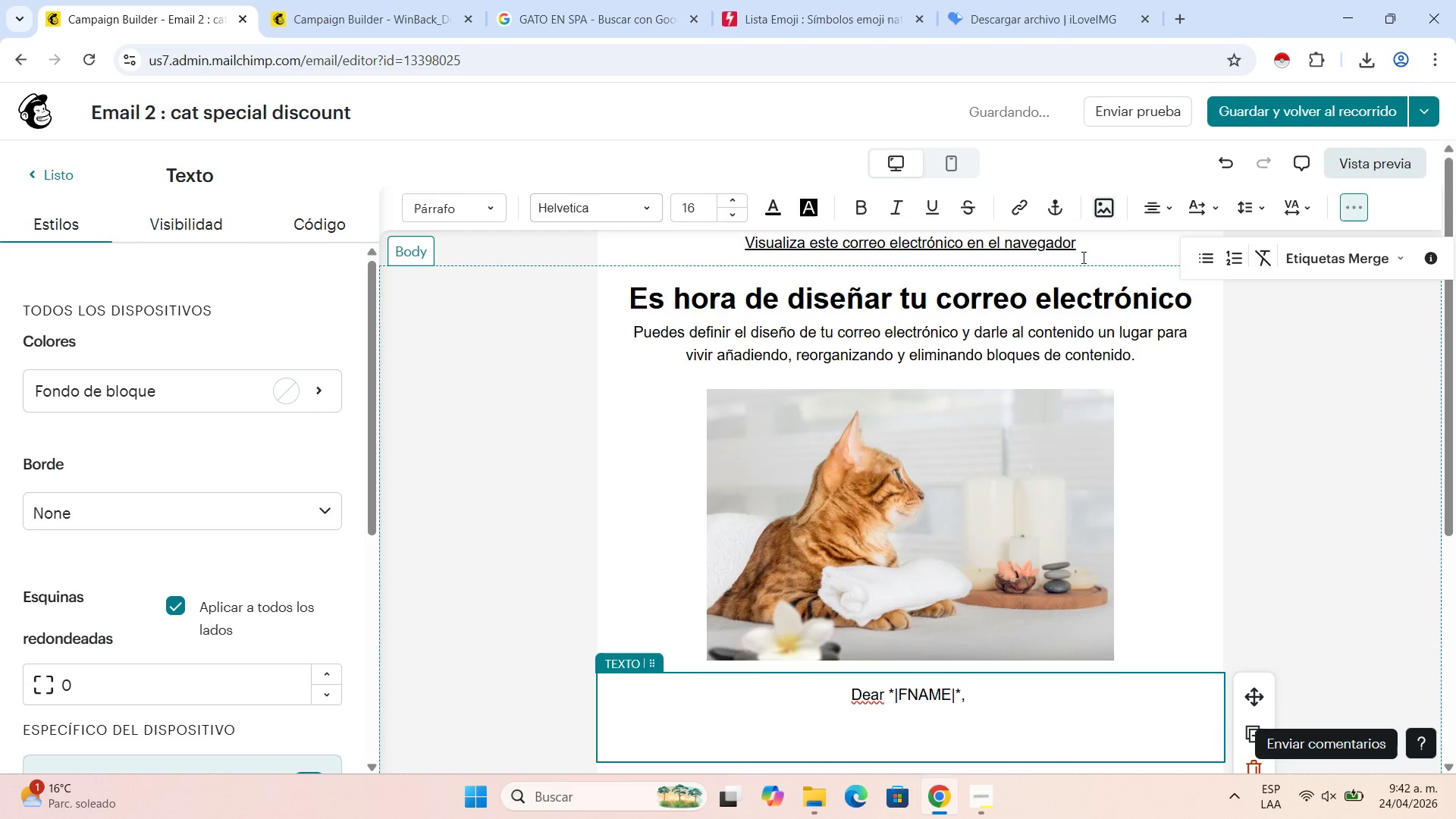 
scroll: coordinate [1045, 390], scroll_direction: down, amount: 2.0
 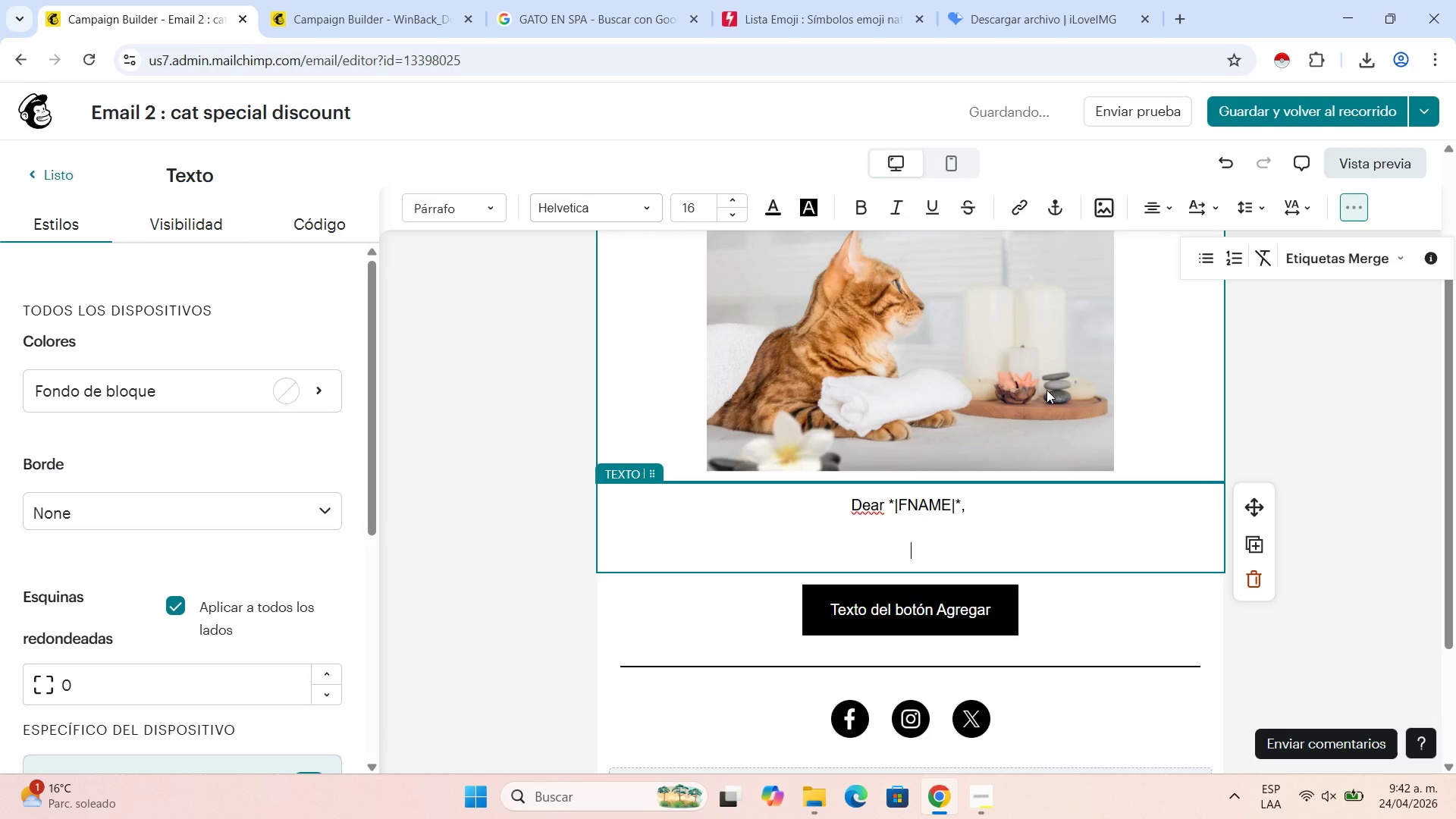 
type(We Kn)
key(Backspace)
key(Backspace)
type(knowa )
key(Backspace)
key(Backspace)
type(s )
key(Backspace)
key(Backspace)
type( cats are selective )
 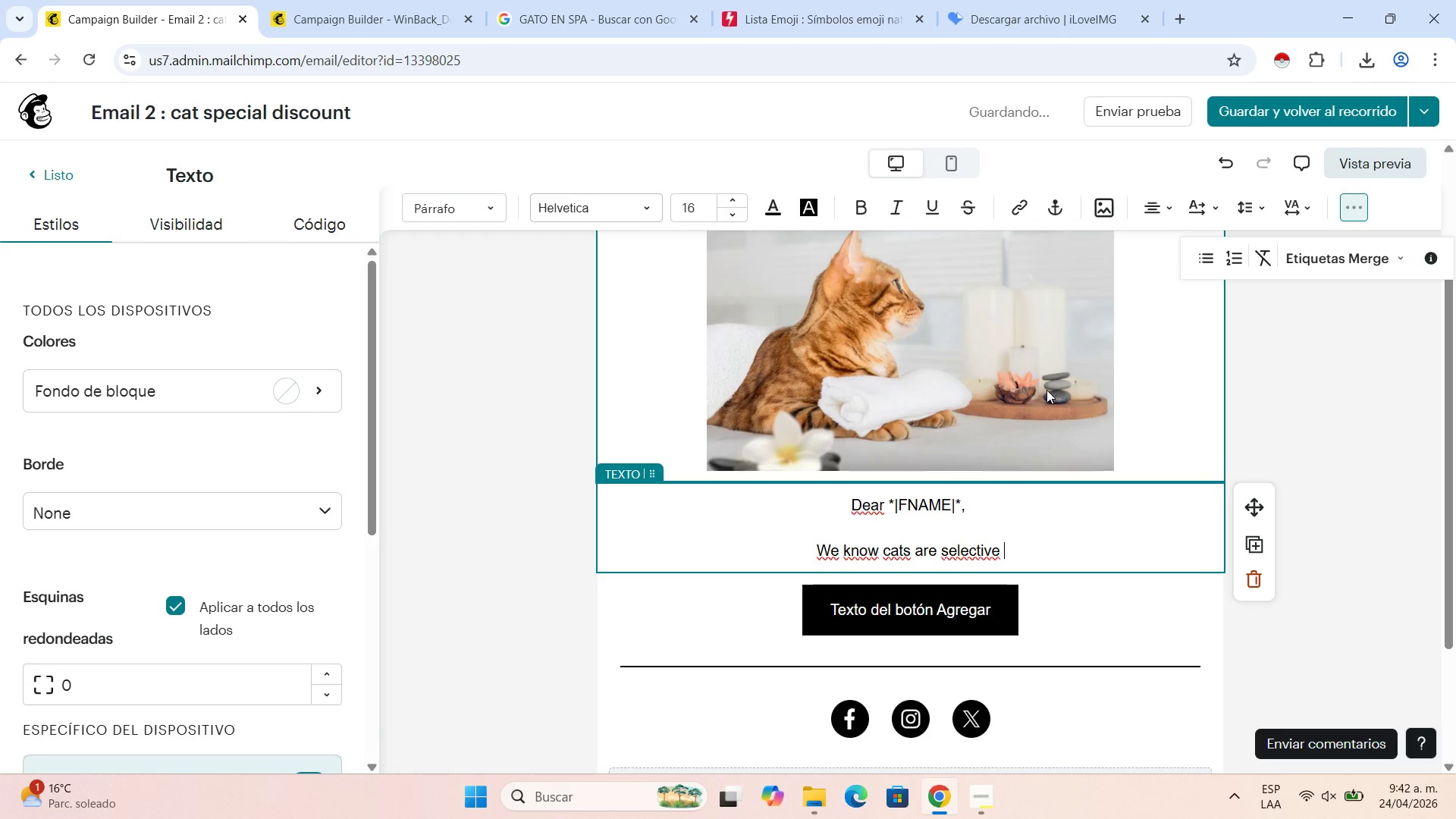 
key(Backspace)
type(, and at Paws ^ Pedigrees, we are proud to have been chosen by )
 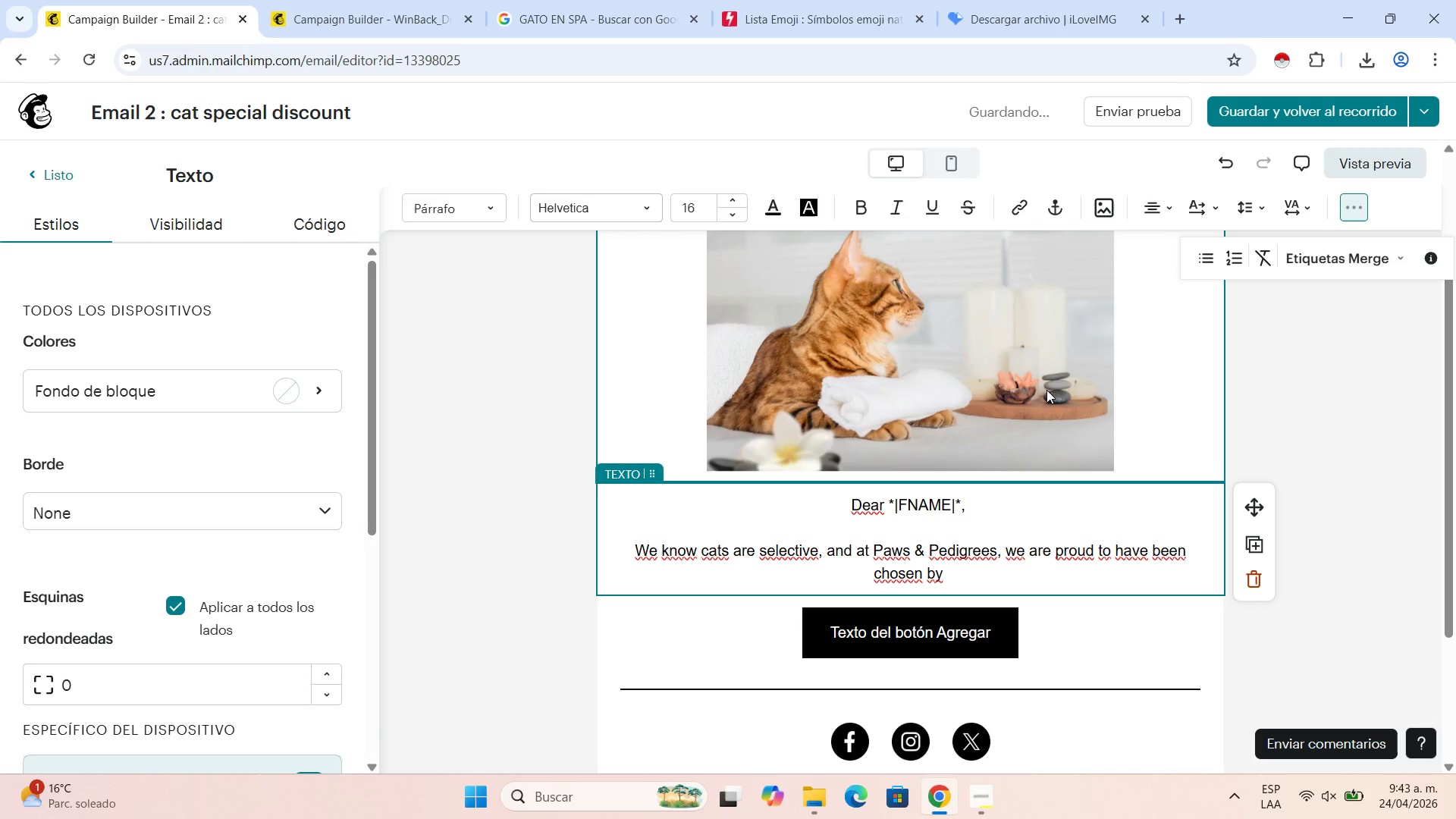 
left_click([1385, 260])
 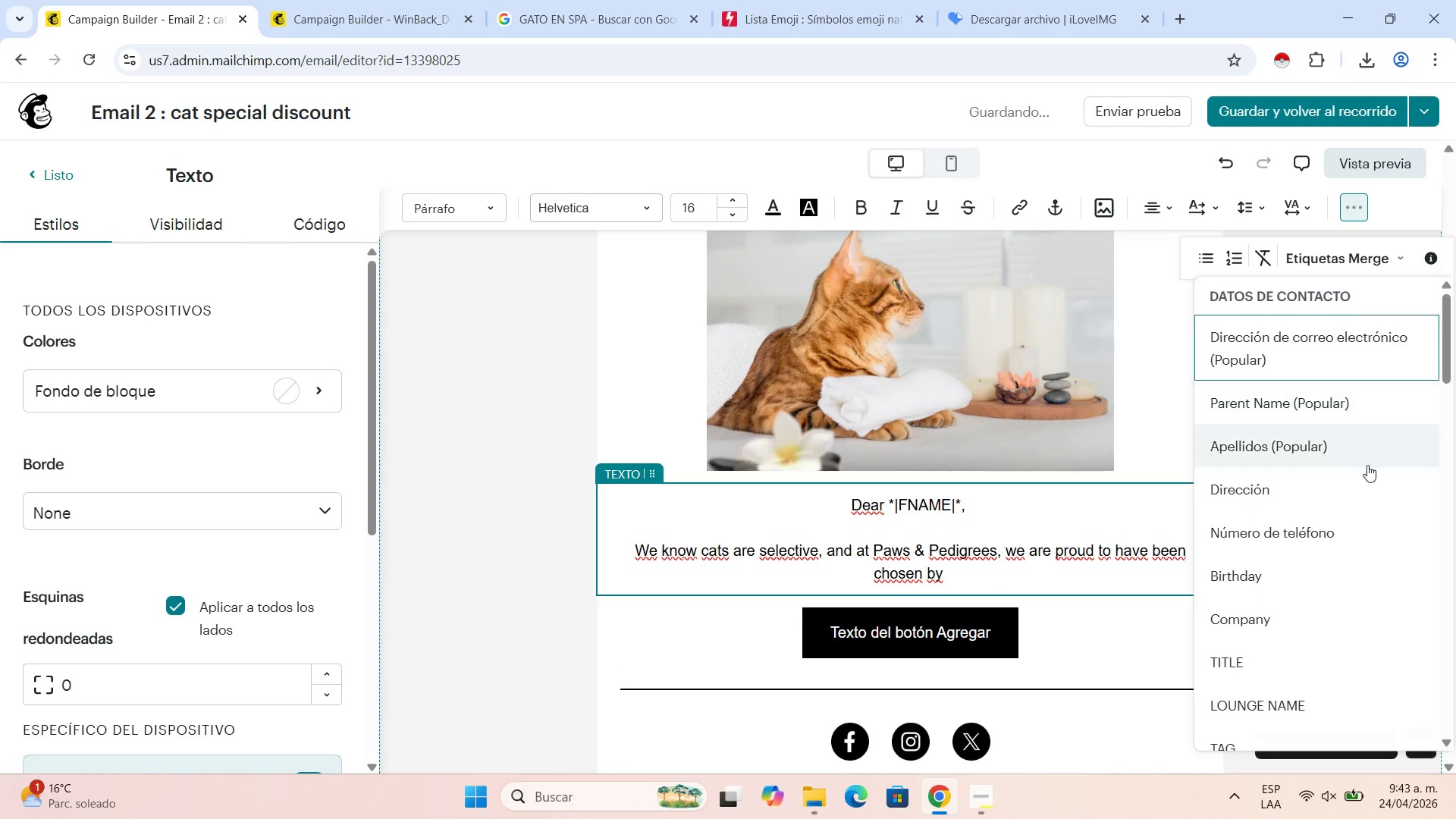 
scroll: coordinate [1313, 582], scroll_direction: down, amount: 9.0
 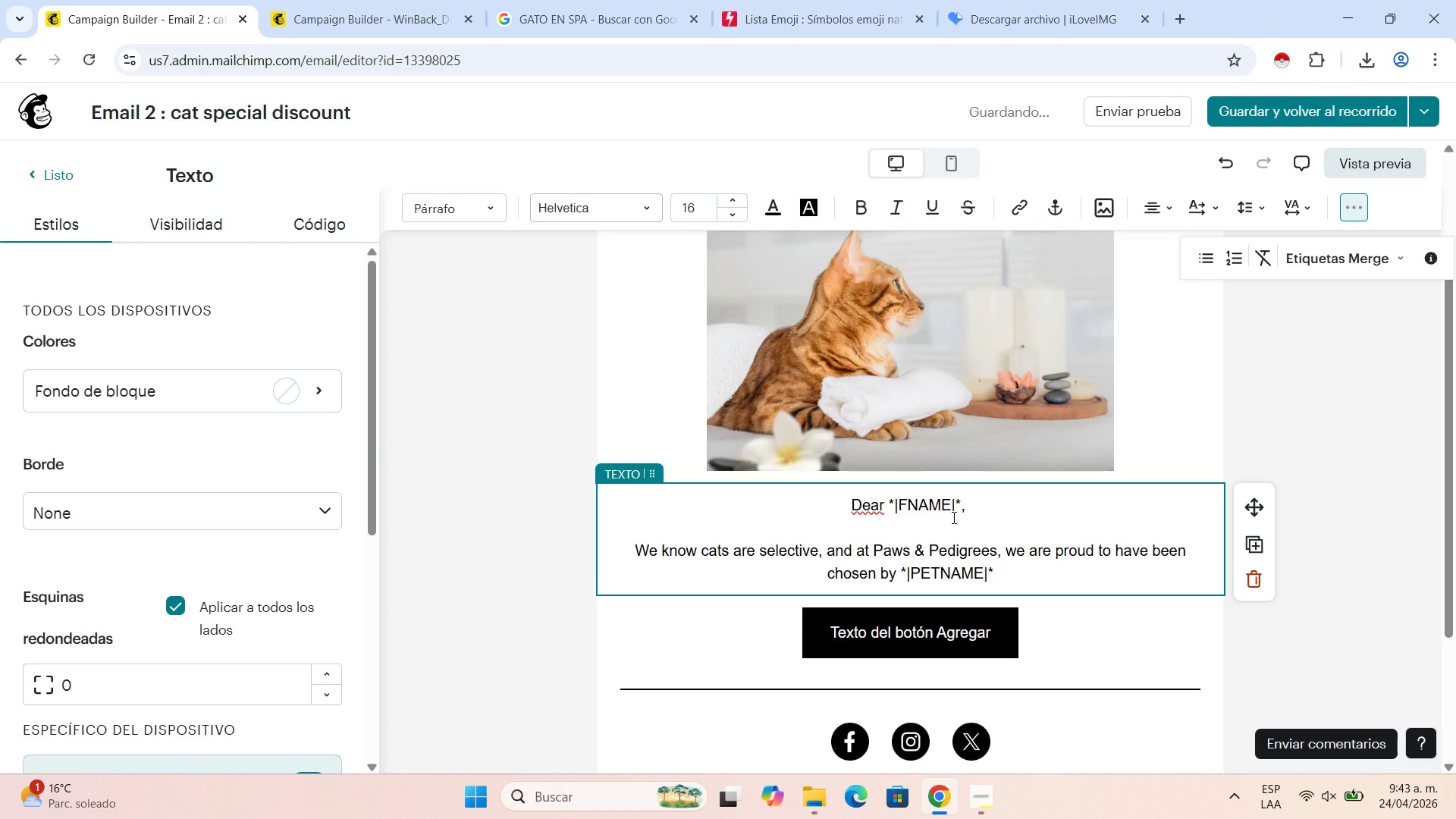 
type( in the past.)
 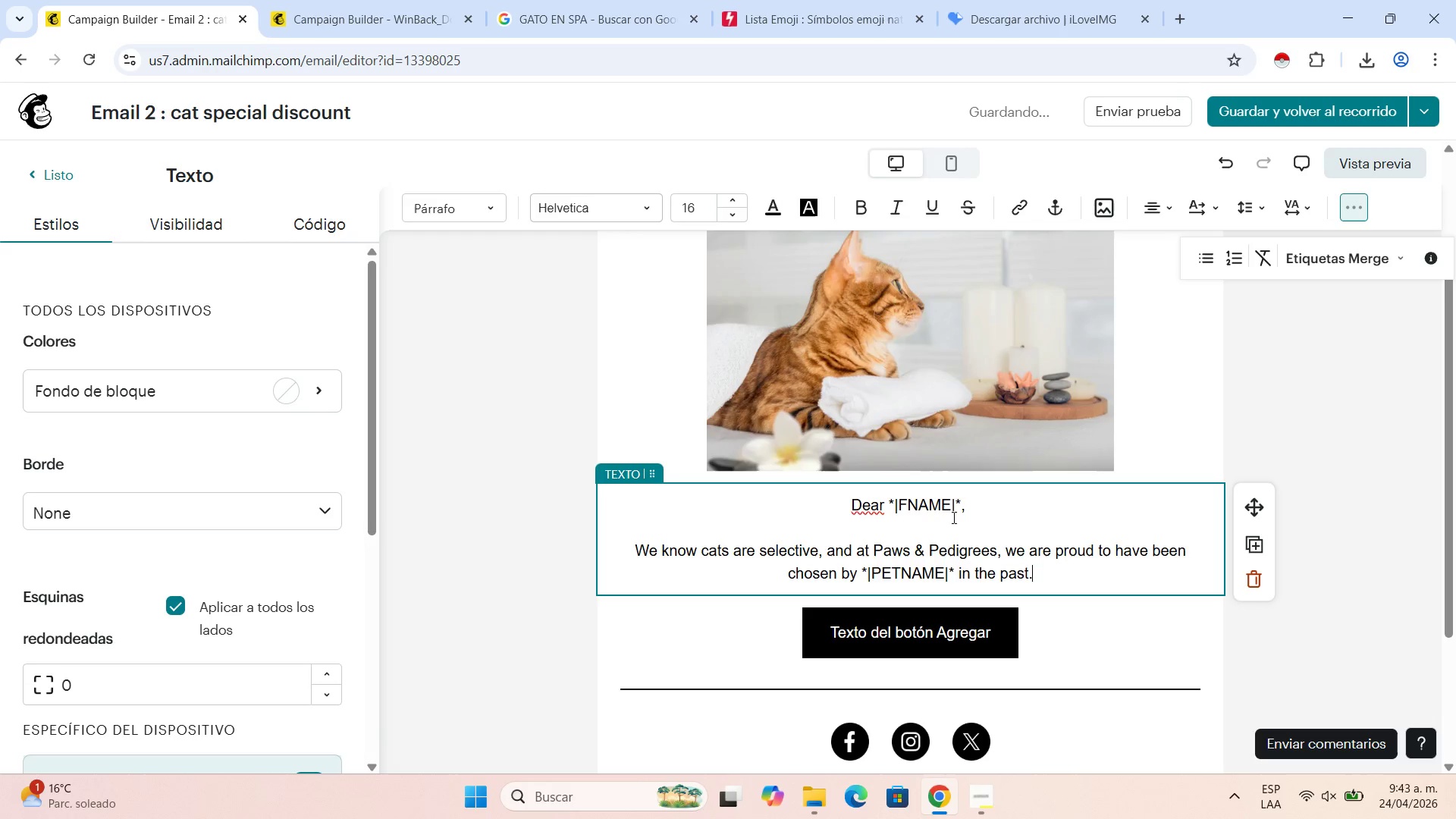 
key(Shift+Enter)
 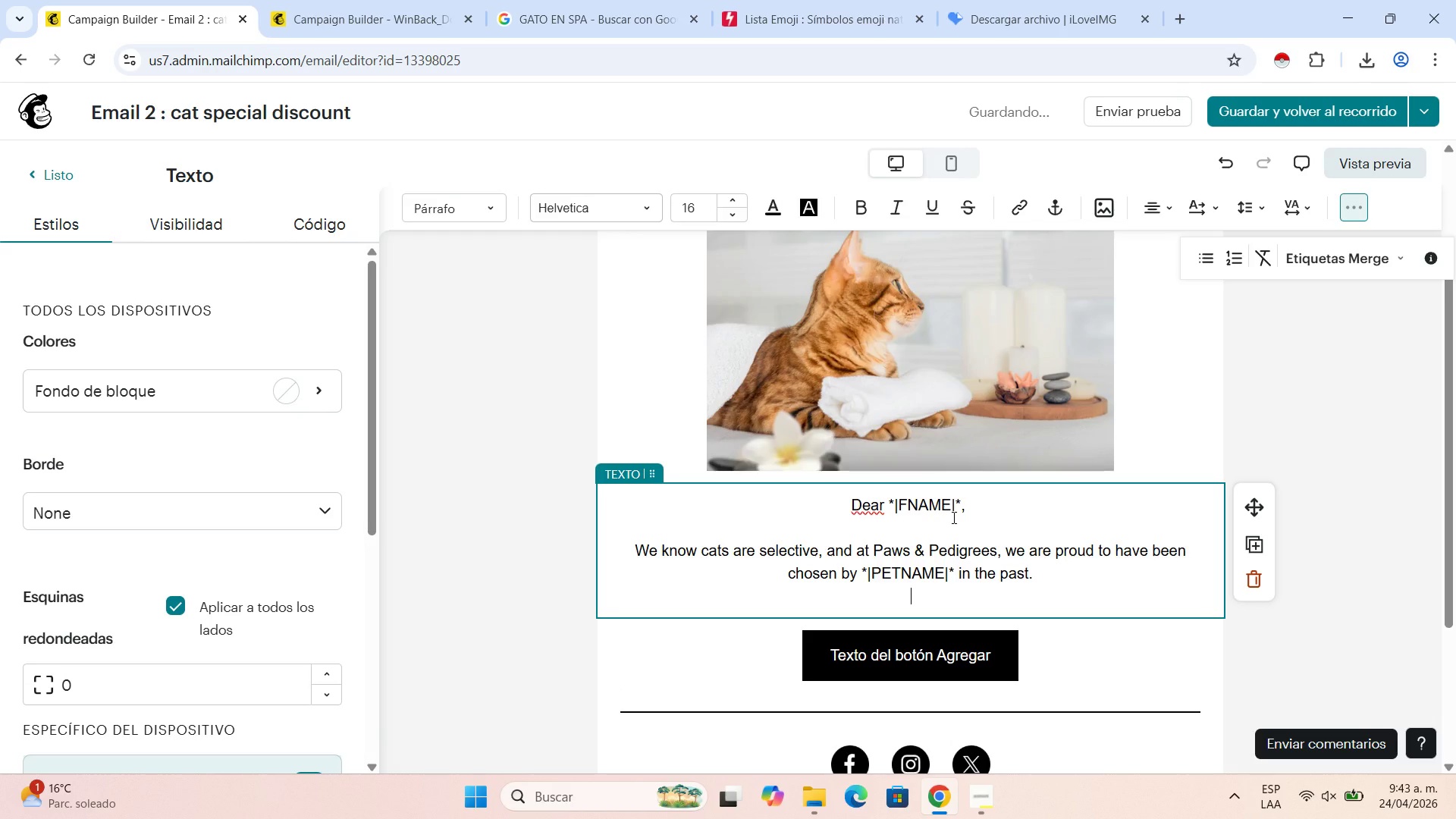 
key(Shift+Enter)
 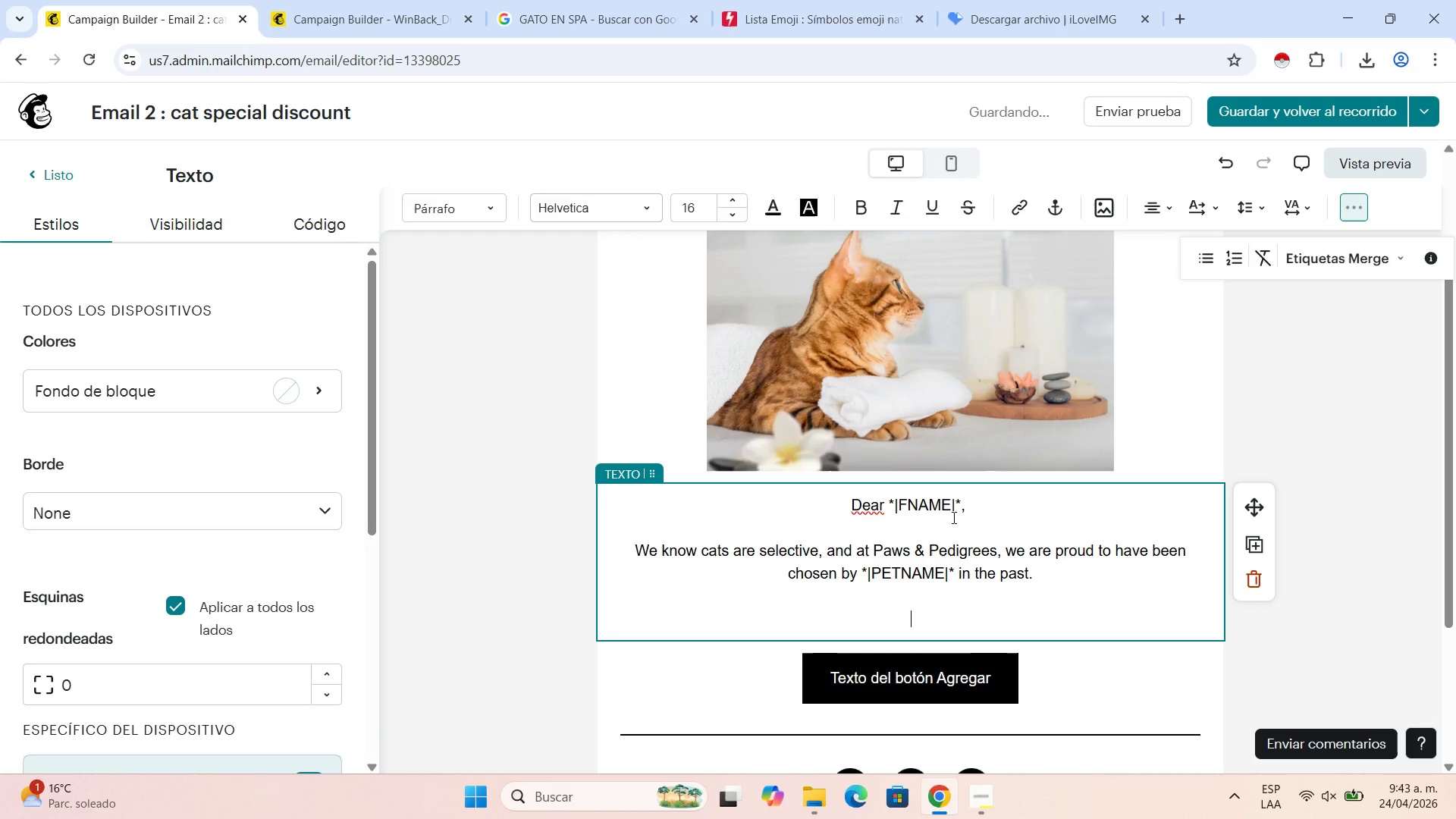 
type(Since Their )
key(Backspace)
key(Backspace)
key(Backspace)
key(Backspace)
key(Backspace)
key(Backspace)
type(their last )
 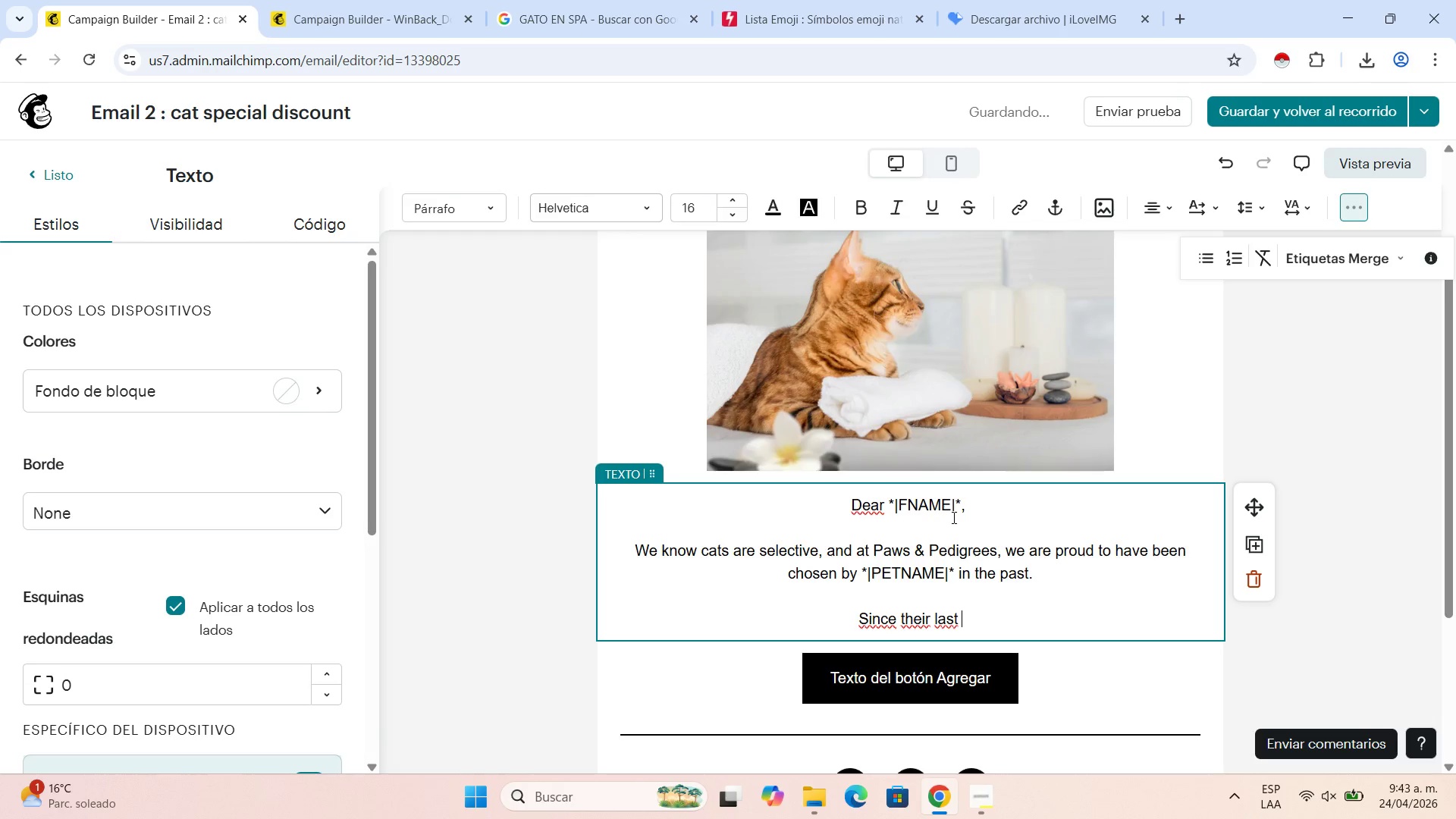 
wait(8.28)
 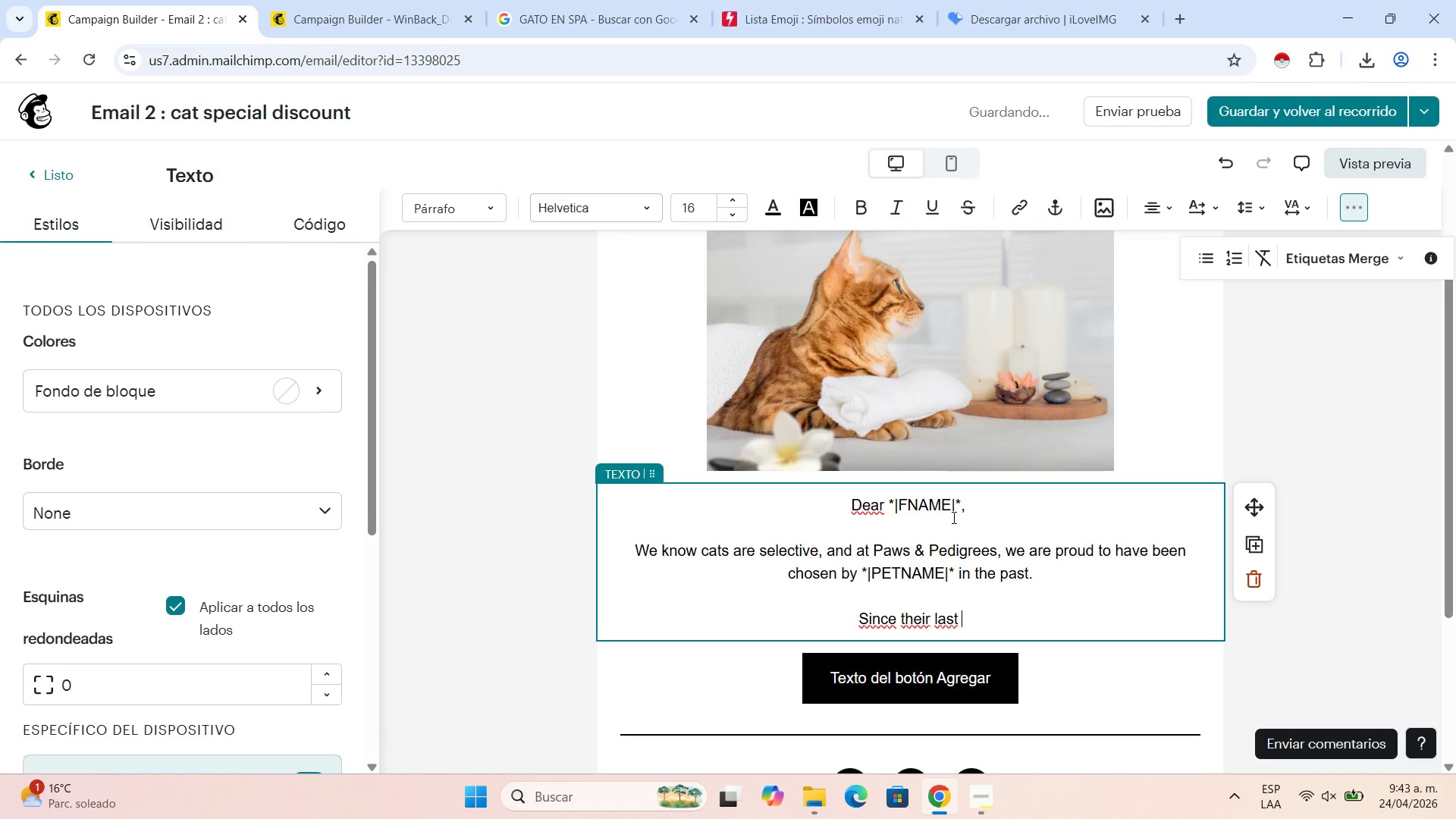 
type(visit )
 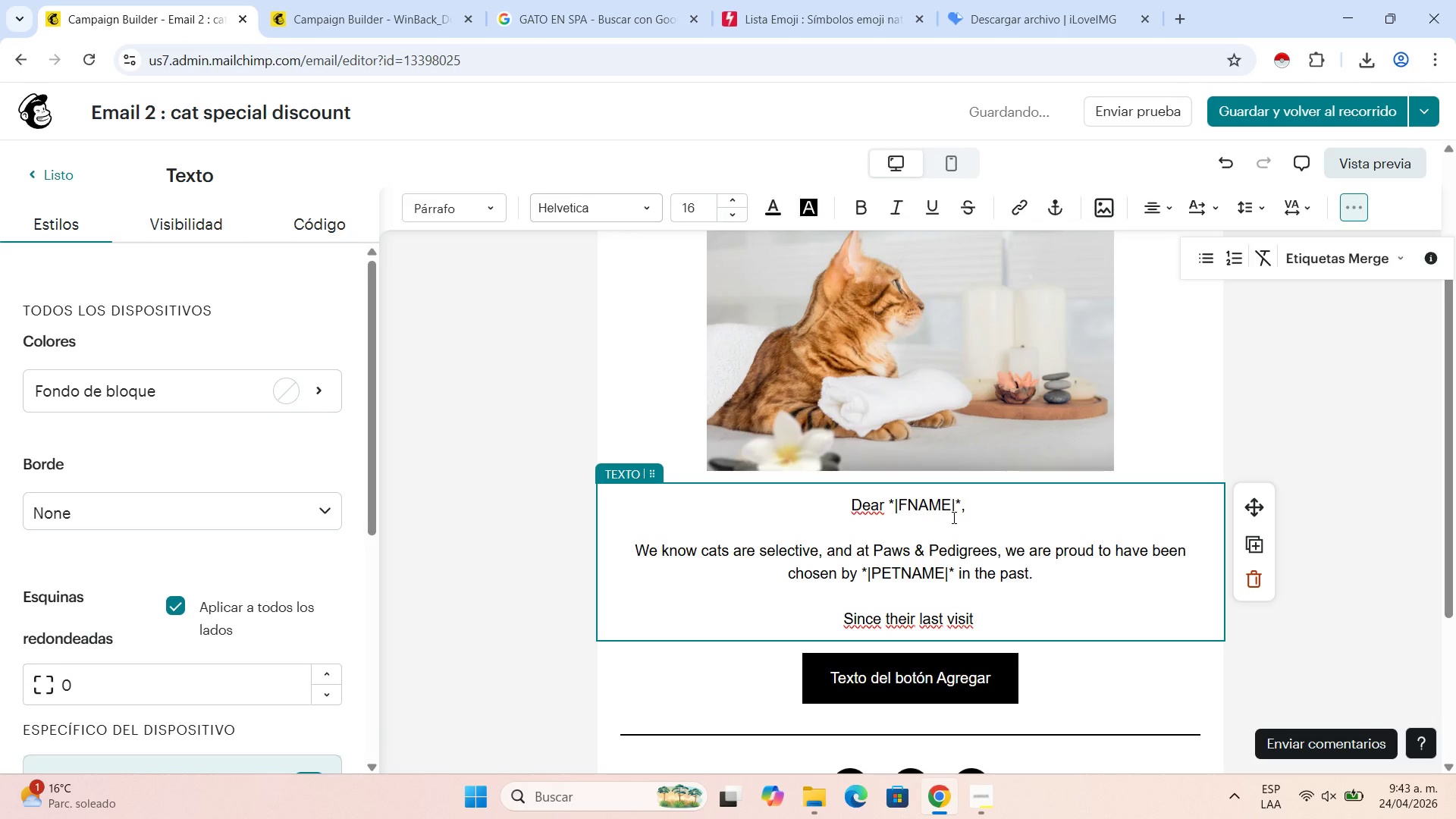 
wait(5.12)
 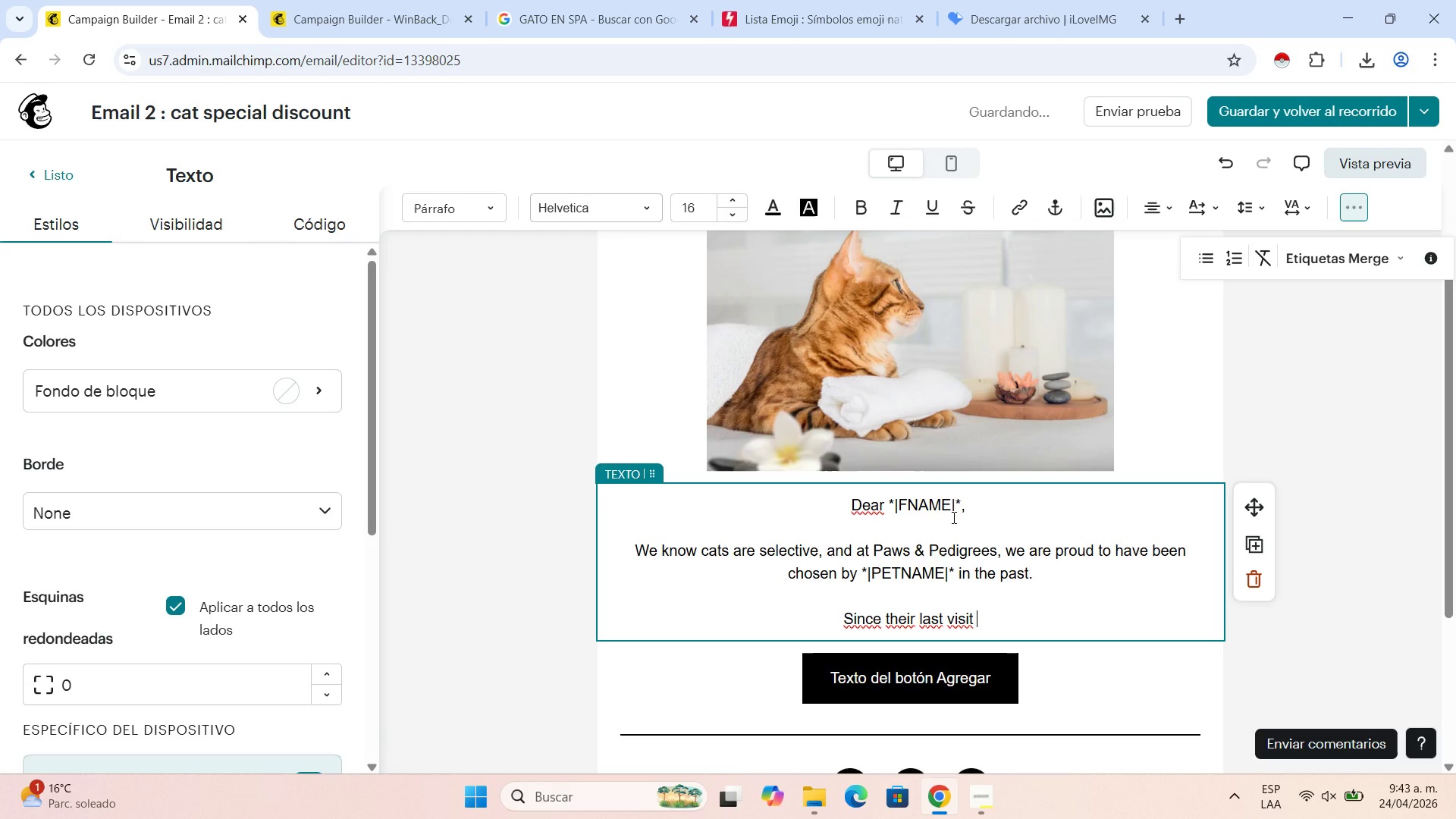 
type(on )
 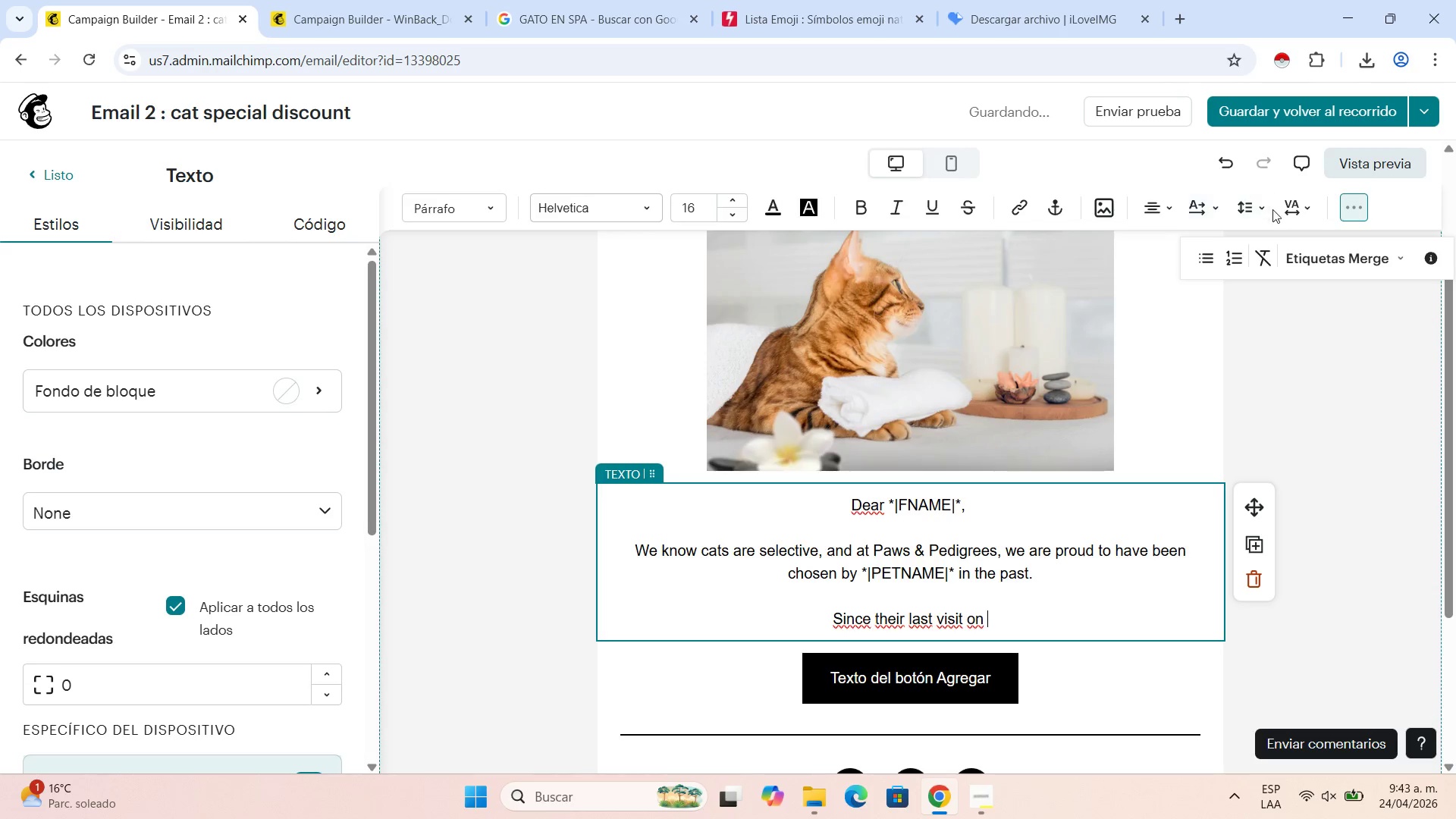 
left_click([1385, 261])
 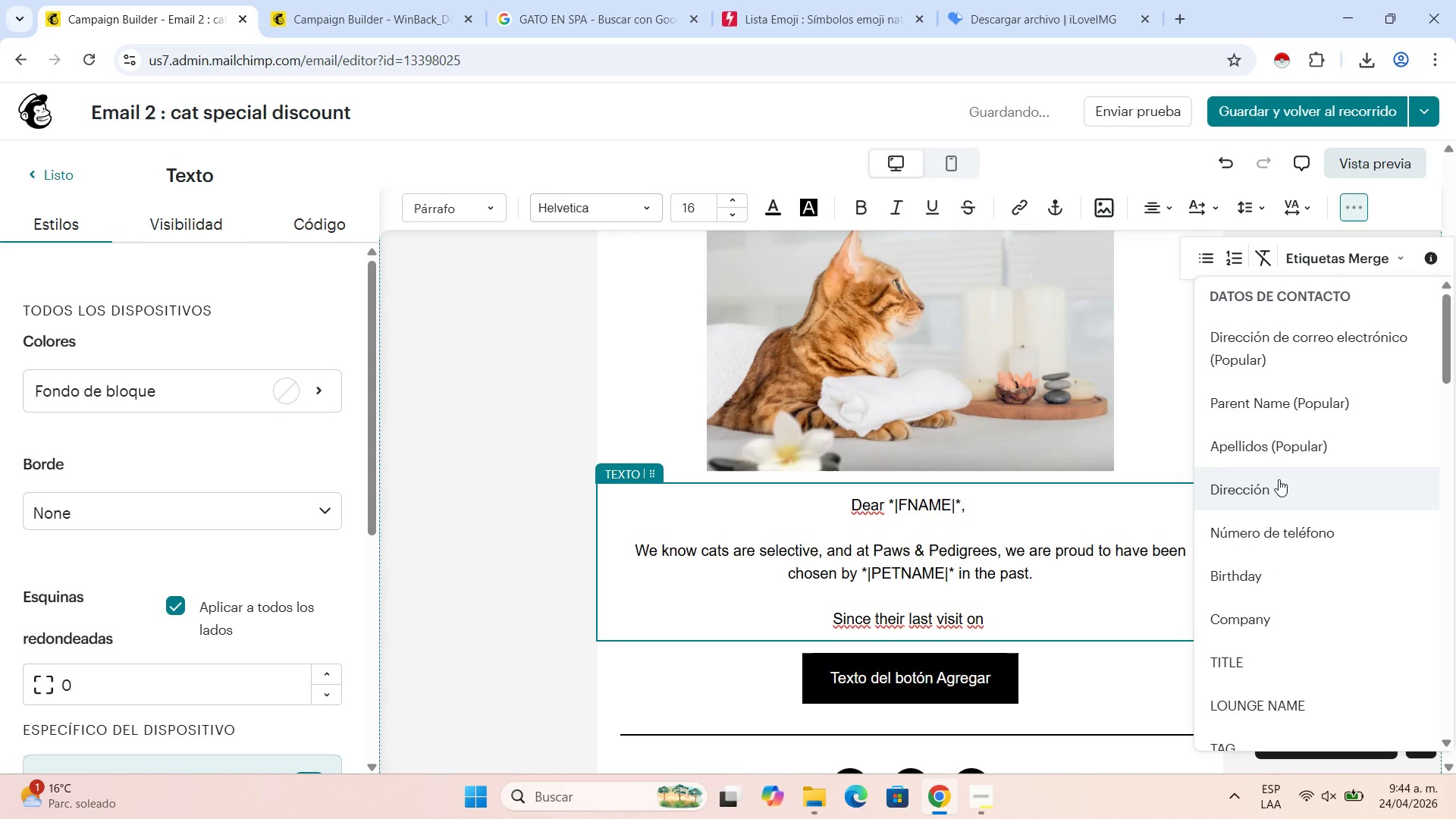 
scroll: coordinate [1275, 500], scroll_direction: down, amount: 9.0
 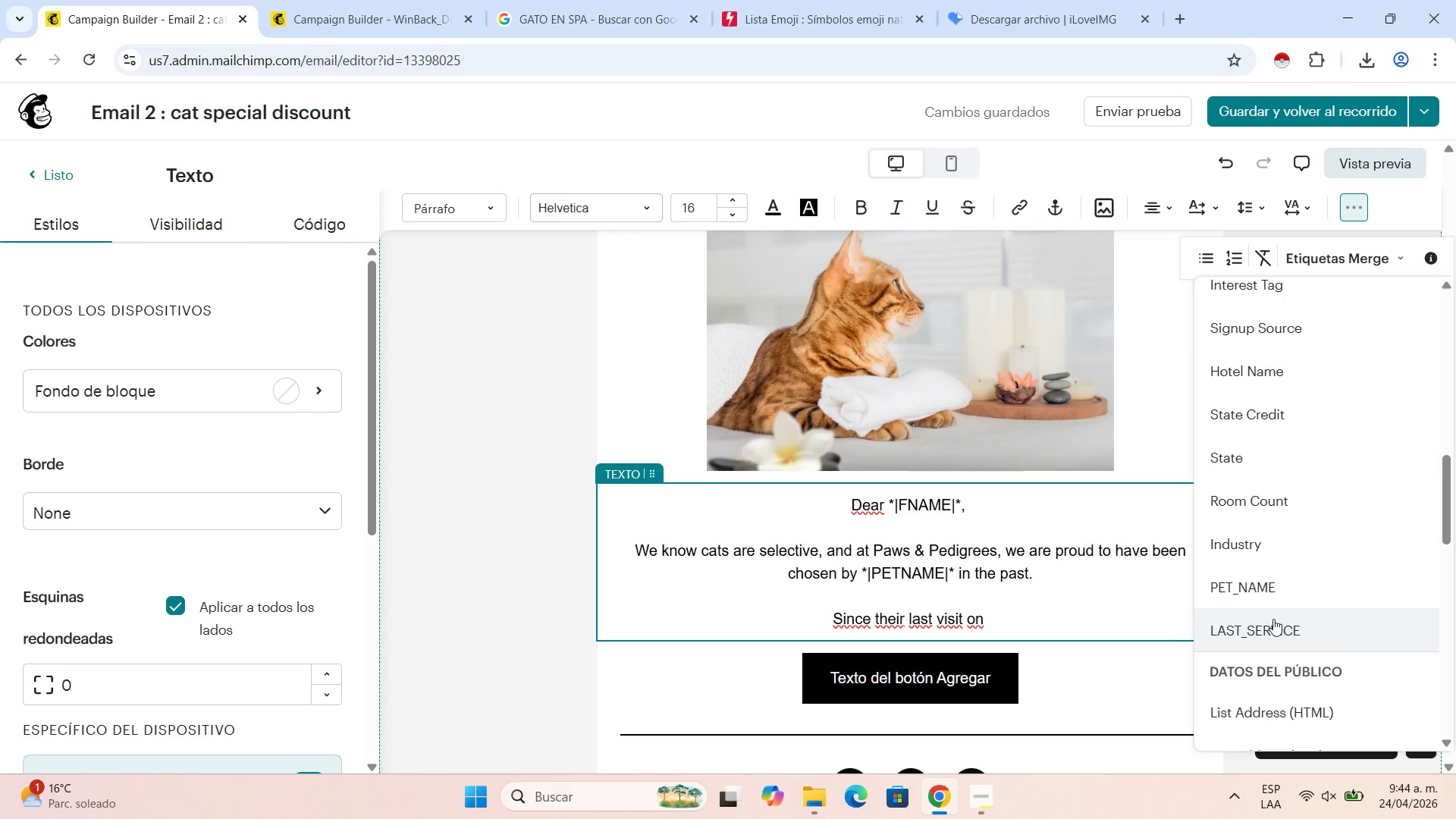 
left_click([1273, 620])
 